 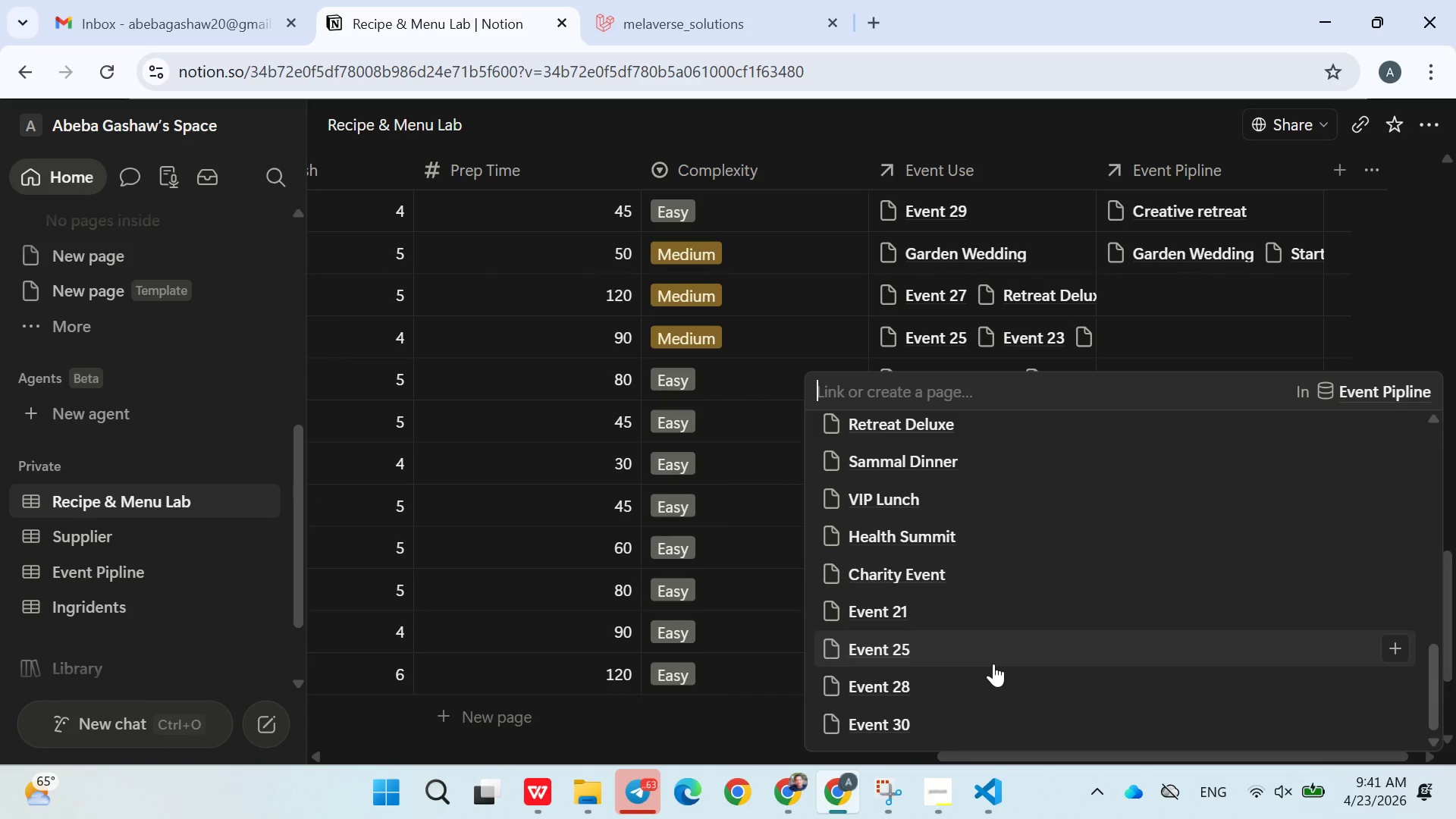 
left_click([987, 663])
 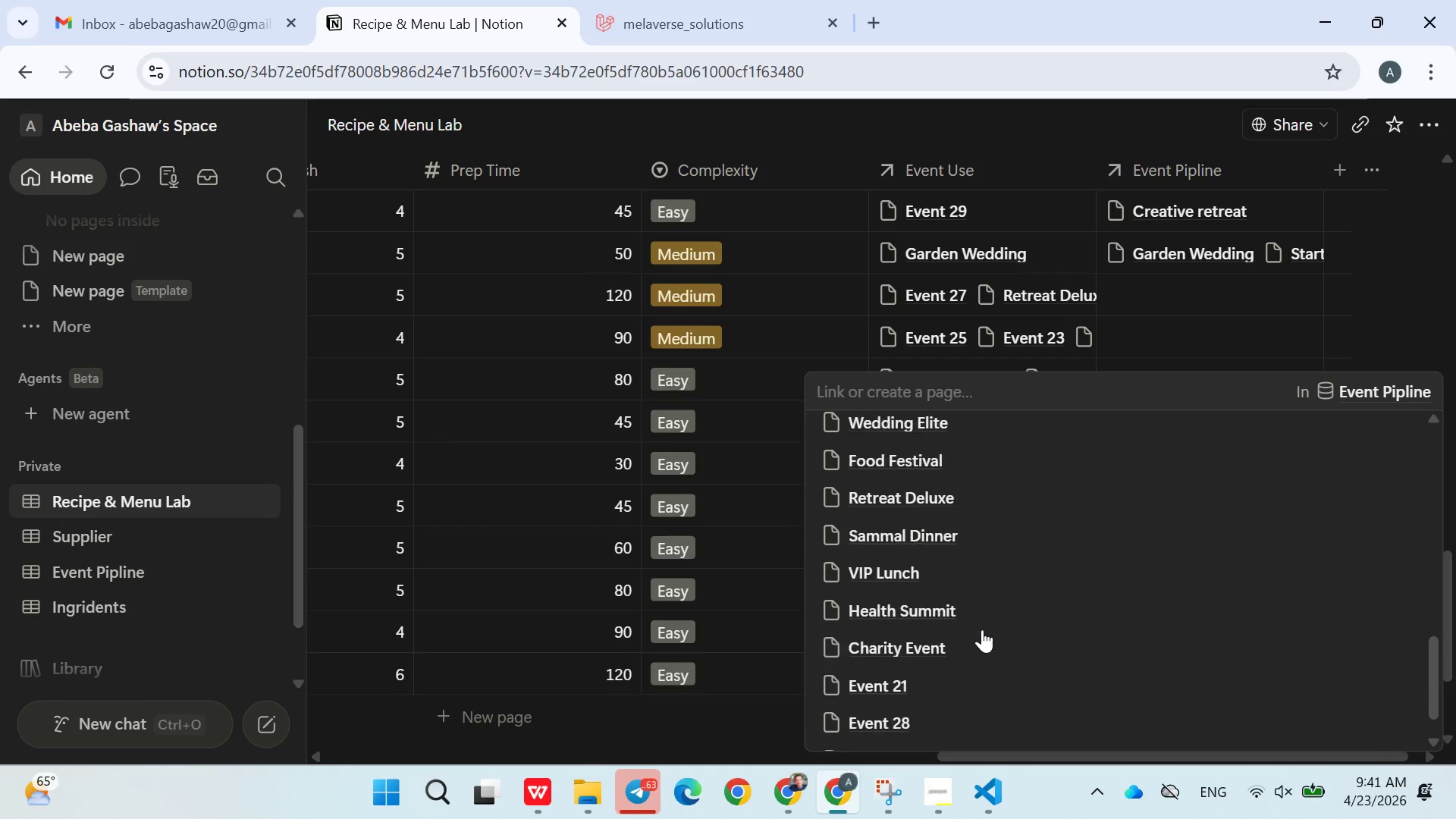 
scroll: coordinate [979, 632], scroll_direction: down, amount: 10.0
 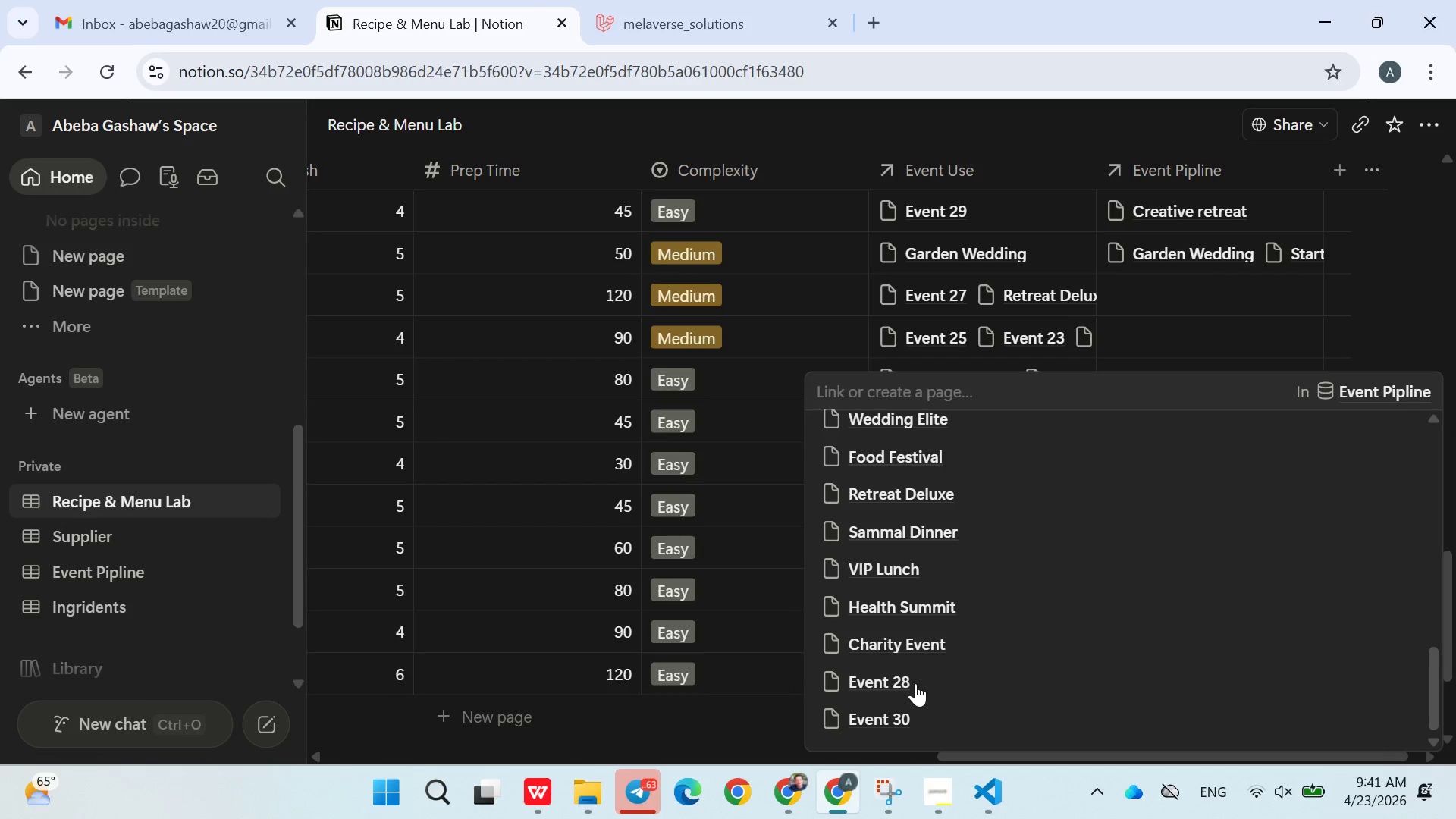 
double_click([914, 683])
 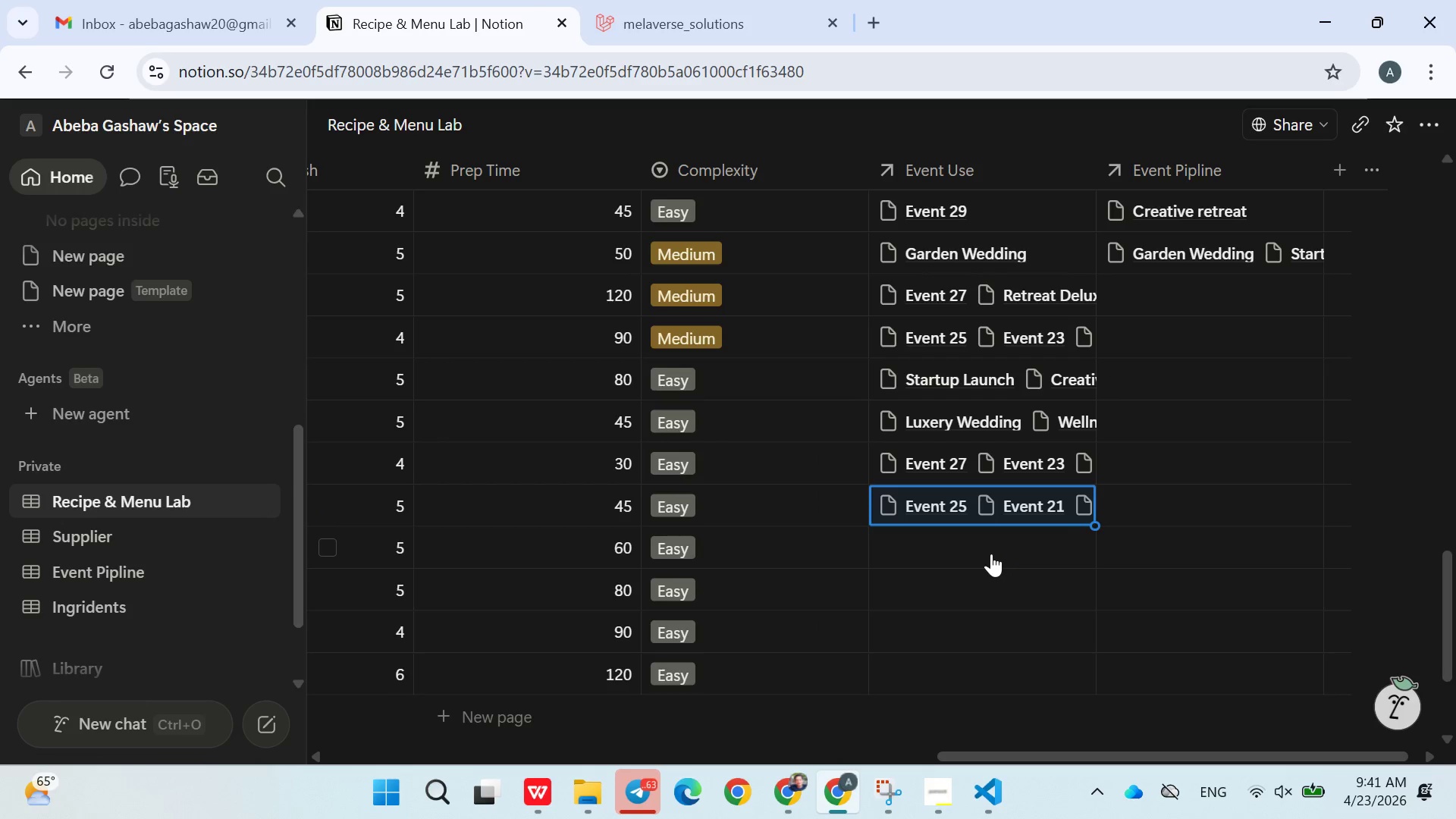 
left_click([958, 467])
 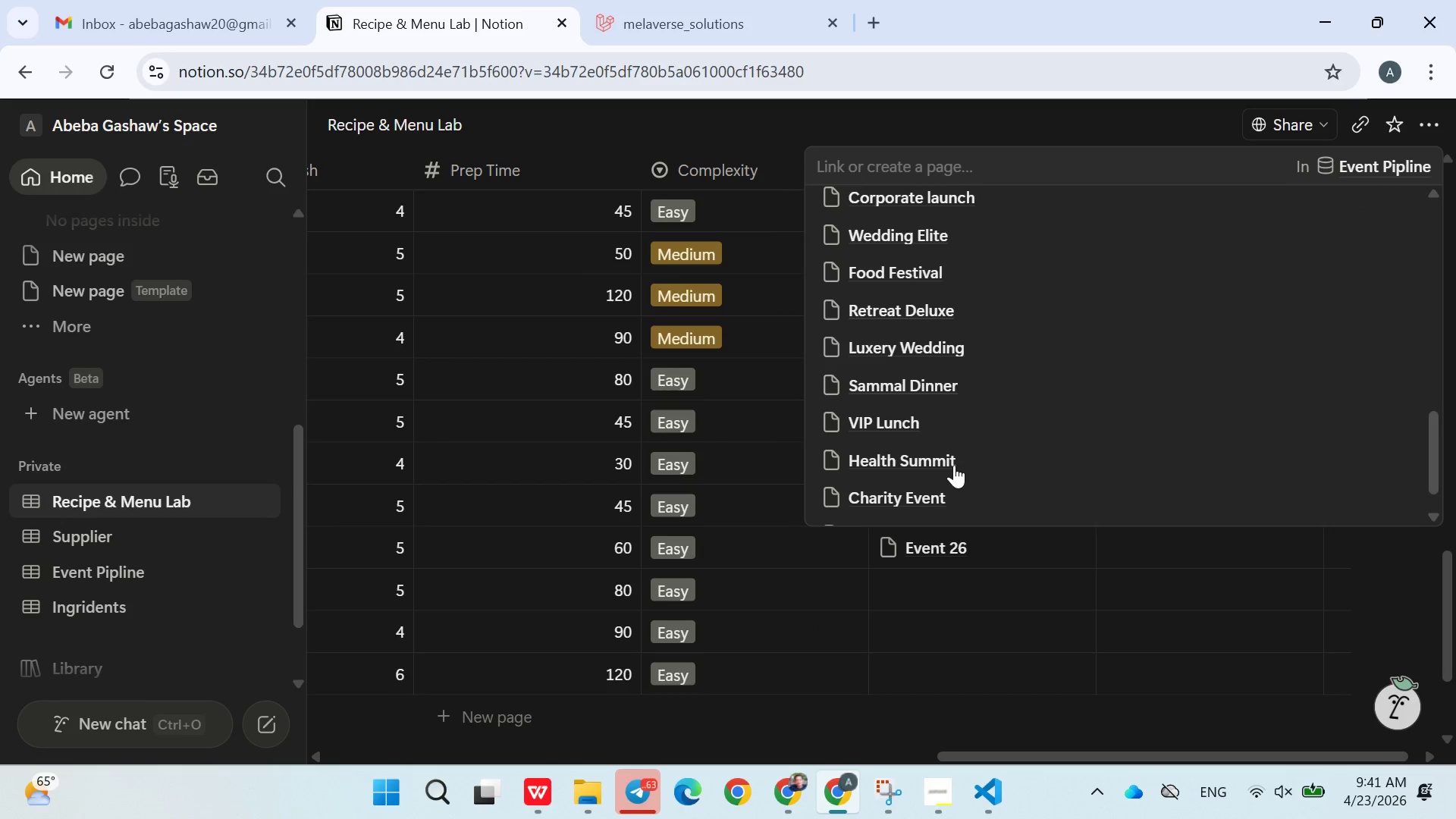 
scroll: coordinate [983, 485], scroll_direction: down, amount: 13.0
 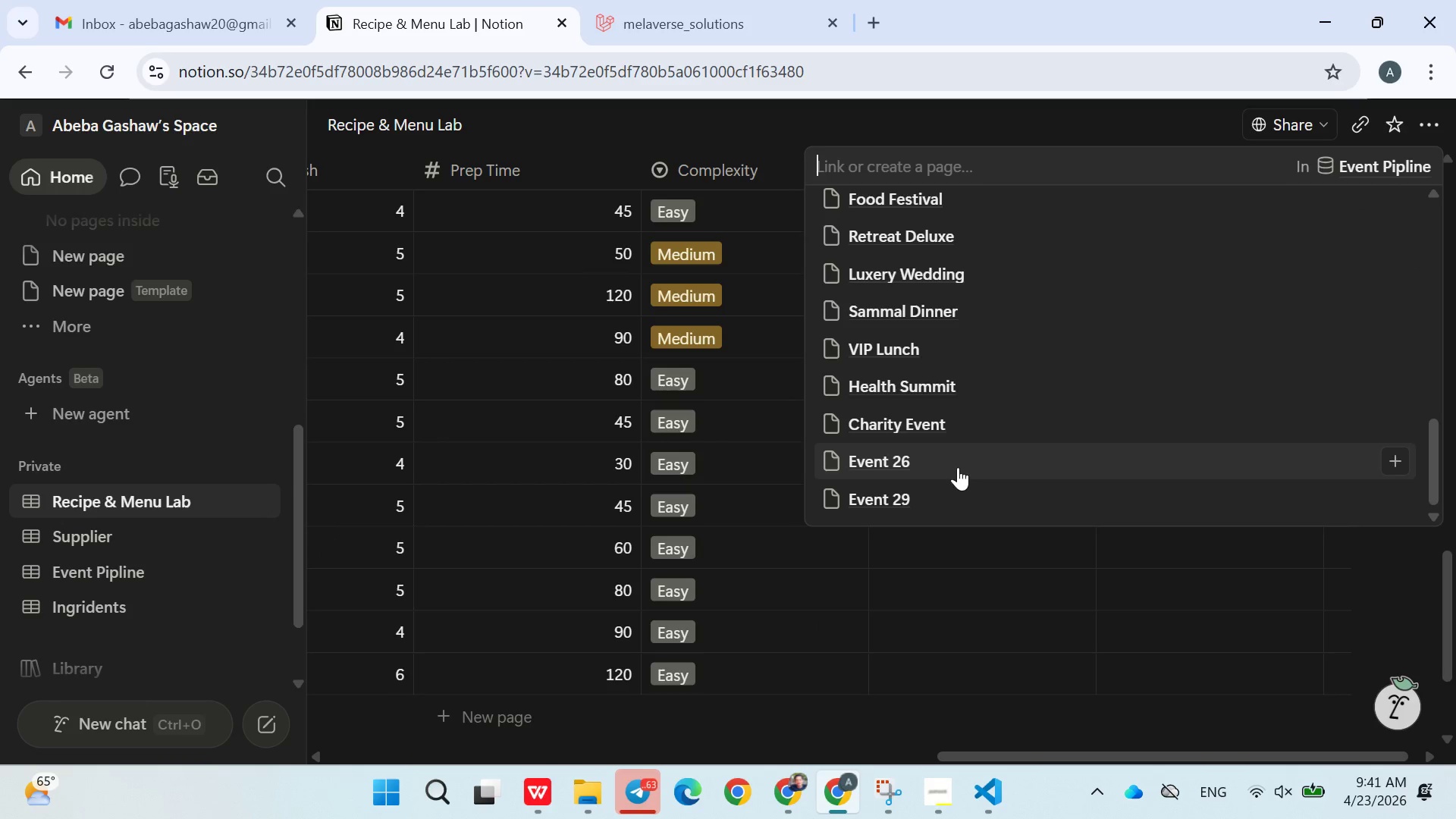 
double_click([954, 465])
 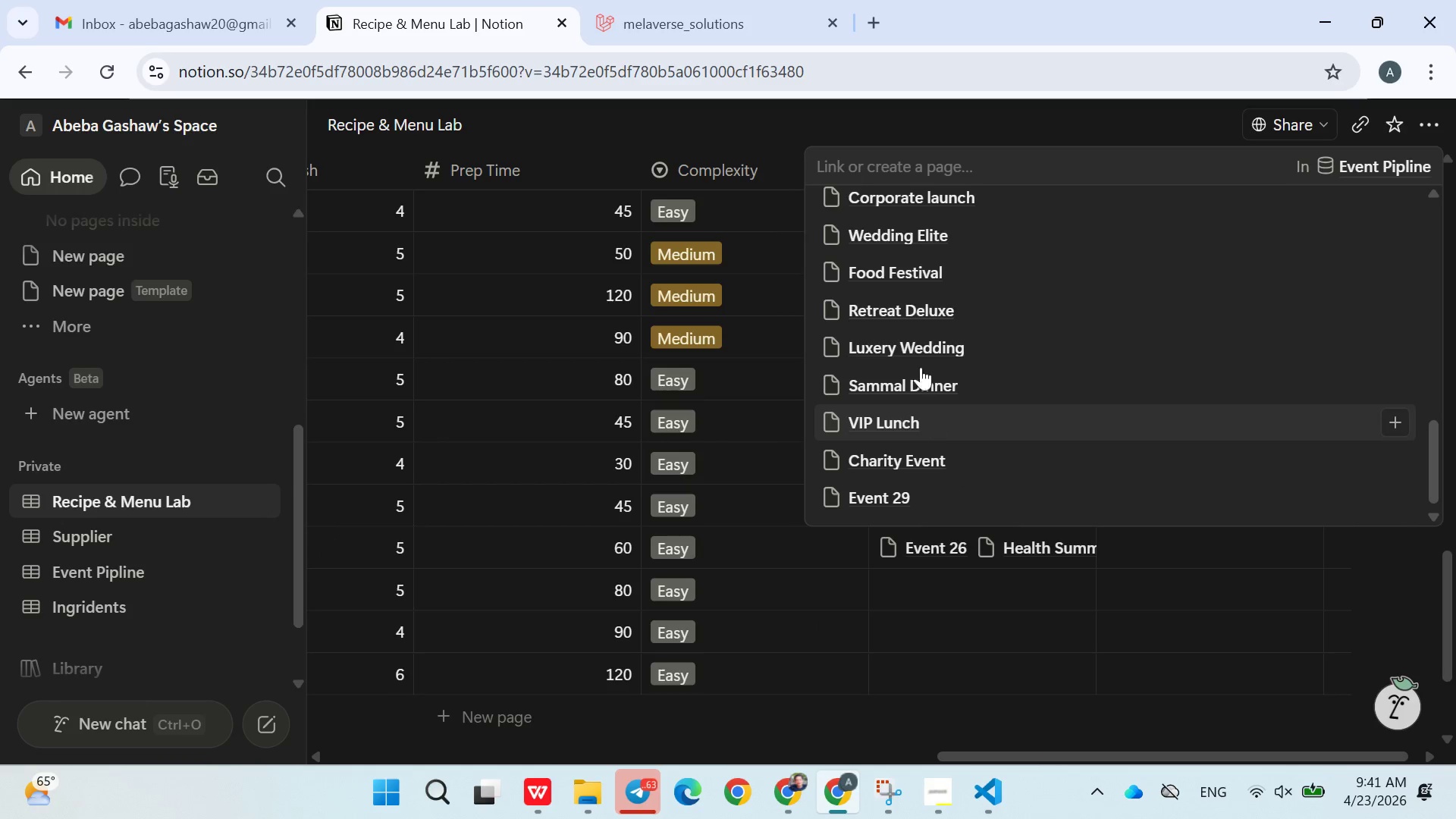 
left_click_drag(start_coordinate=[915, 348], to_coordinate=[915, 344])
 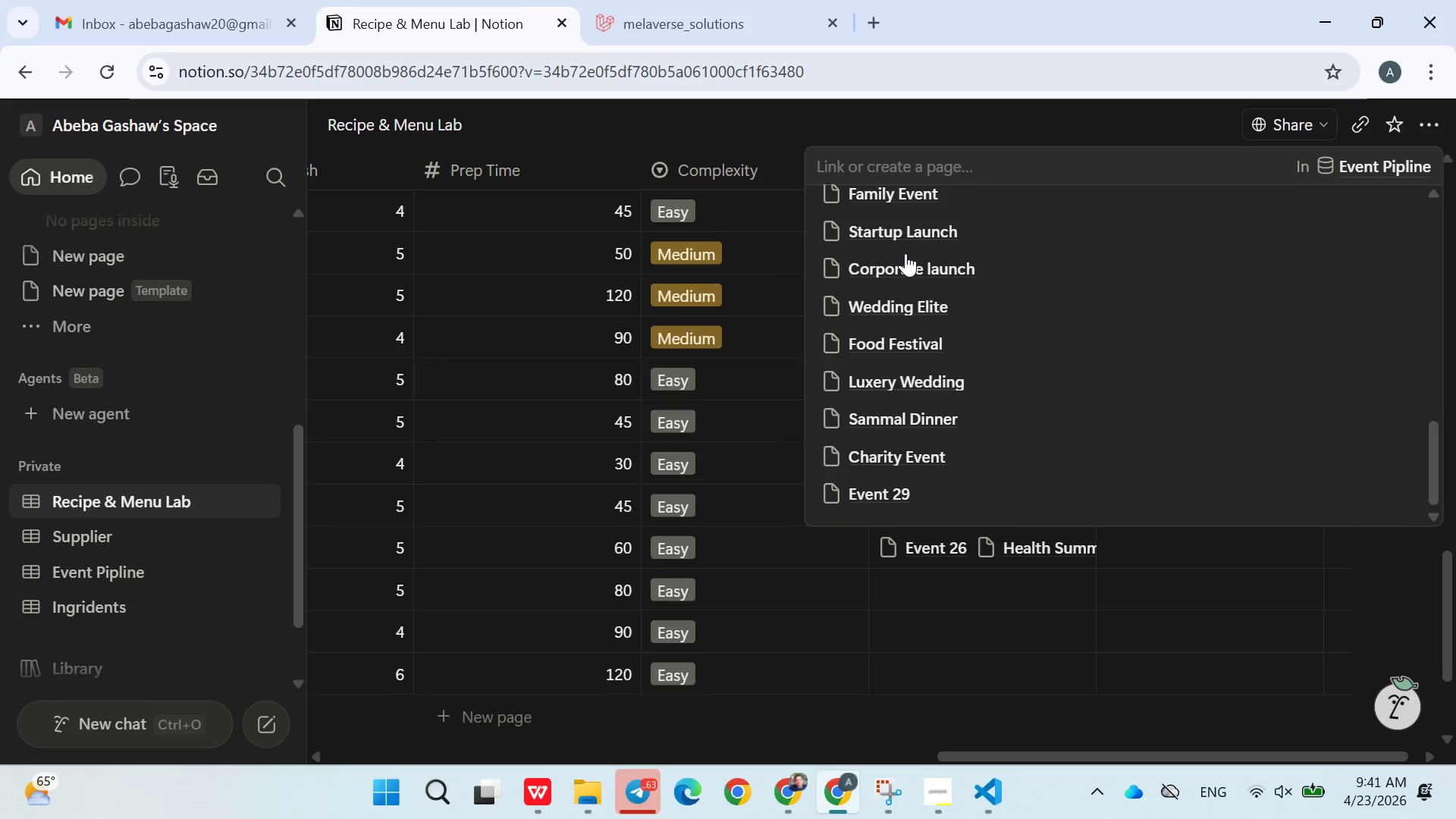 
triple_click([905, 253])
 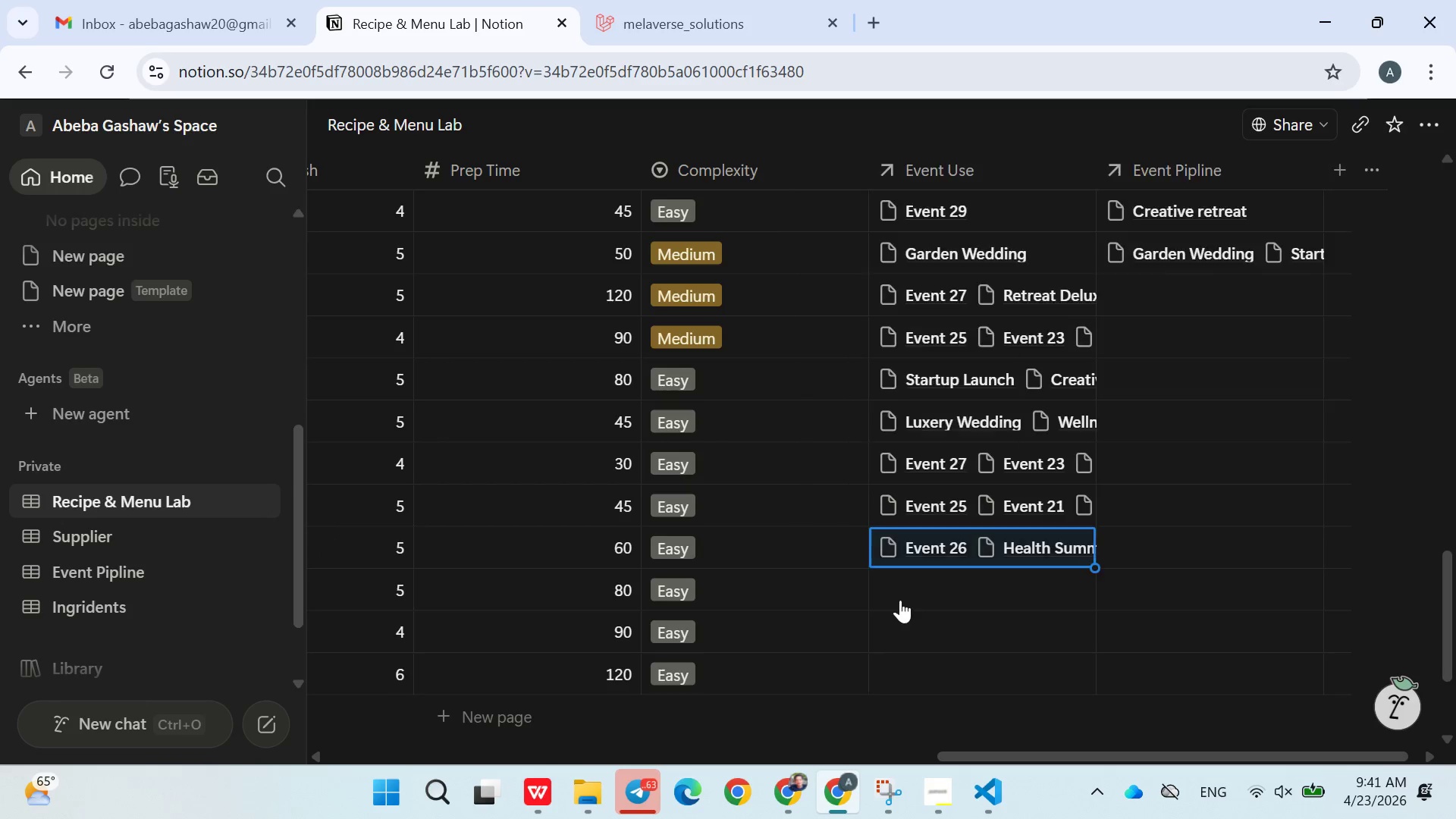 
double_click([912, 581])
 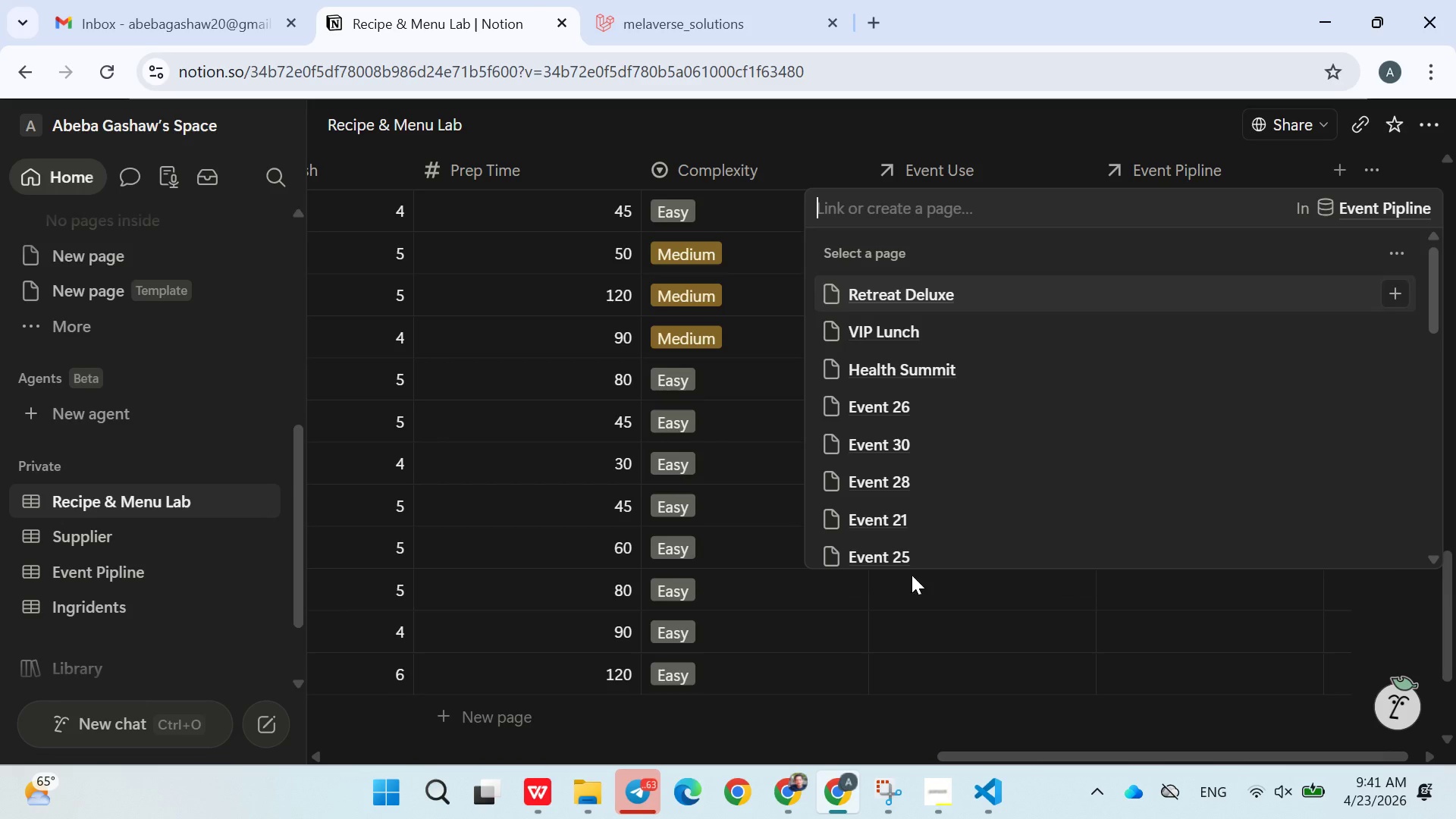 
left_click([918, 479])
 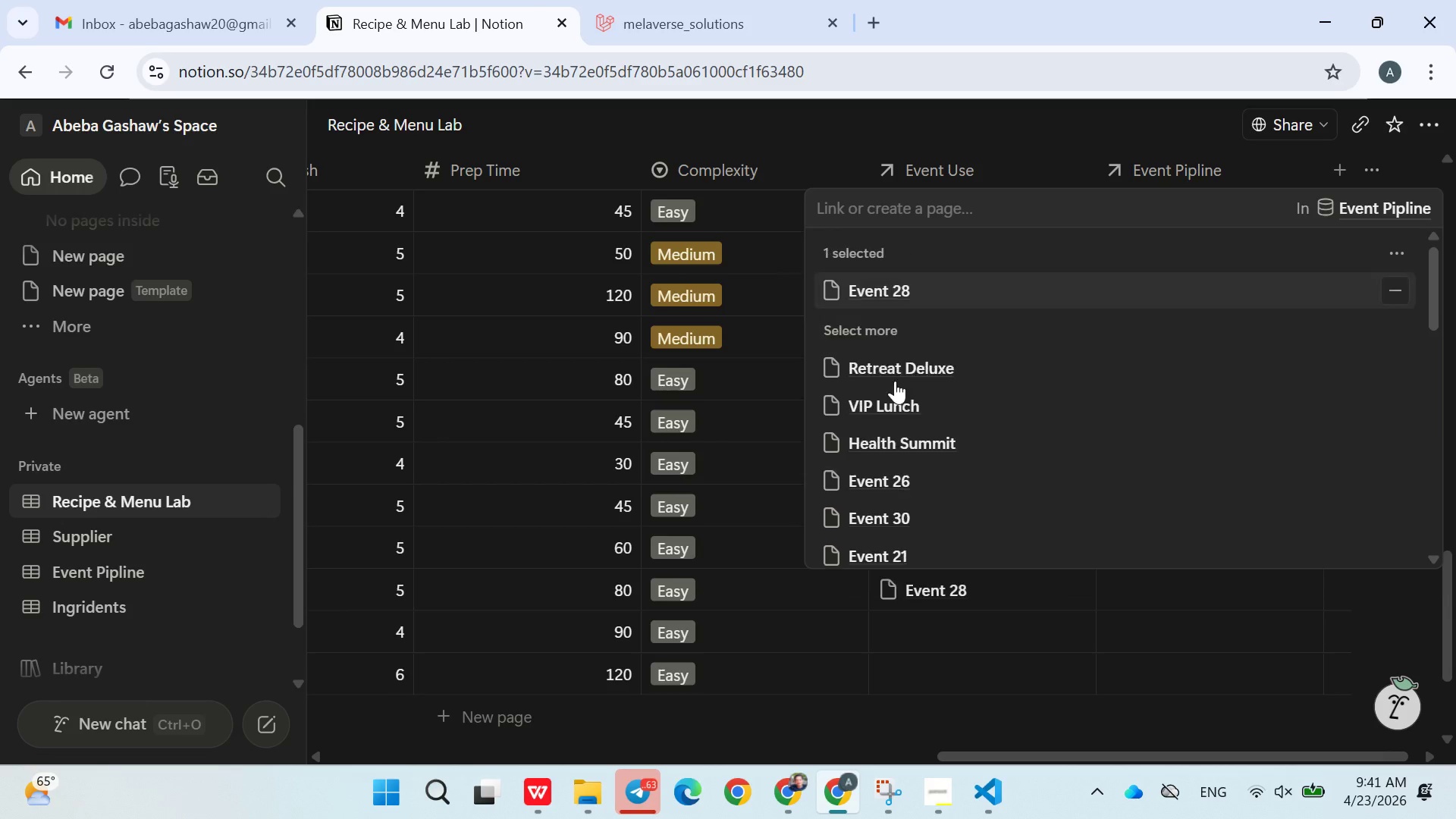 
left_click_drag(start_coordinate=[895, 379], to_coordinate=[890, 376])
 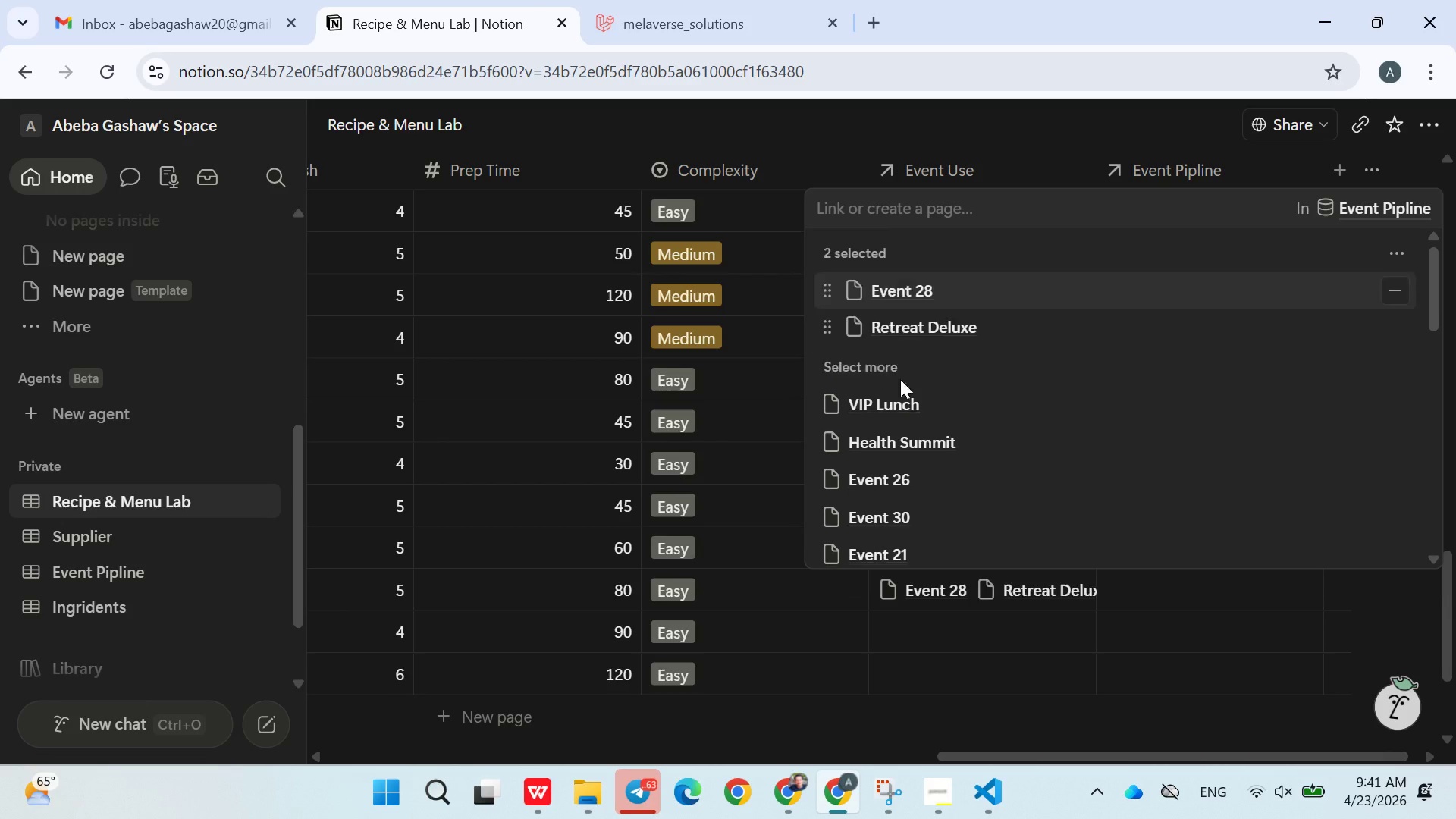 
scroll: coordinate [909, 400], scroll_direction: down, amount: 6.0
 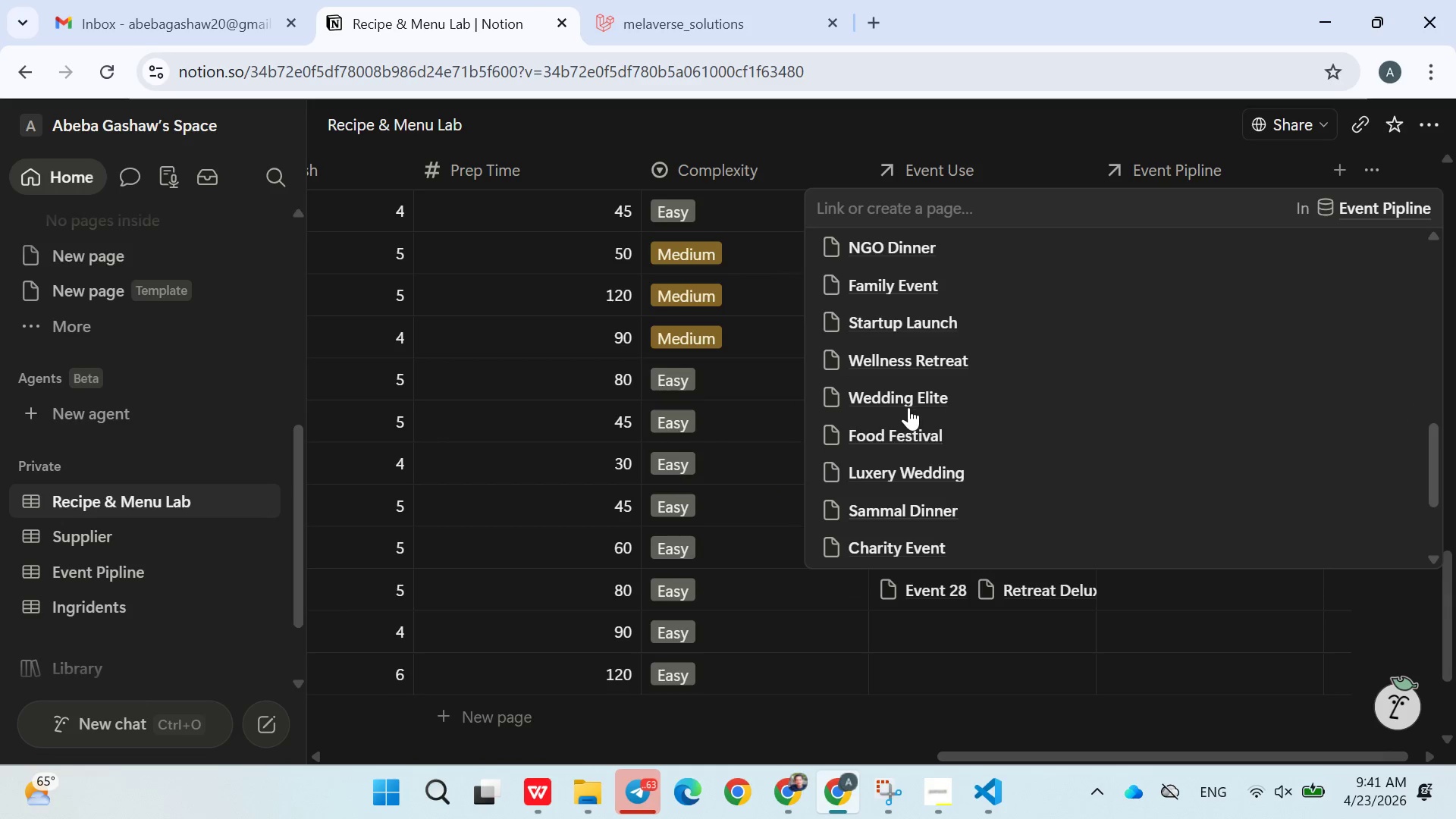 
double_click([908, 444])
 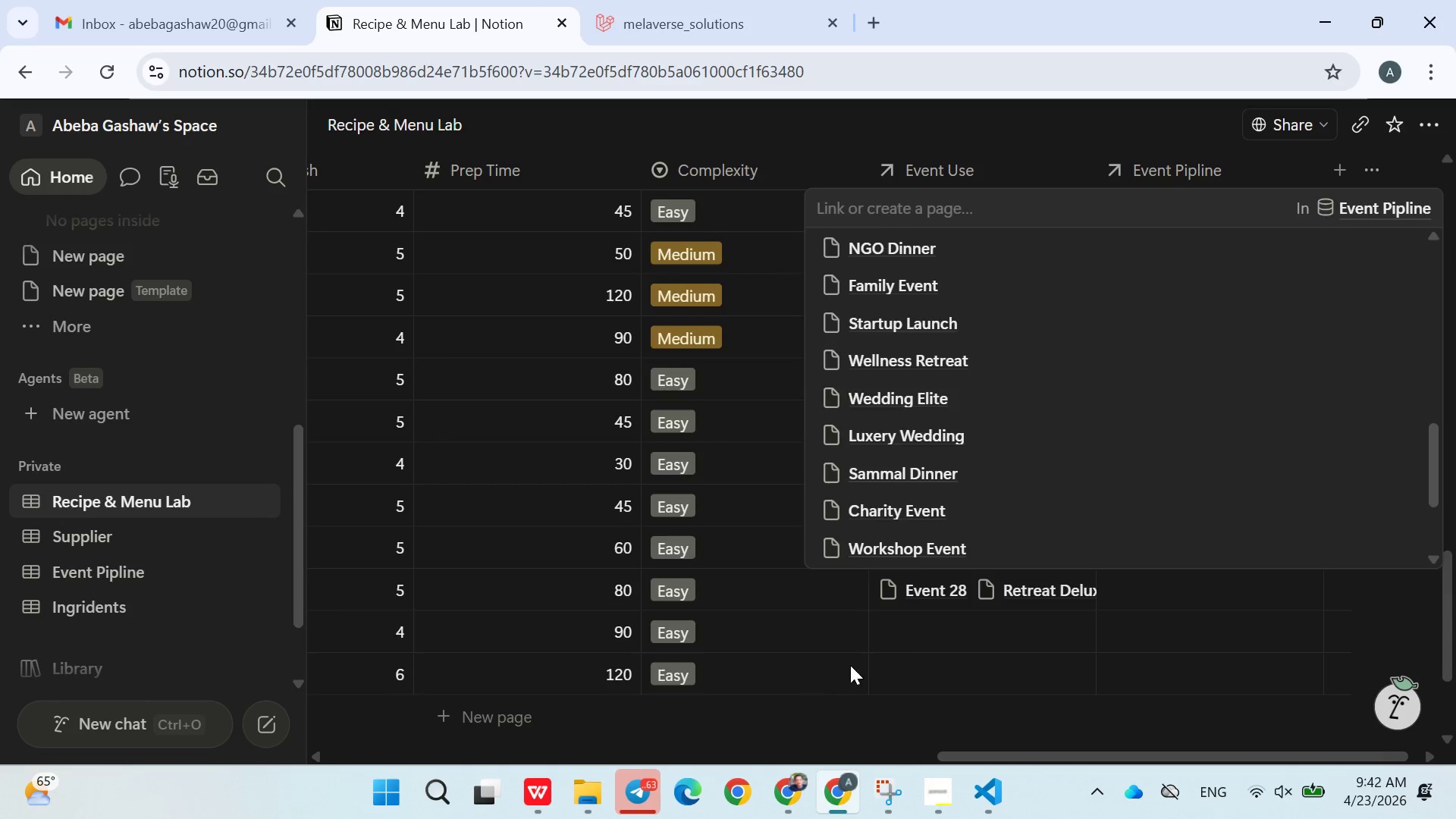 
left_click([912, 629])
 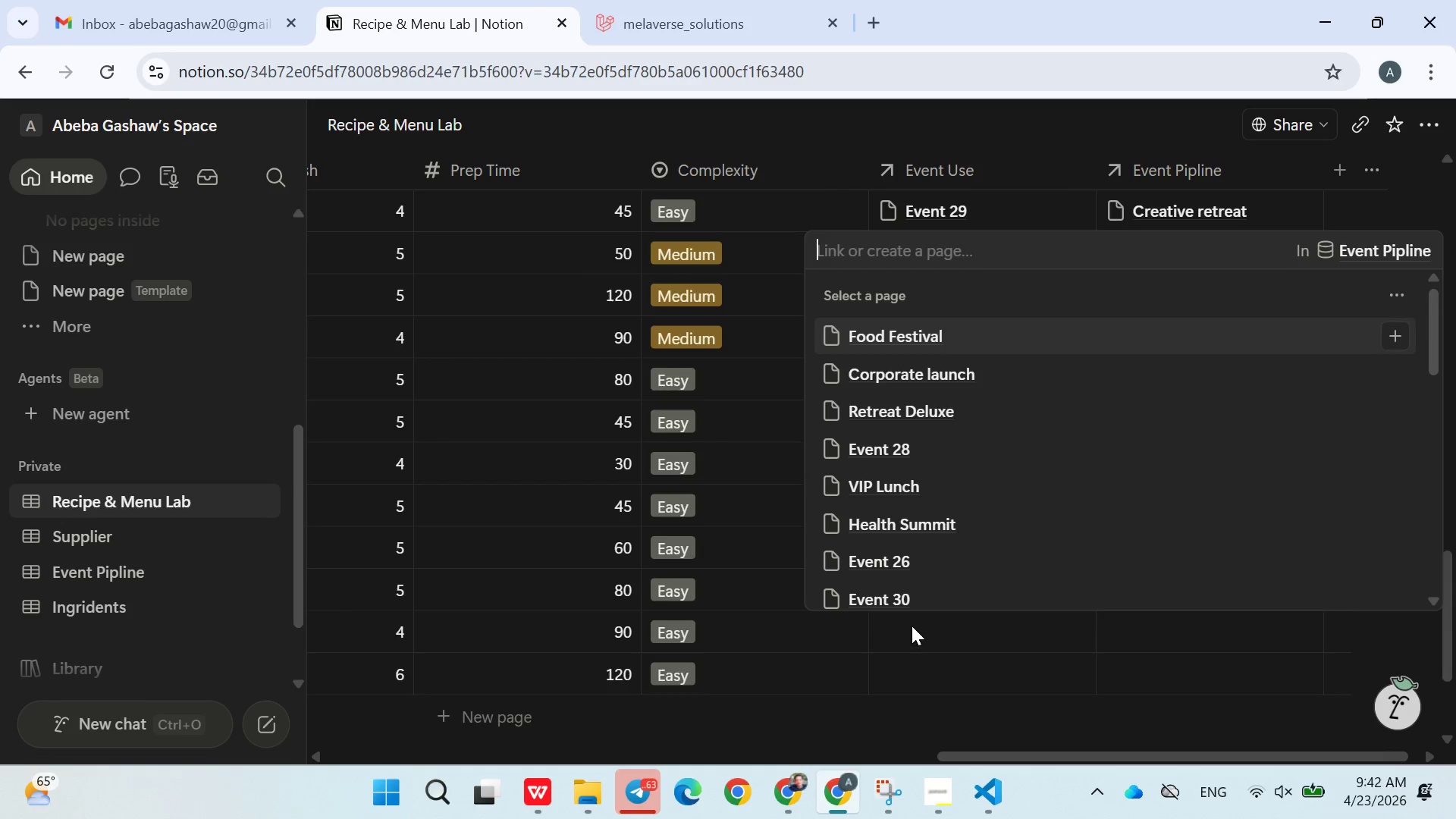 
scroll: coordinate [953, 548], scroll_direction: down, amount: 4.0
 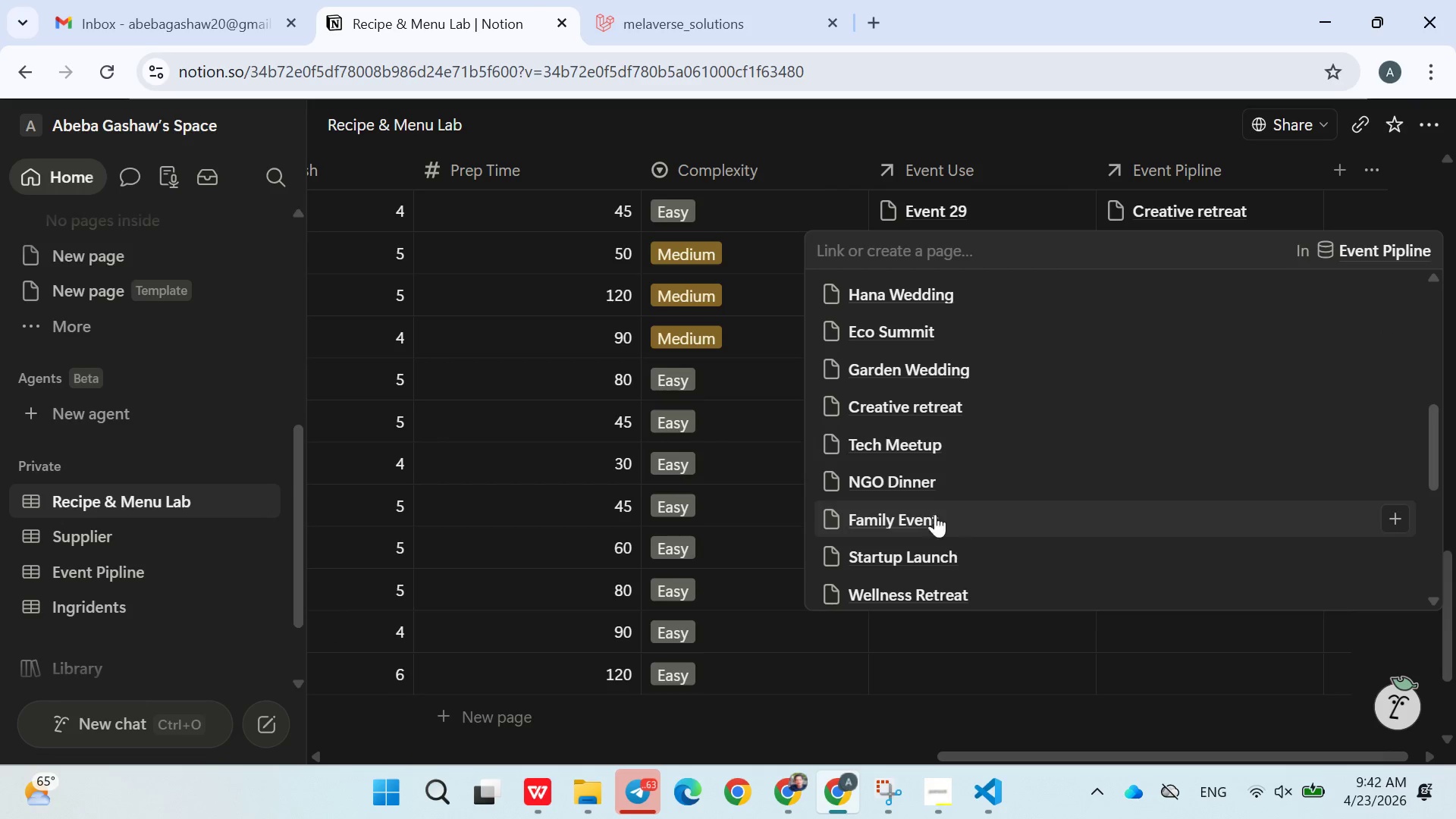 
left_click([883, 419])
 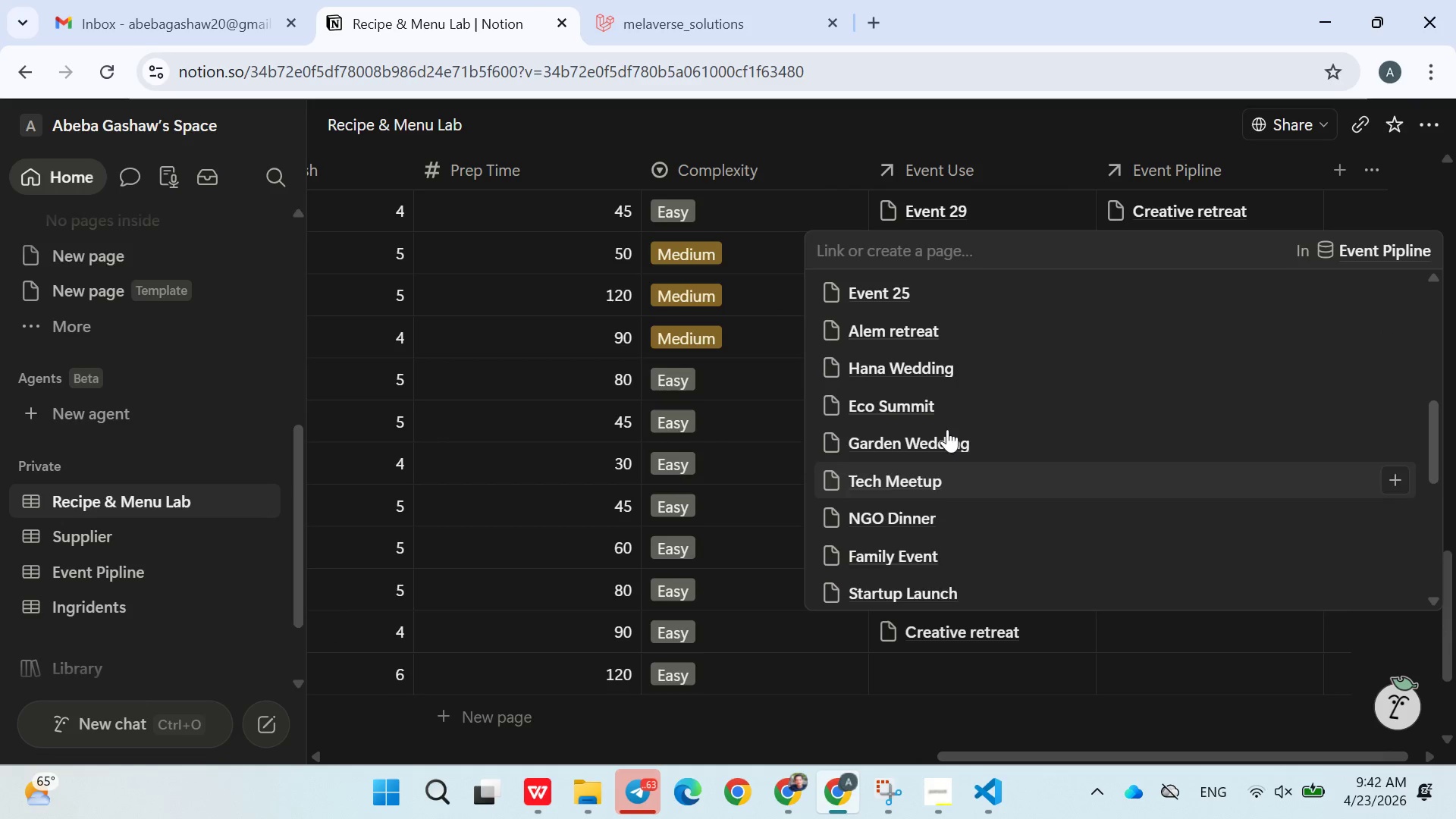 
scroll: coordinate [955, 450], scroll_direction: down, amount: 5.0
 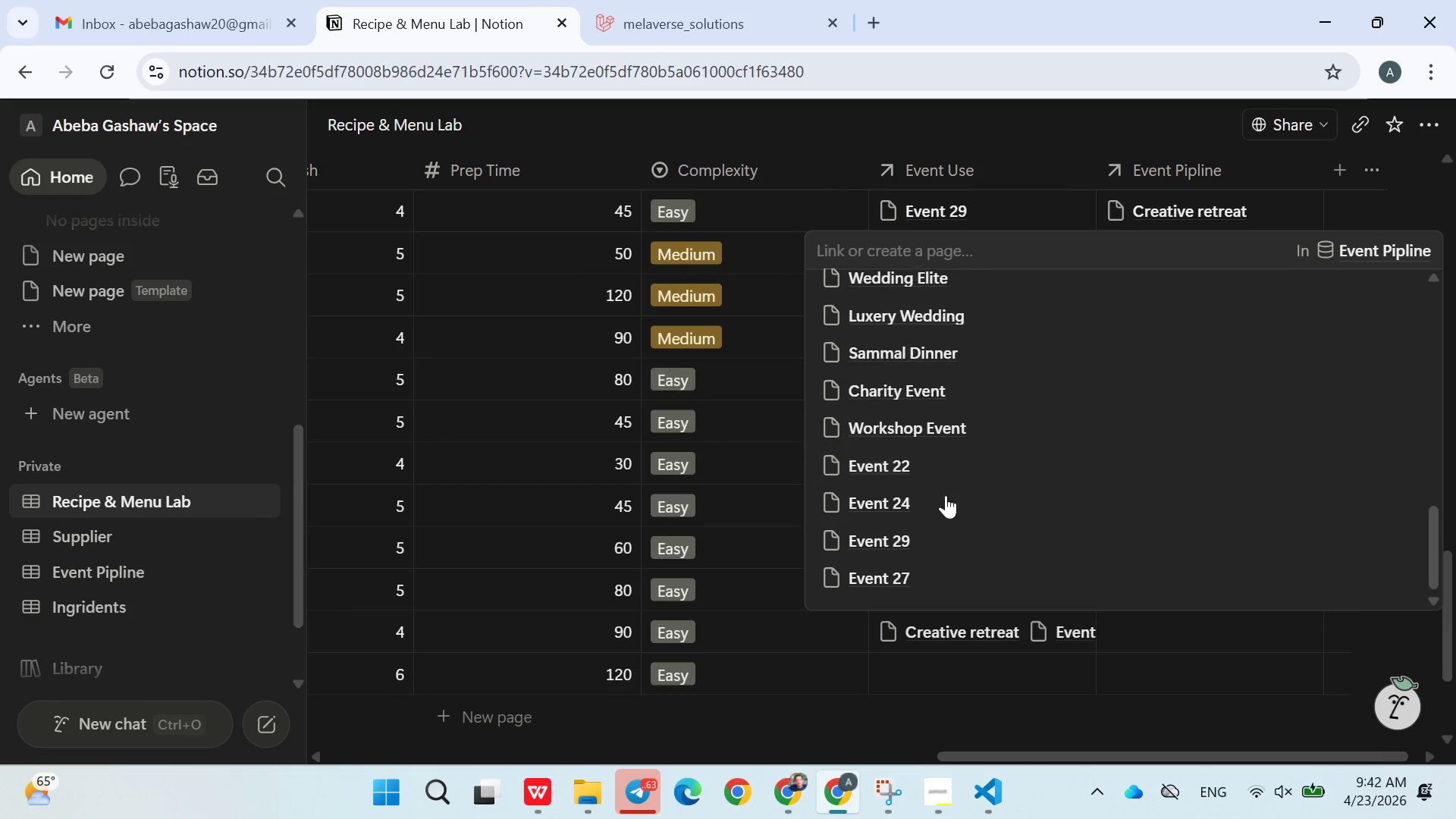 
double_click([924, 513])
 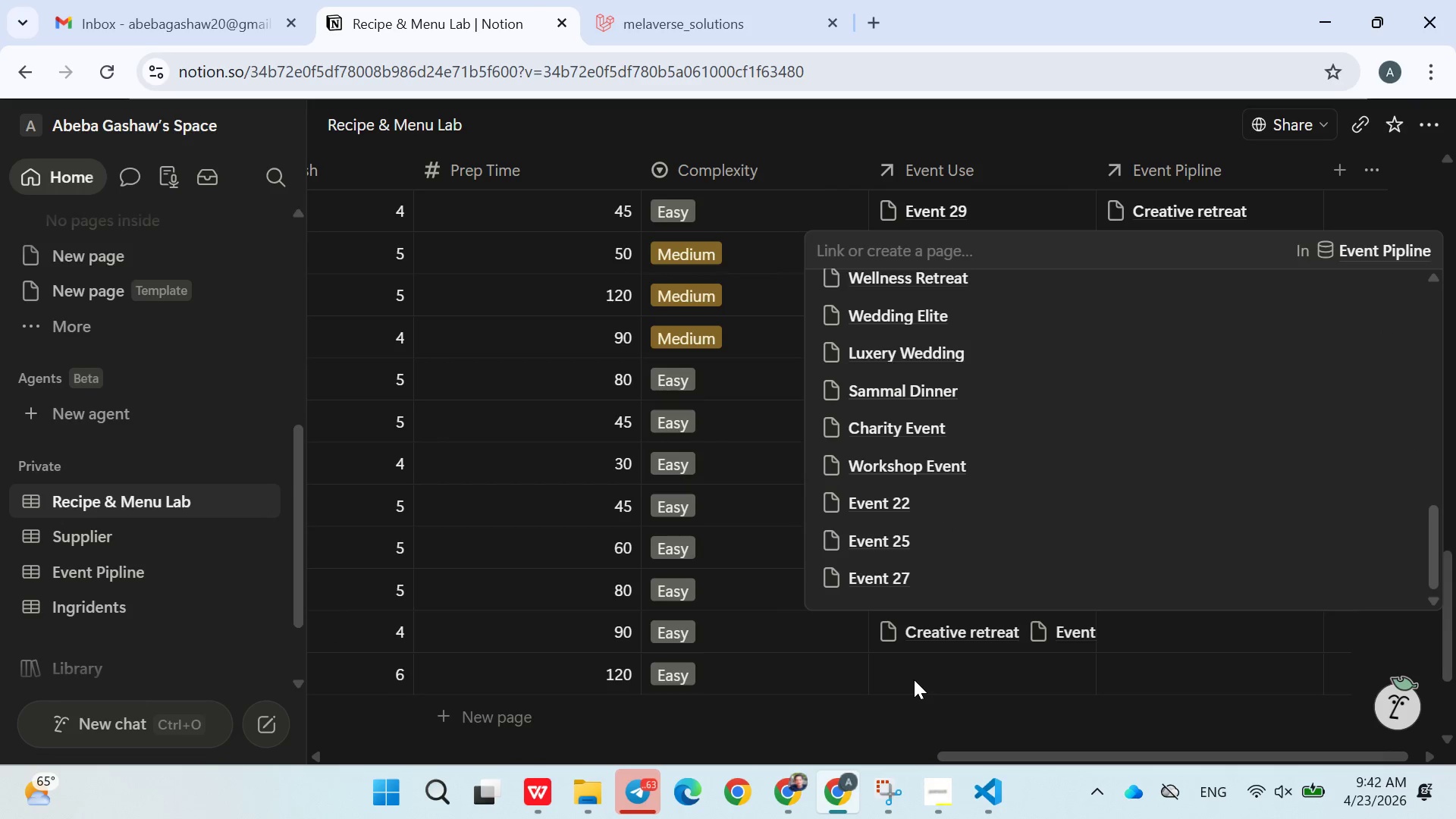 
left_click([914, 679])
 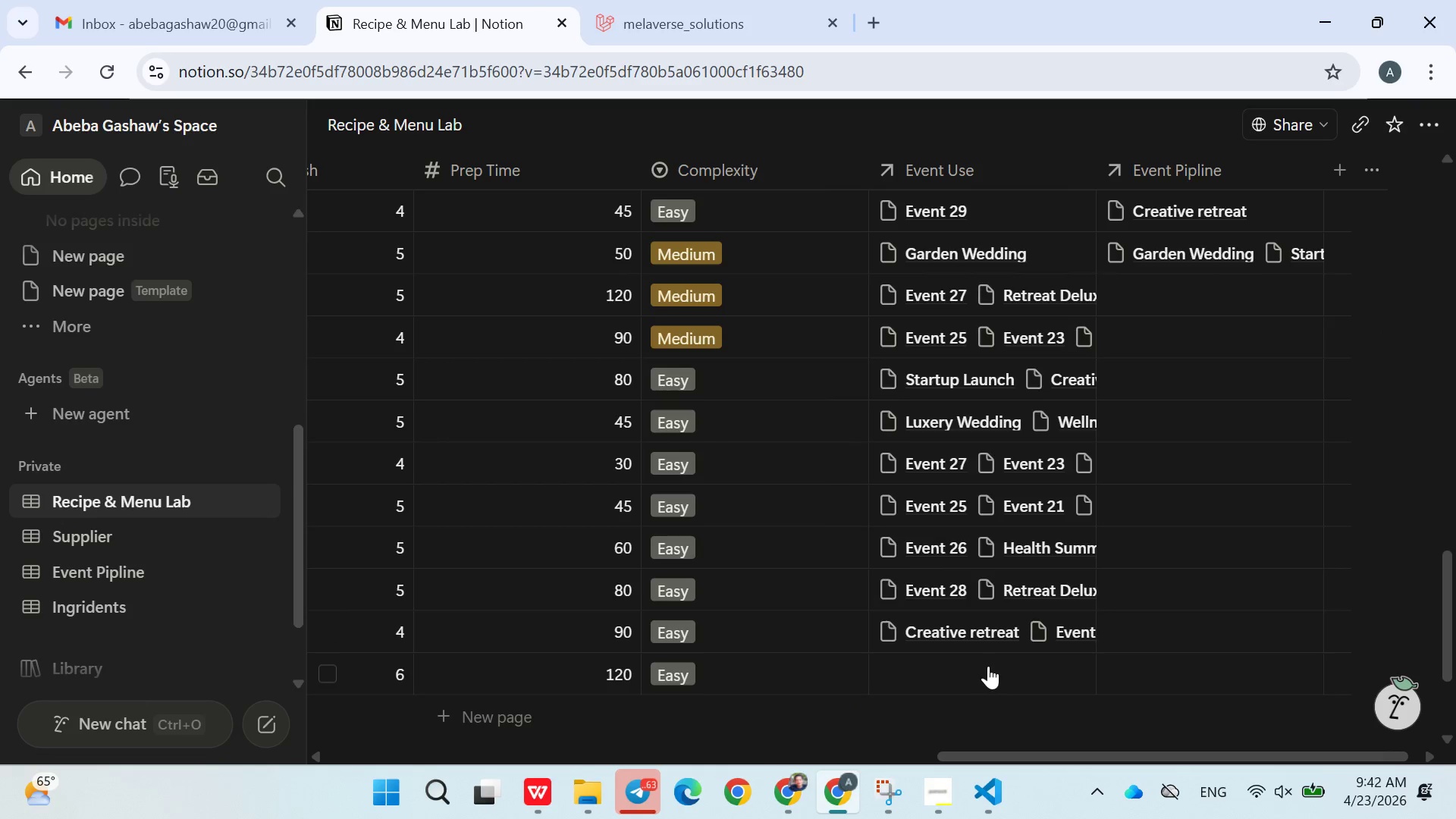 
scroll: coordinate [939, 439], scroll_direction: down, amount: 11.0
 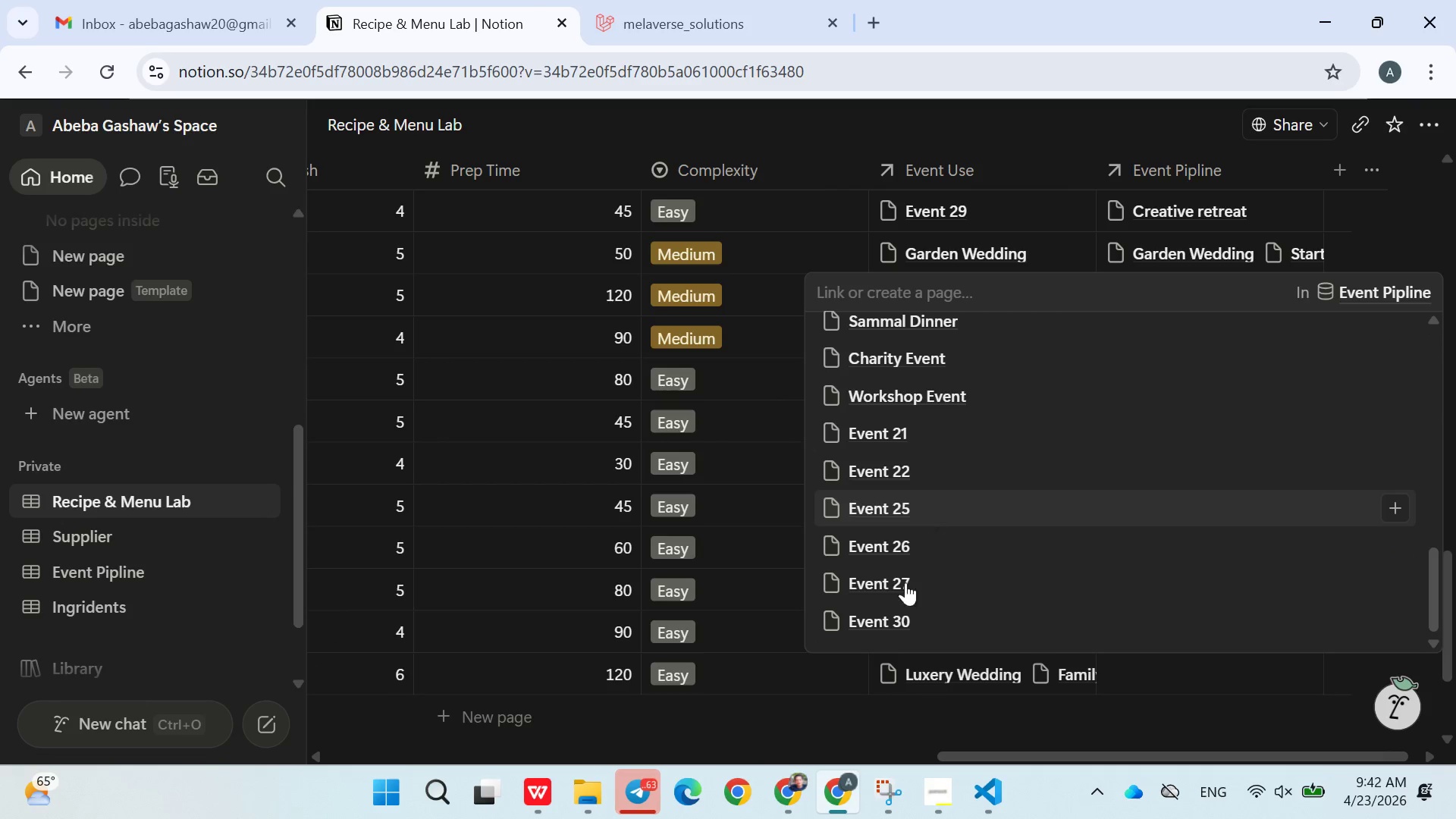 
left_click_drag(start_coordinate=[890, 589], to_coordinate=[885, 589])
 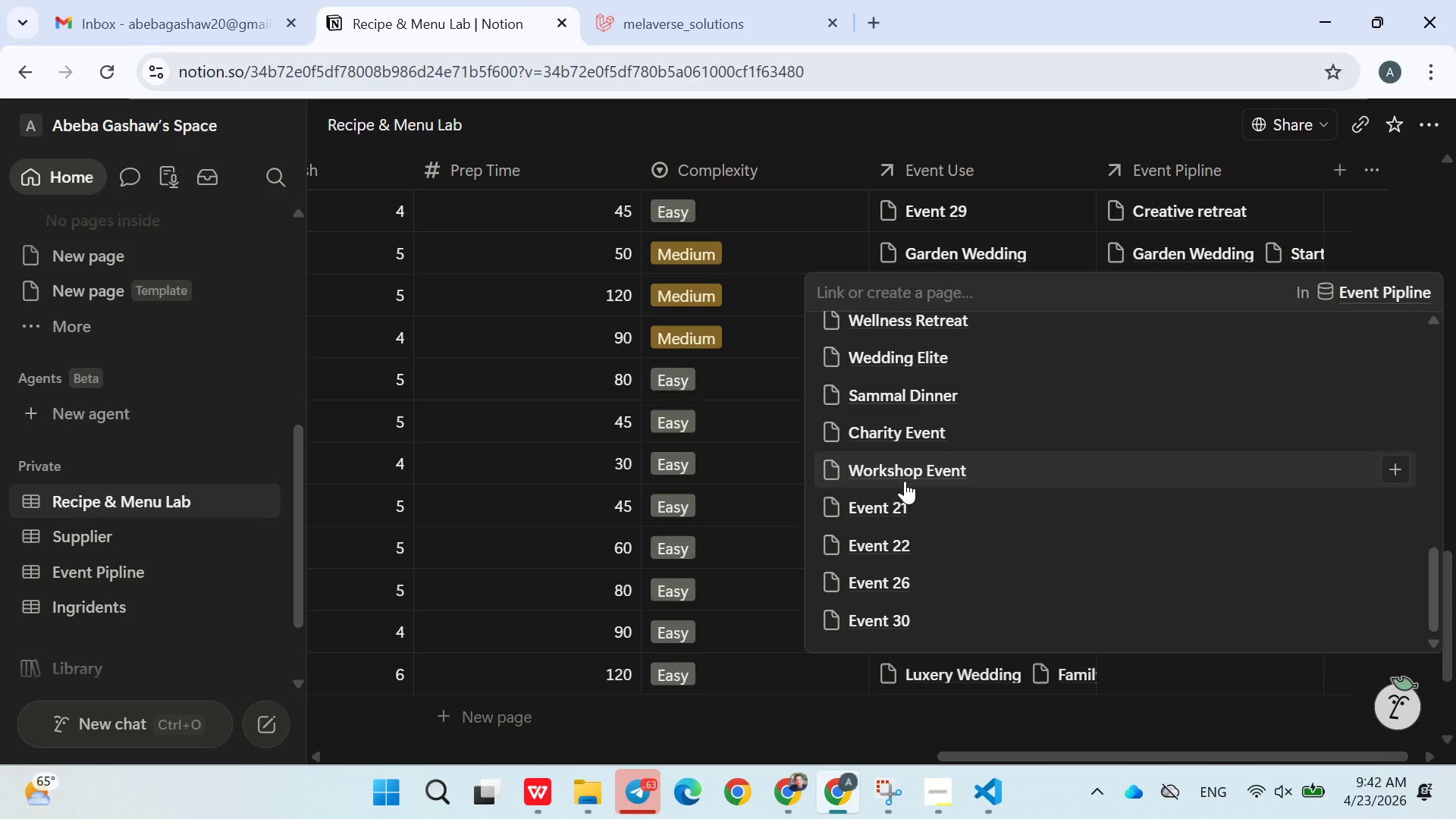 
left_click_drag(start_coordinate=[905, 479], to_coordinate=[902, 469])
 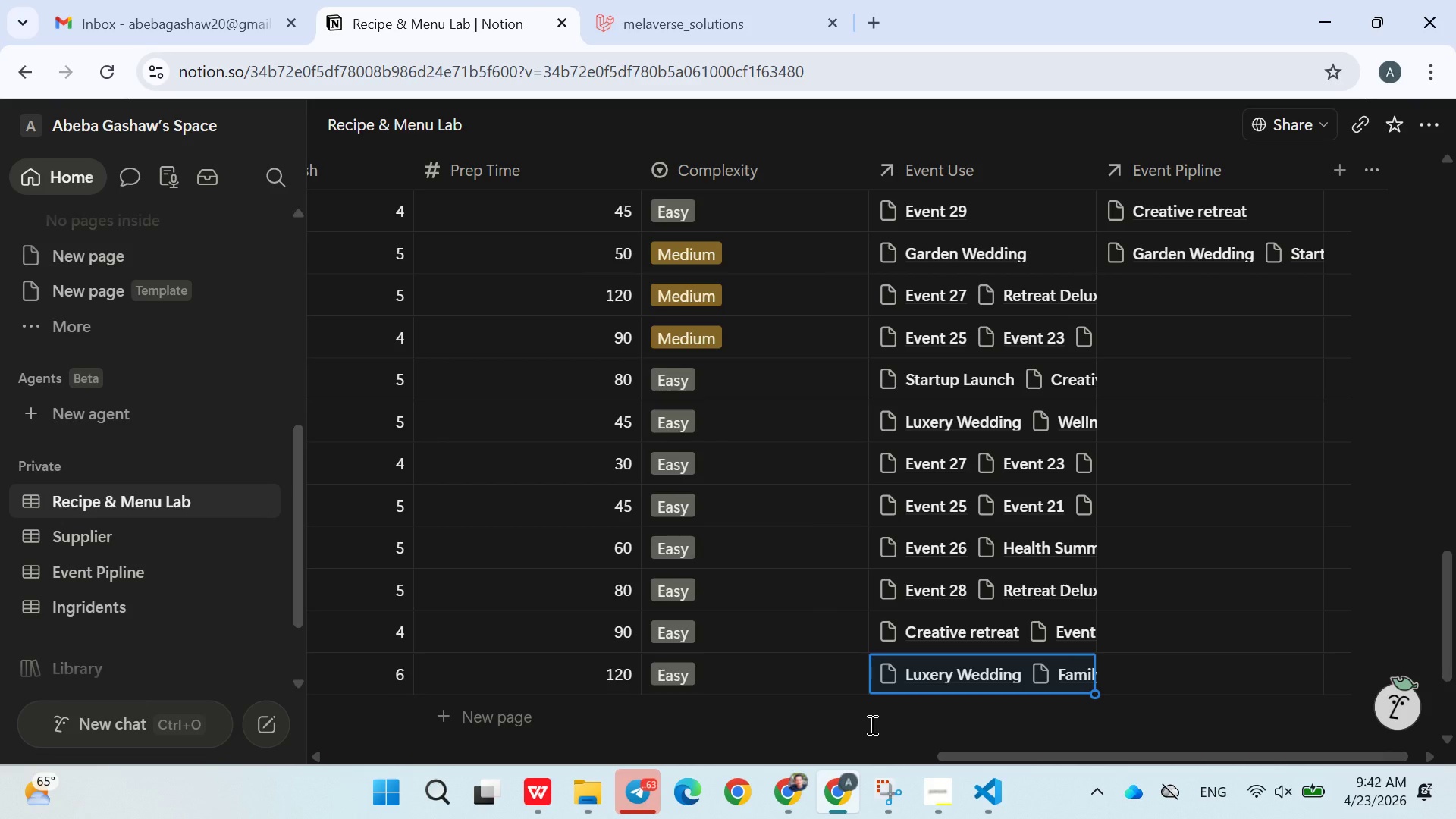 
left_click([837, 720])
 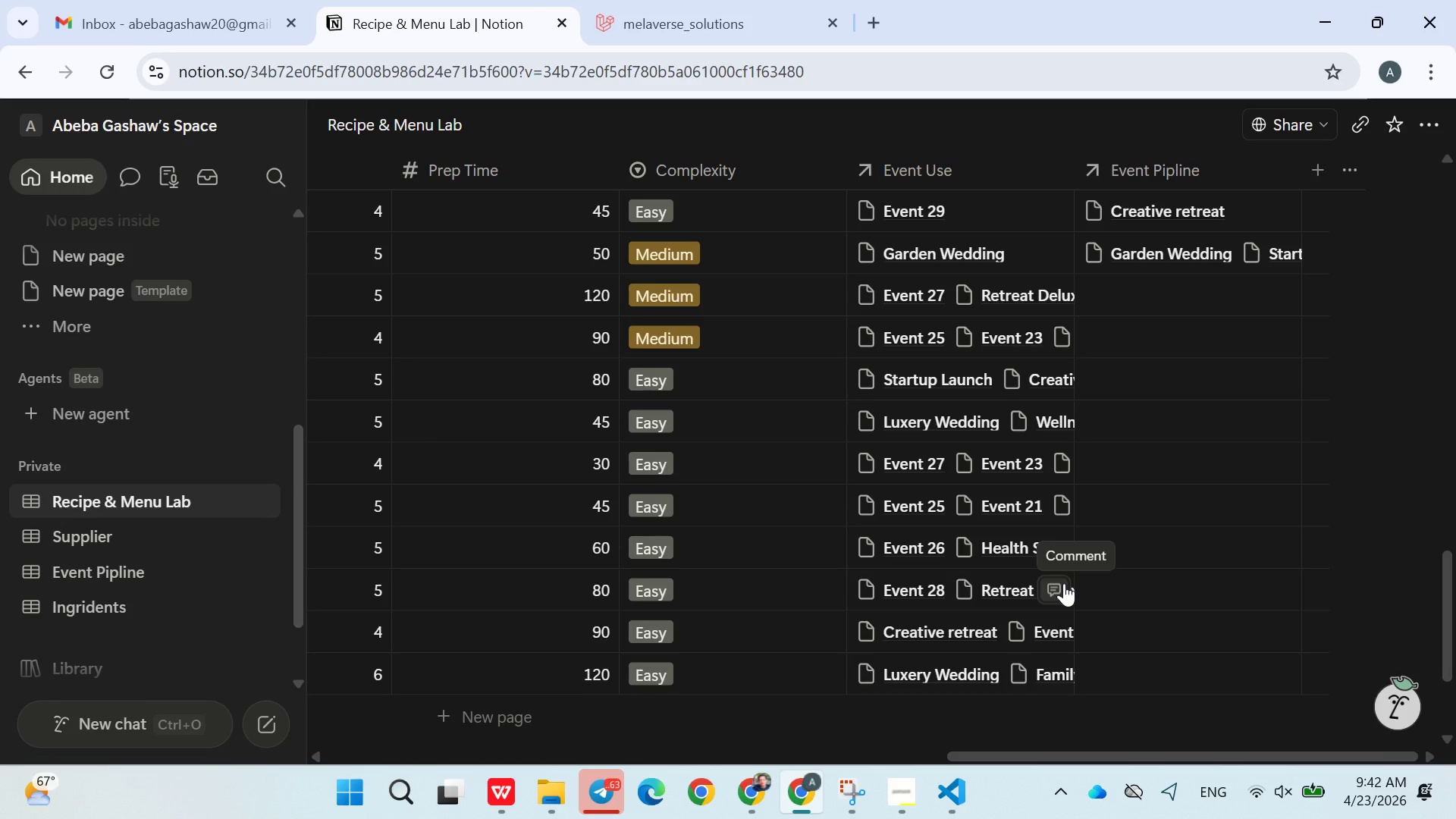 
wait(28.09)
 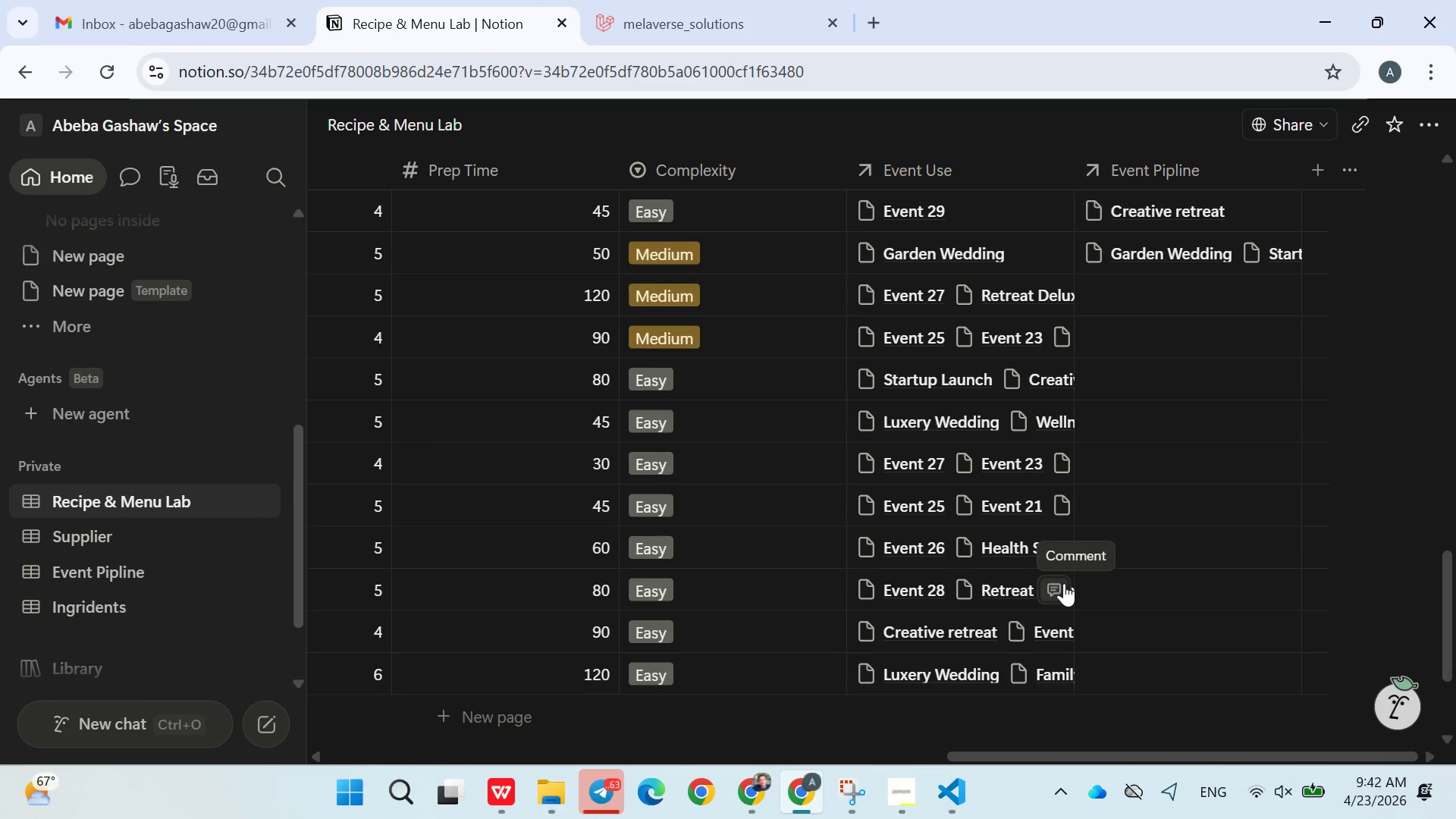 
left_click([1144, 288])
 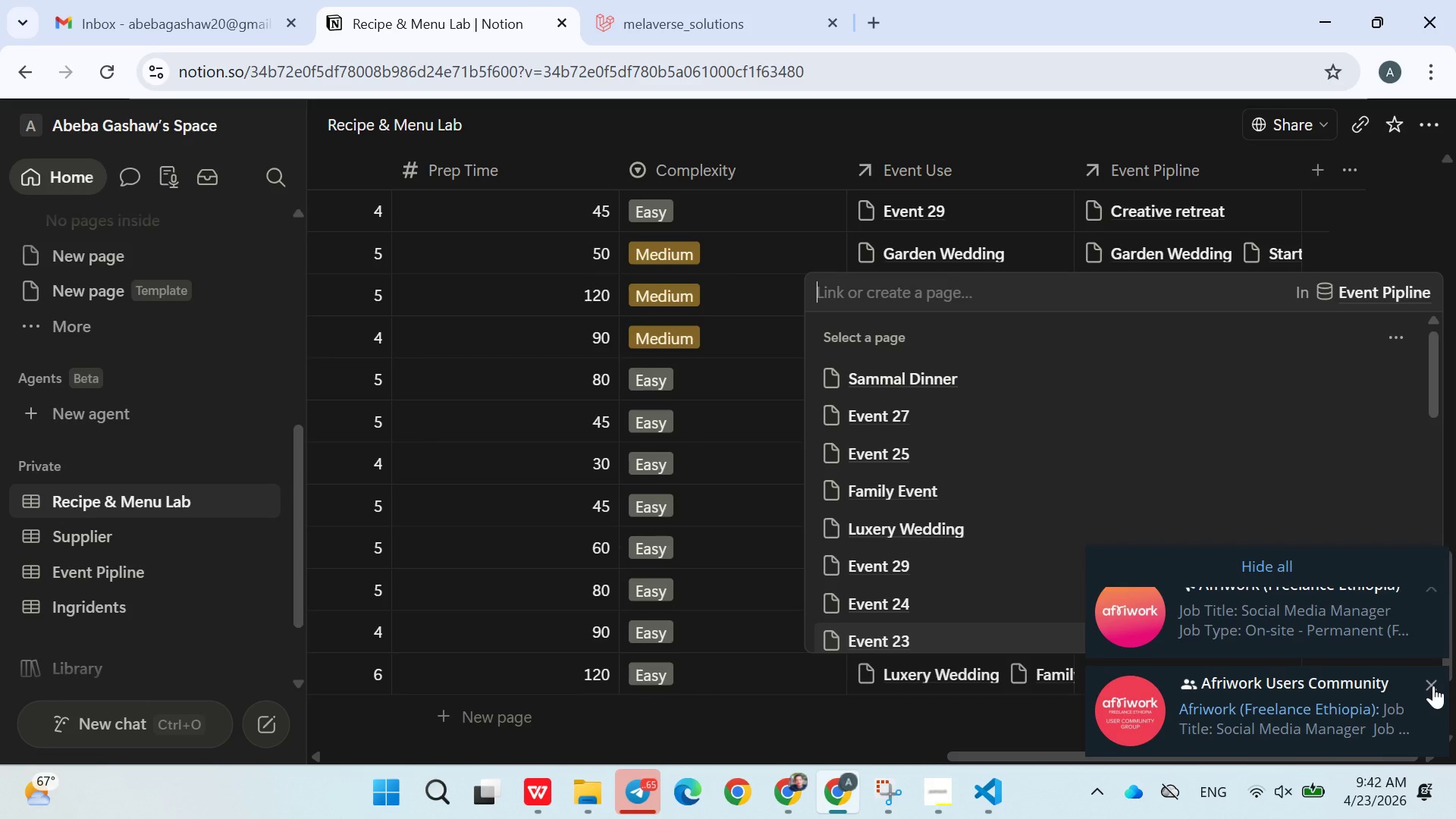 
left_click([1010, 460])
 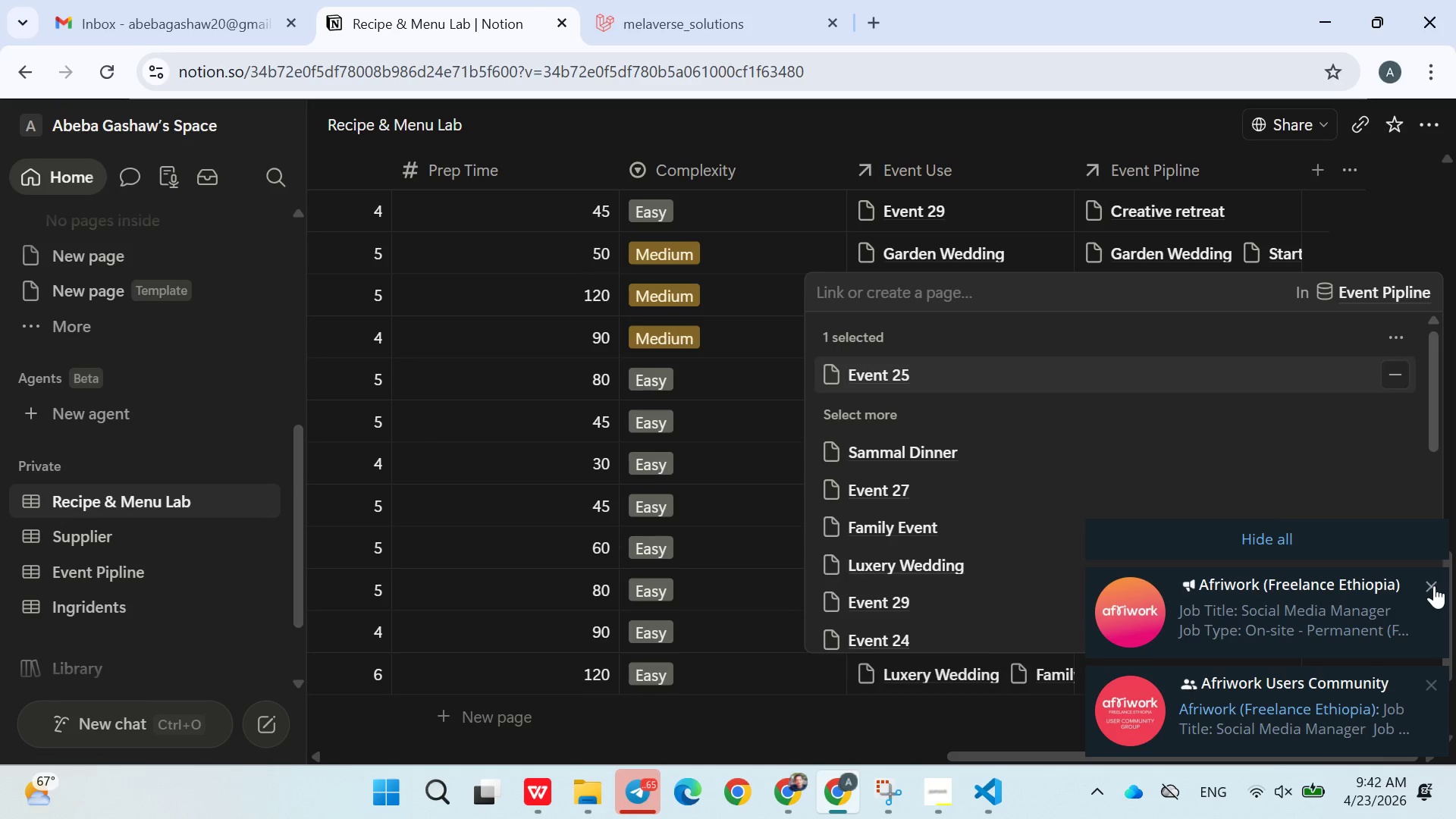 
left_click([1334, 553])
 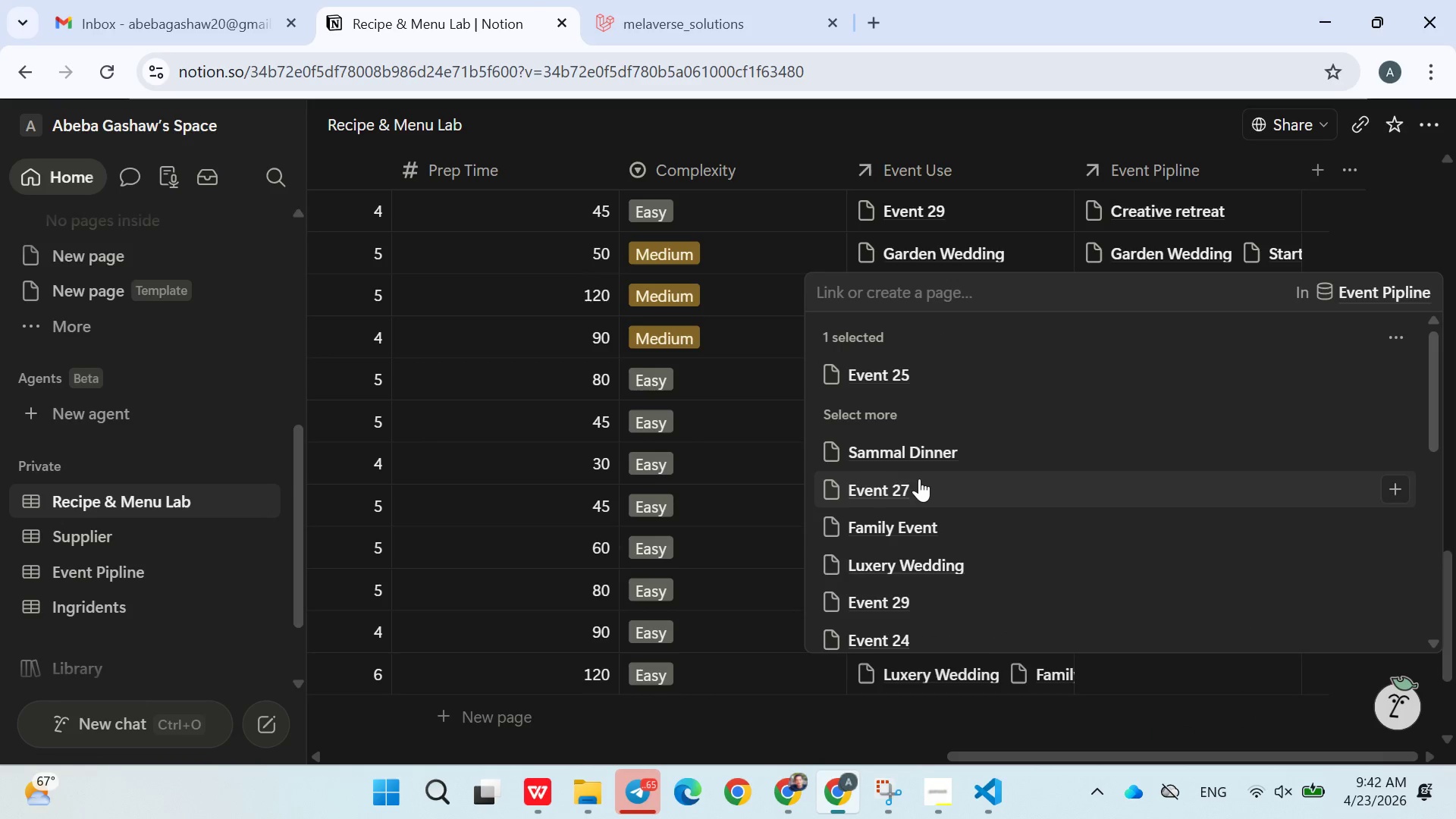 
left_click([919, 477])
 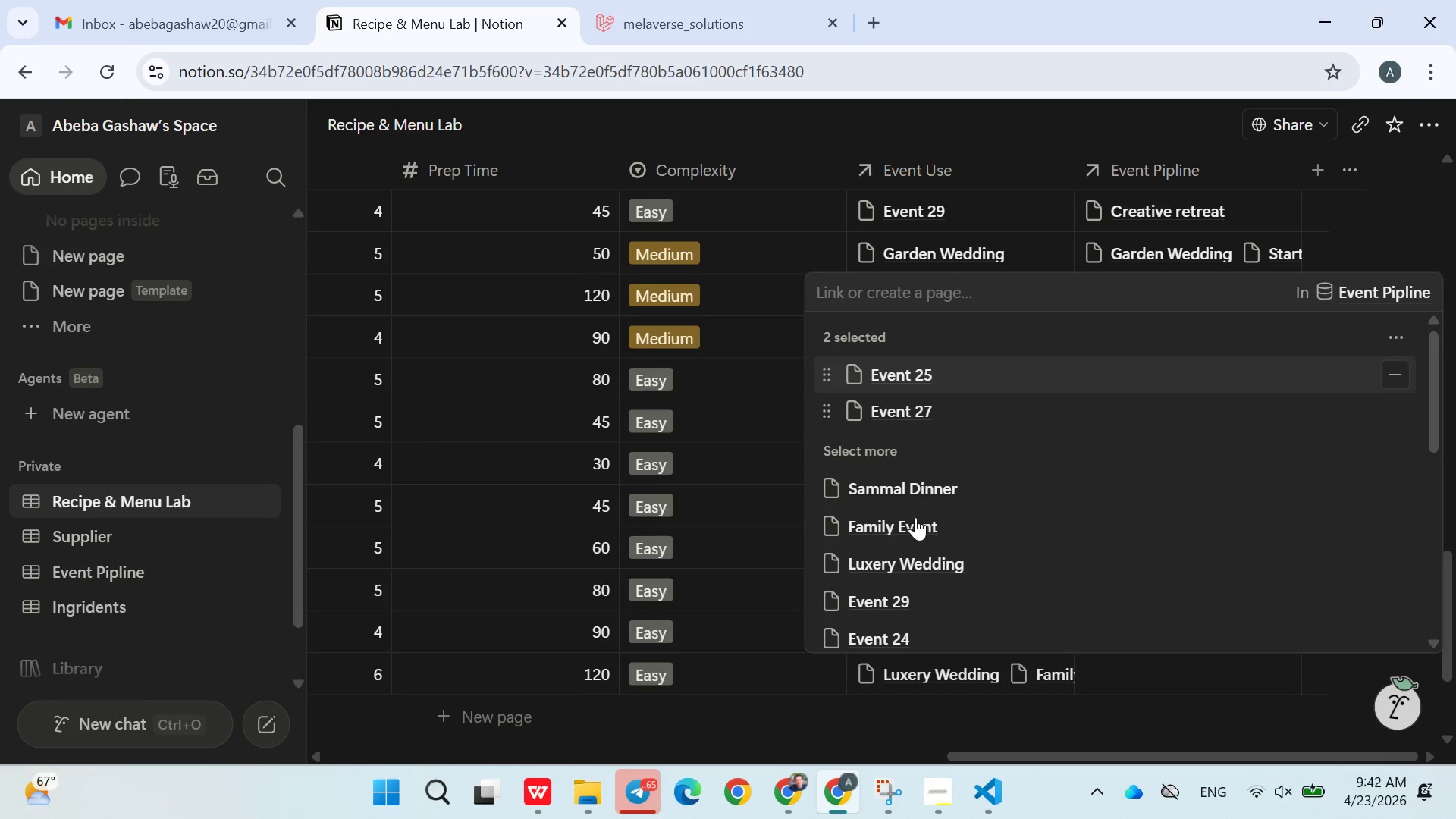 
left_click([928, 557])
 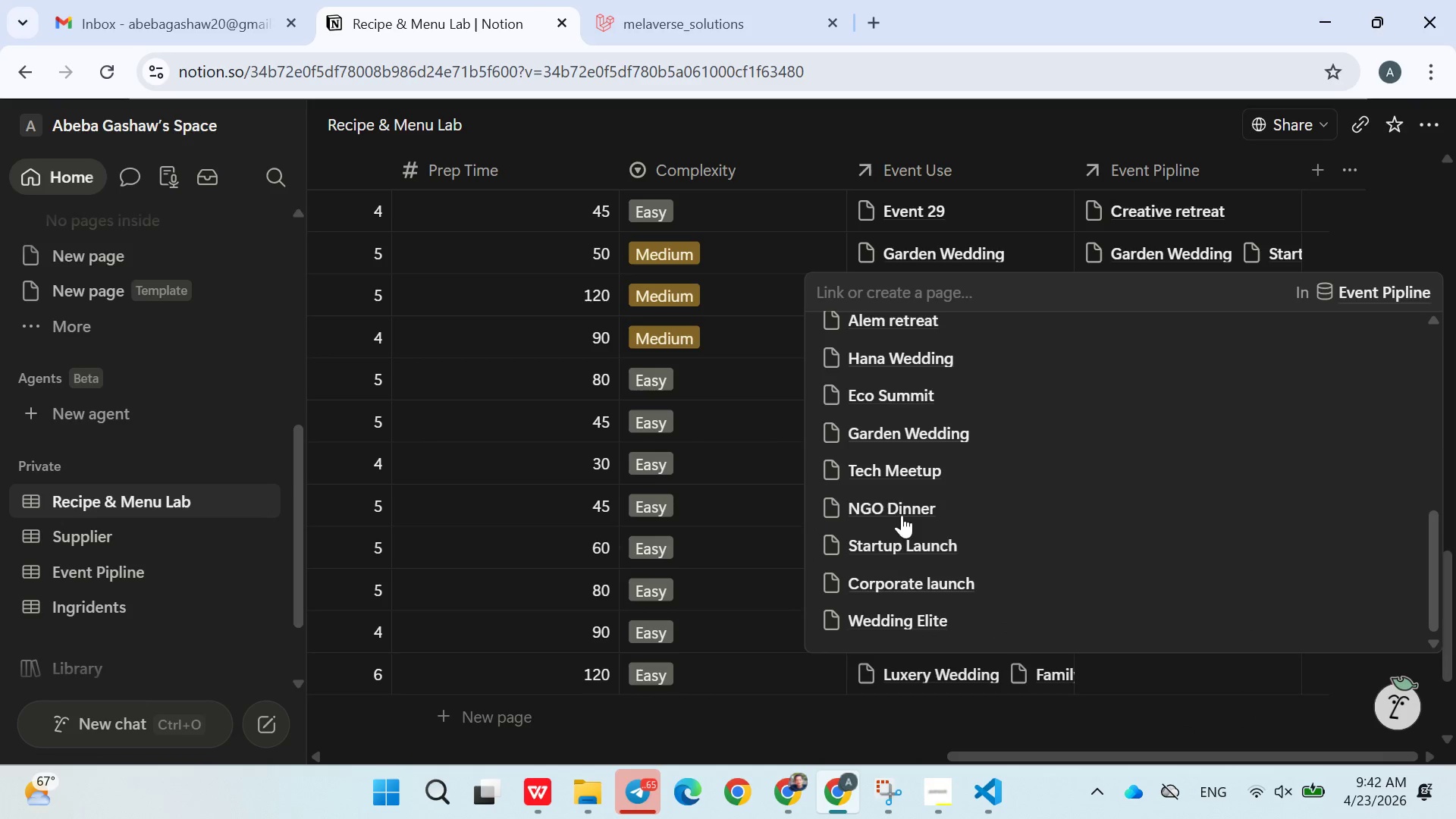 
left_click_drag(start_coordinate=[891, 496], to_coordinate=[884, 485])
 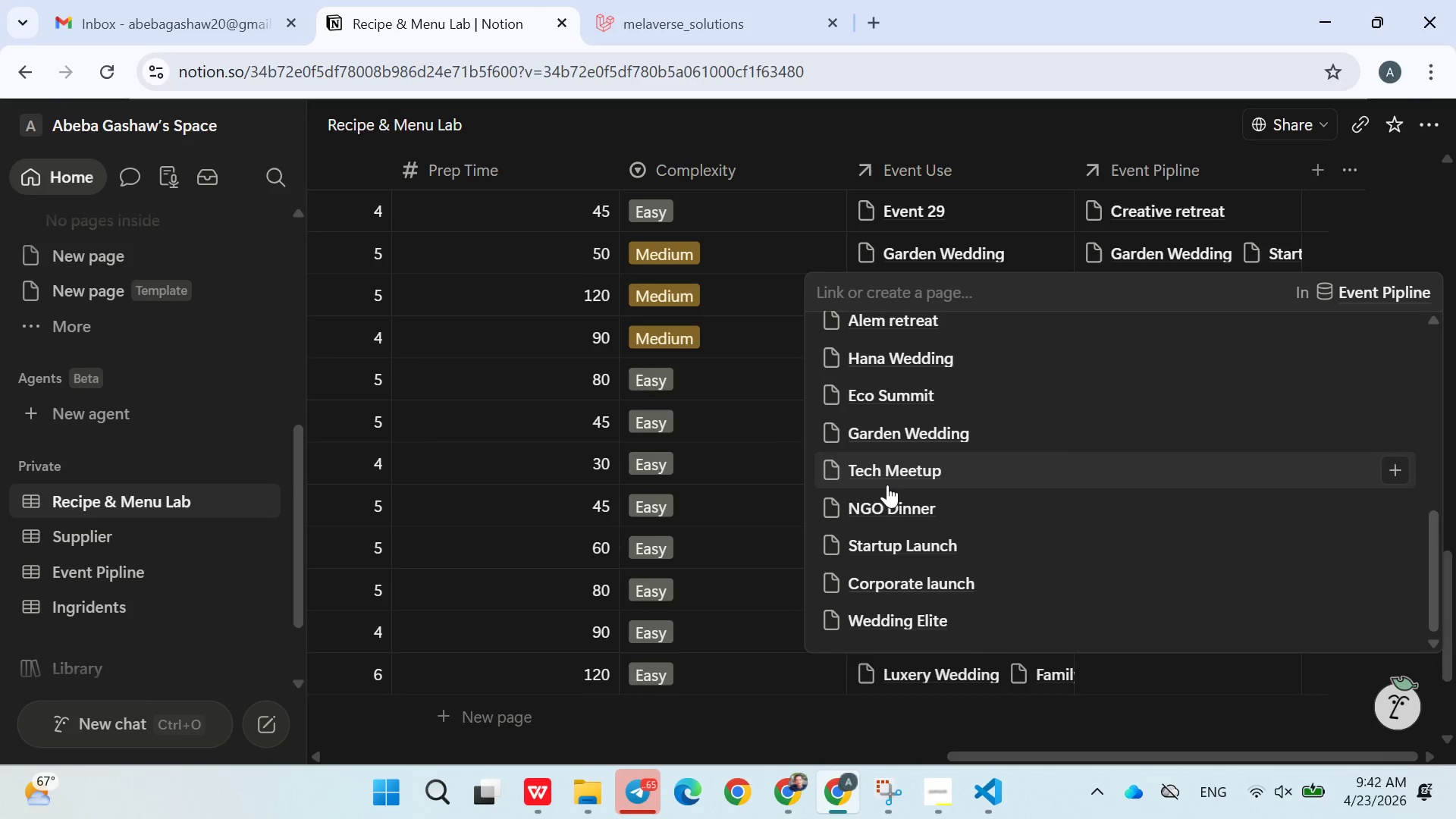 
scroll: coordinate [940, 567], scroll_direction: down, amount: 5.0
 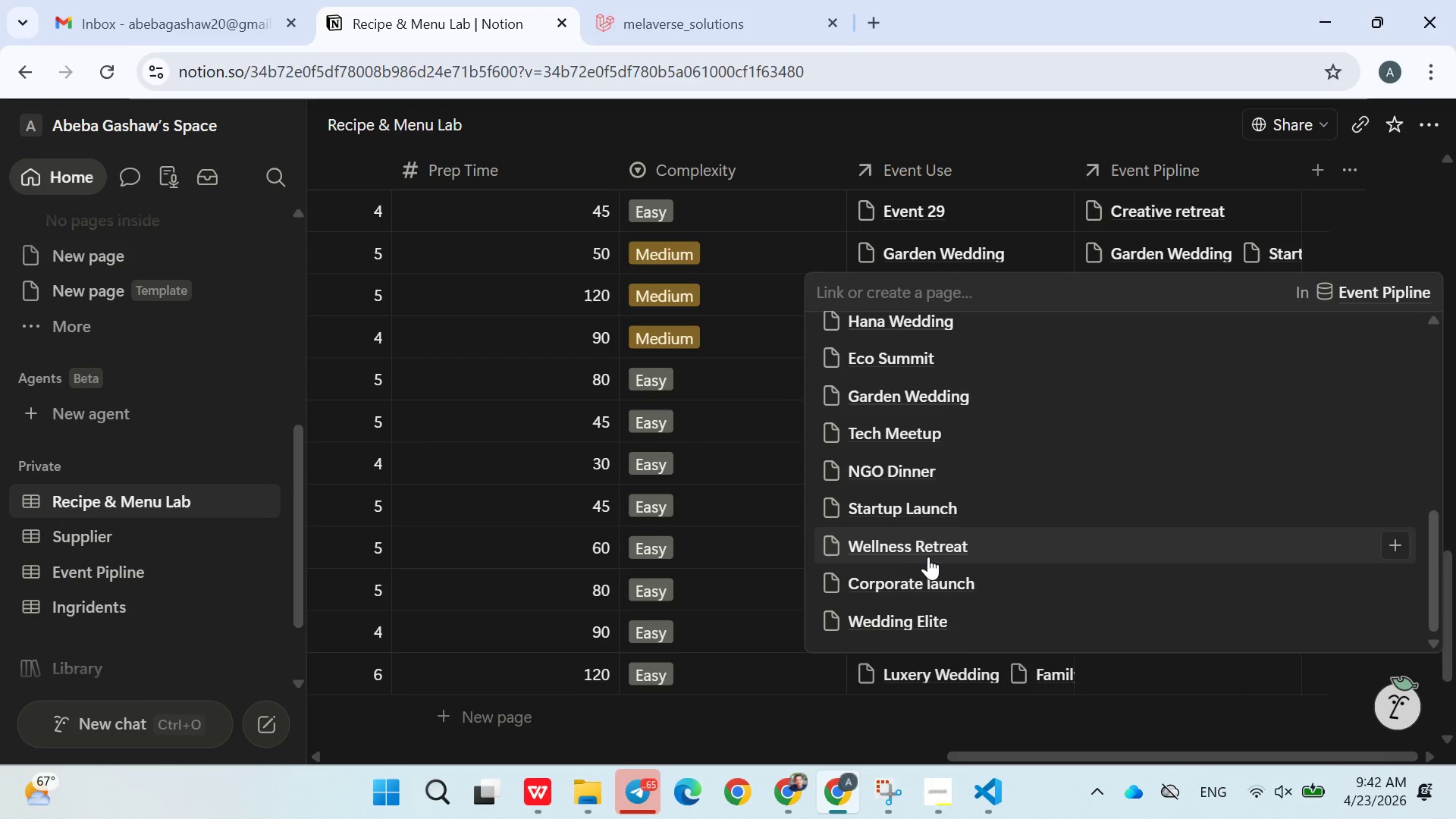 
left_click([878, 519])
 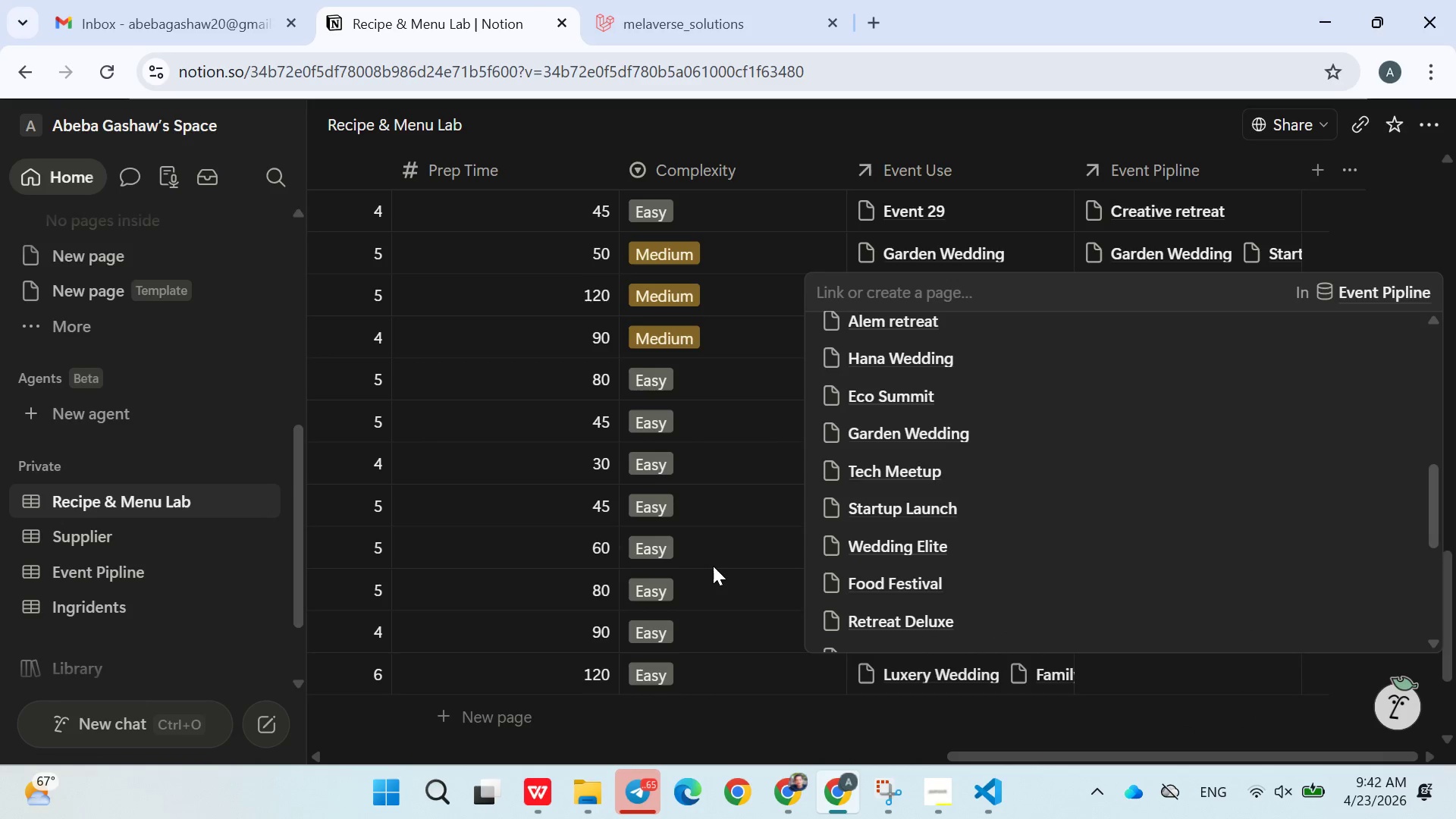 
scroll: coordinate [890, 493], scroll_direction: down, amount: 5.0
 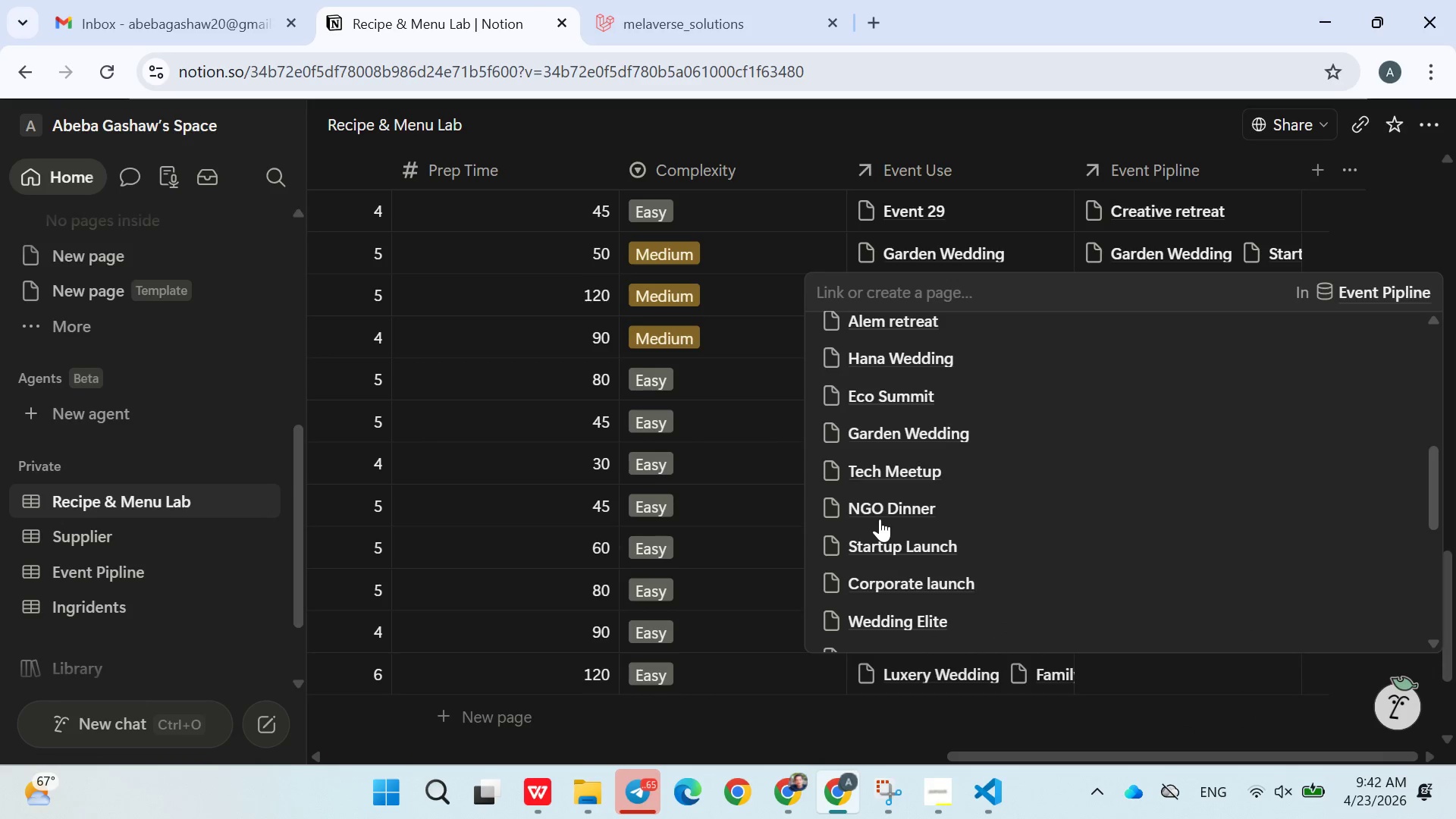 
triple_click([713, 566])
 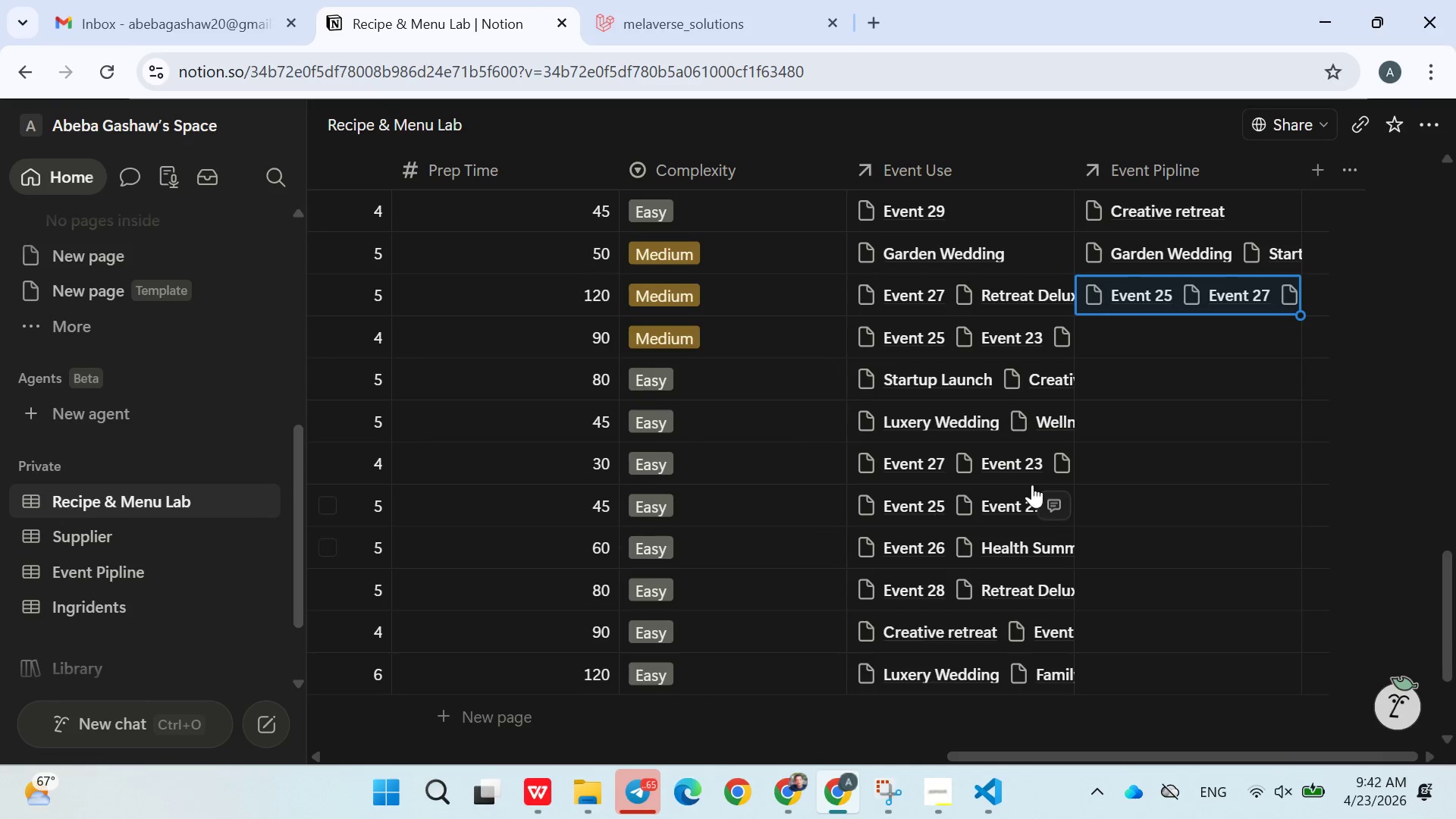 
left_click([1123, 331])
 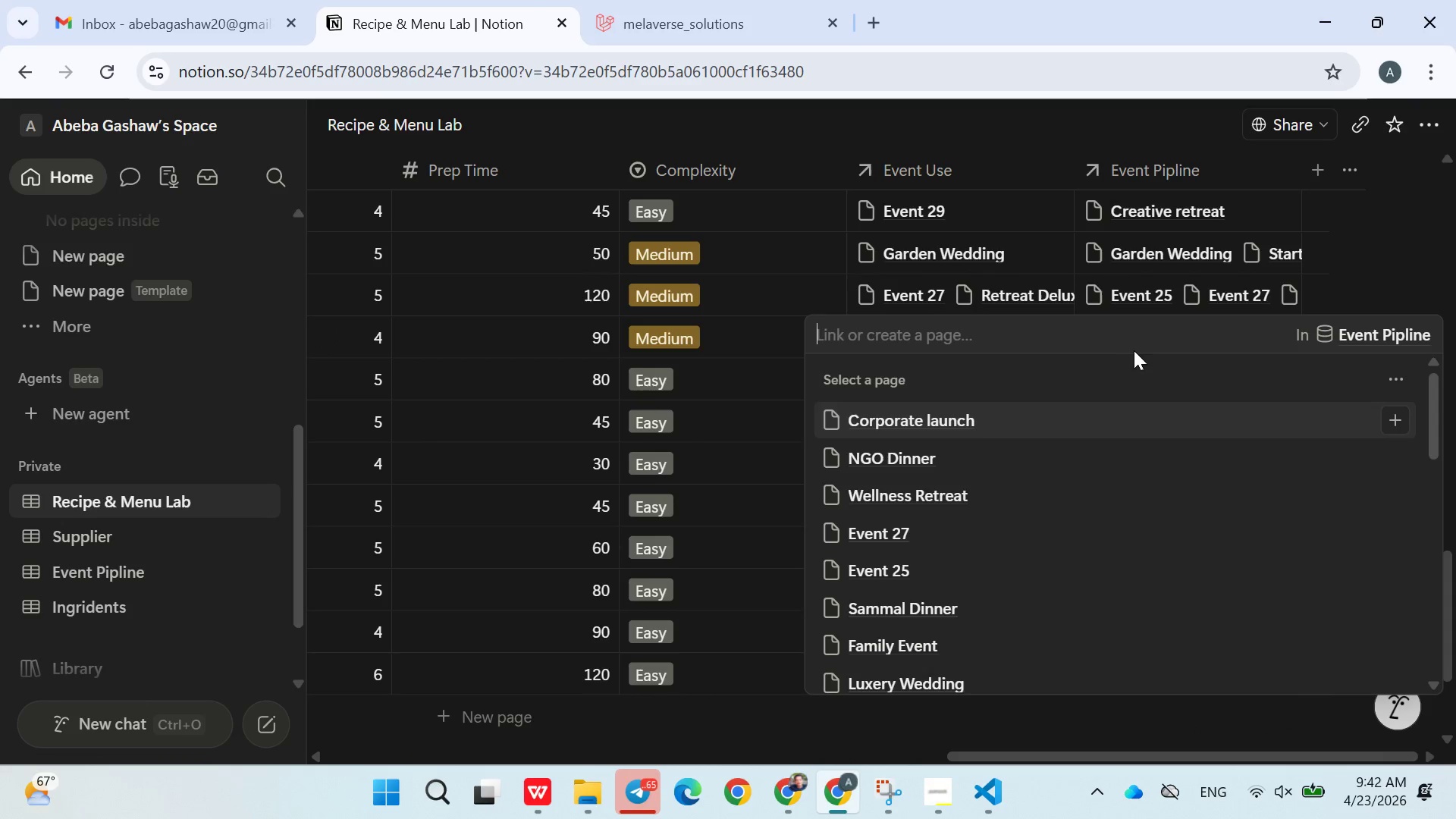 
scroll: coordinate [1016, 457], scroll_direction: down, amount: 6.0
 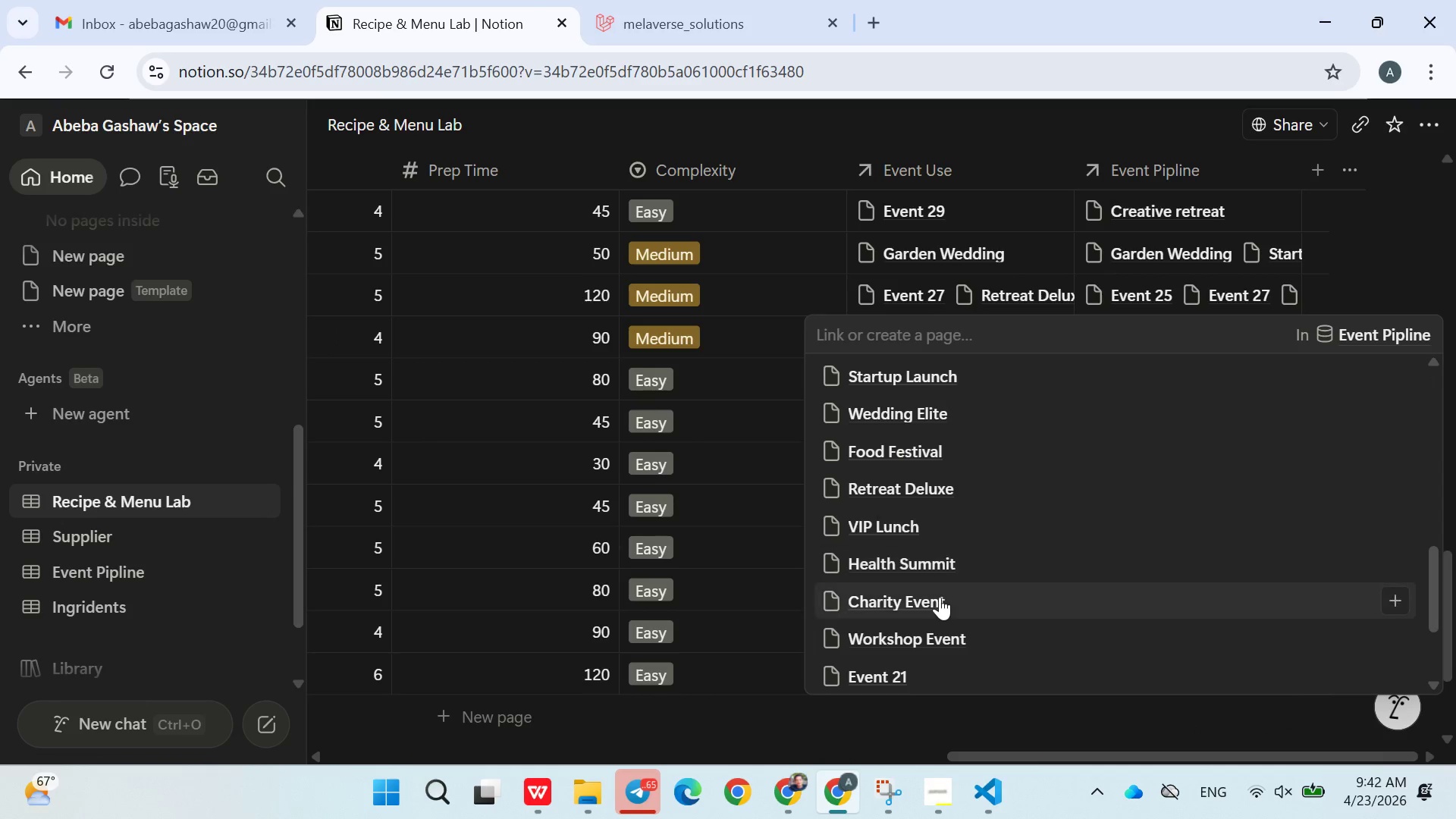 
double_click([918, 544])
 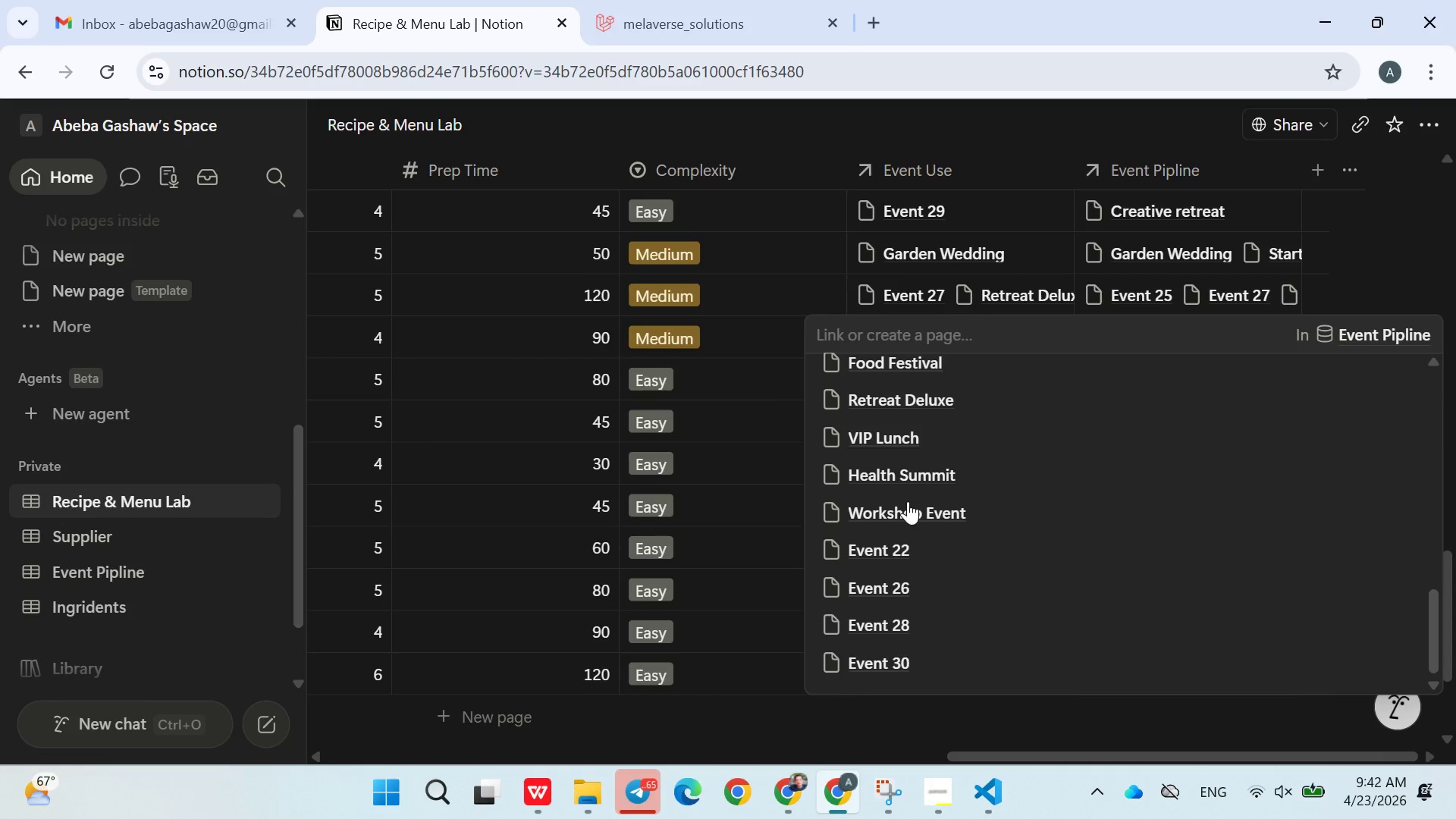 
scroll: coordinate [949, 647], scroll_direction: down, amount: 5.0
 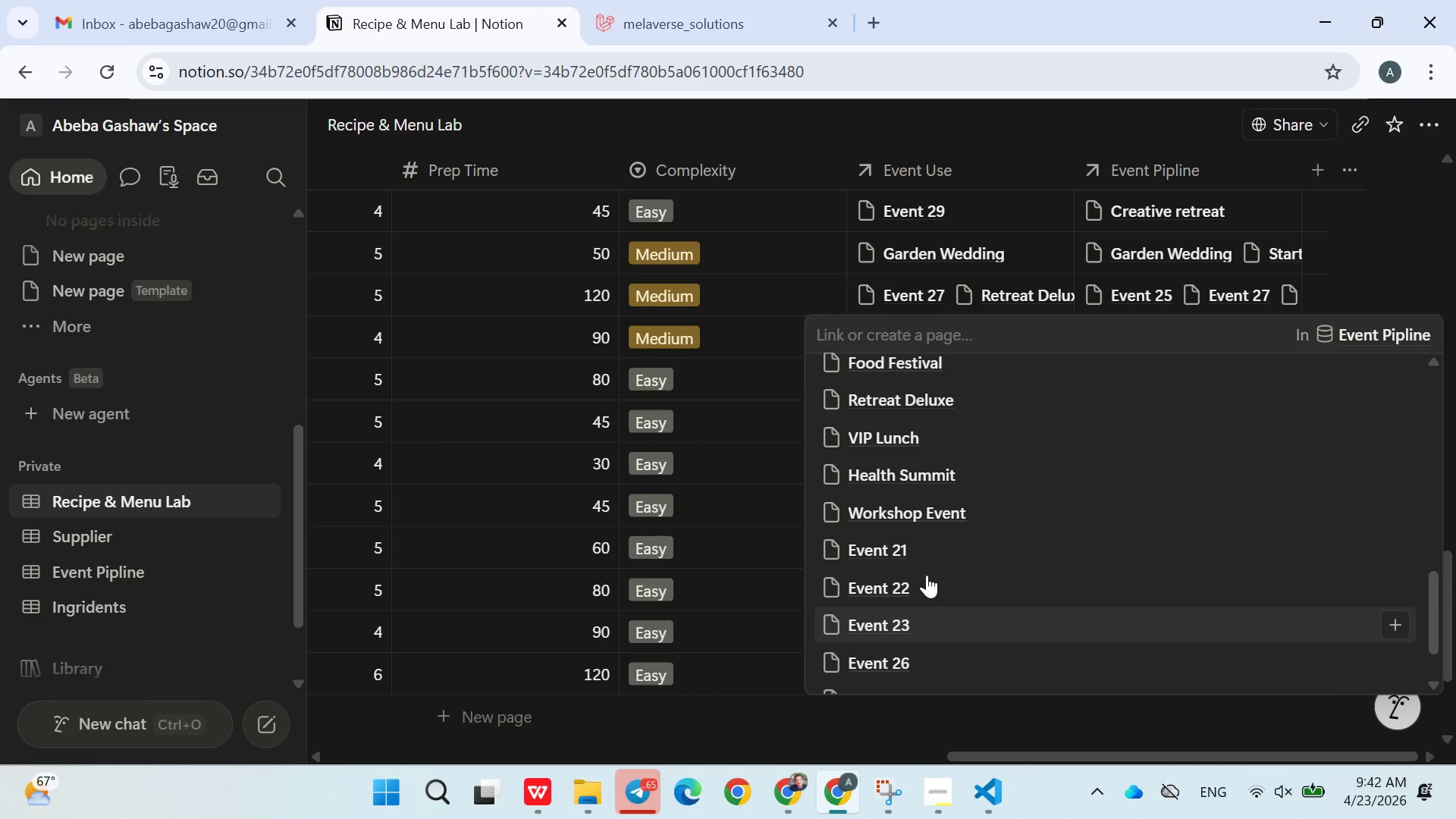 
left_click([903, 525])
 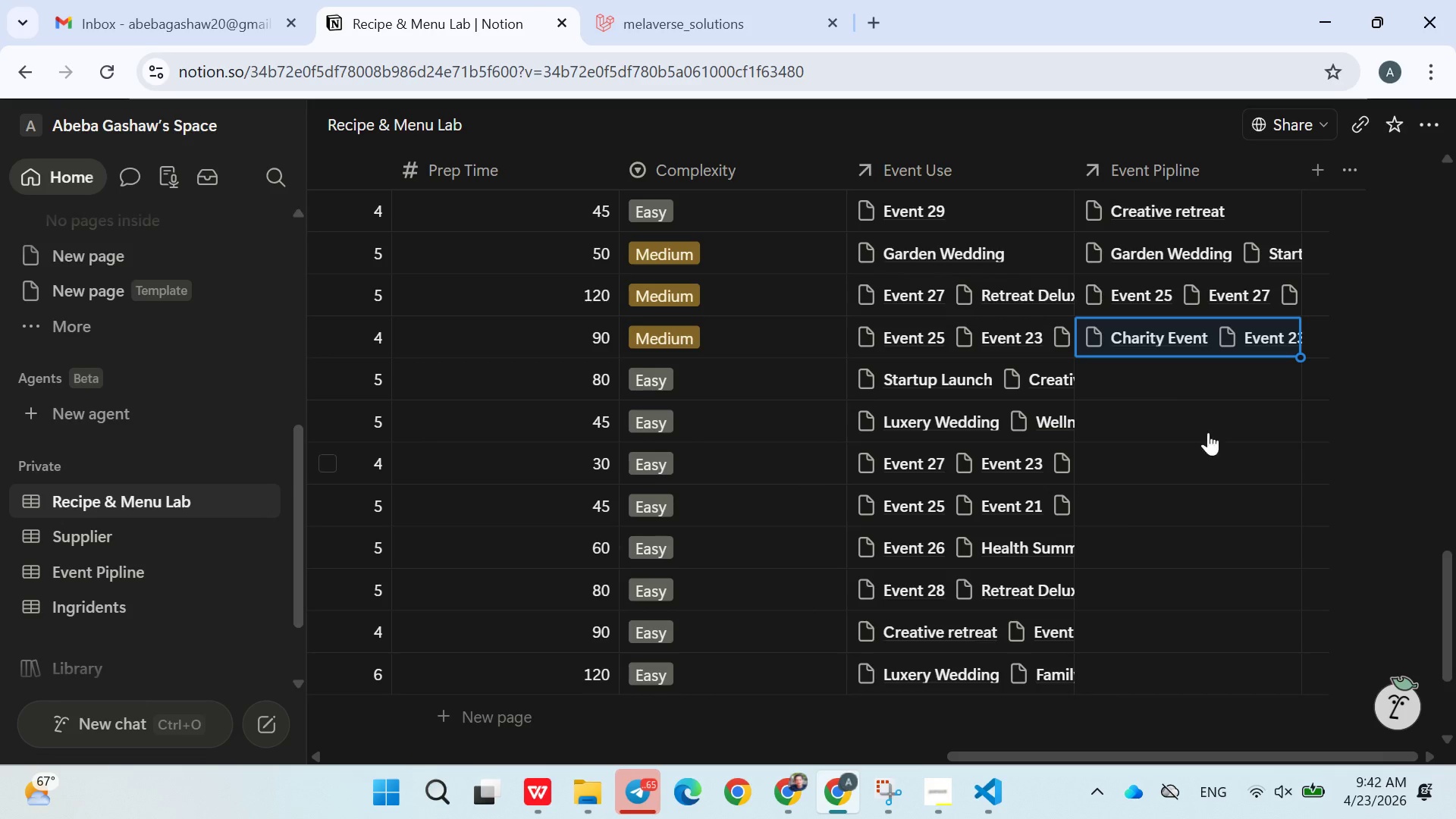 
scroll: coordinate [916, 494], scroll_direction: down, amount: 5.0
 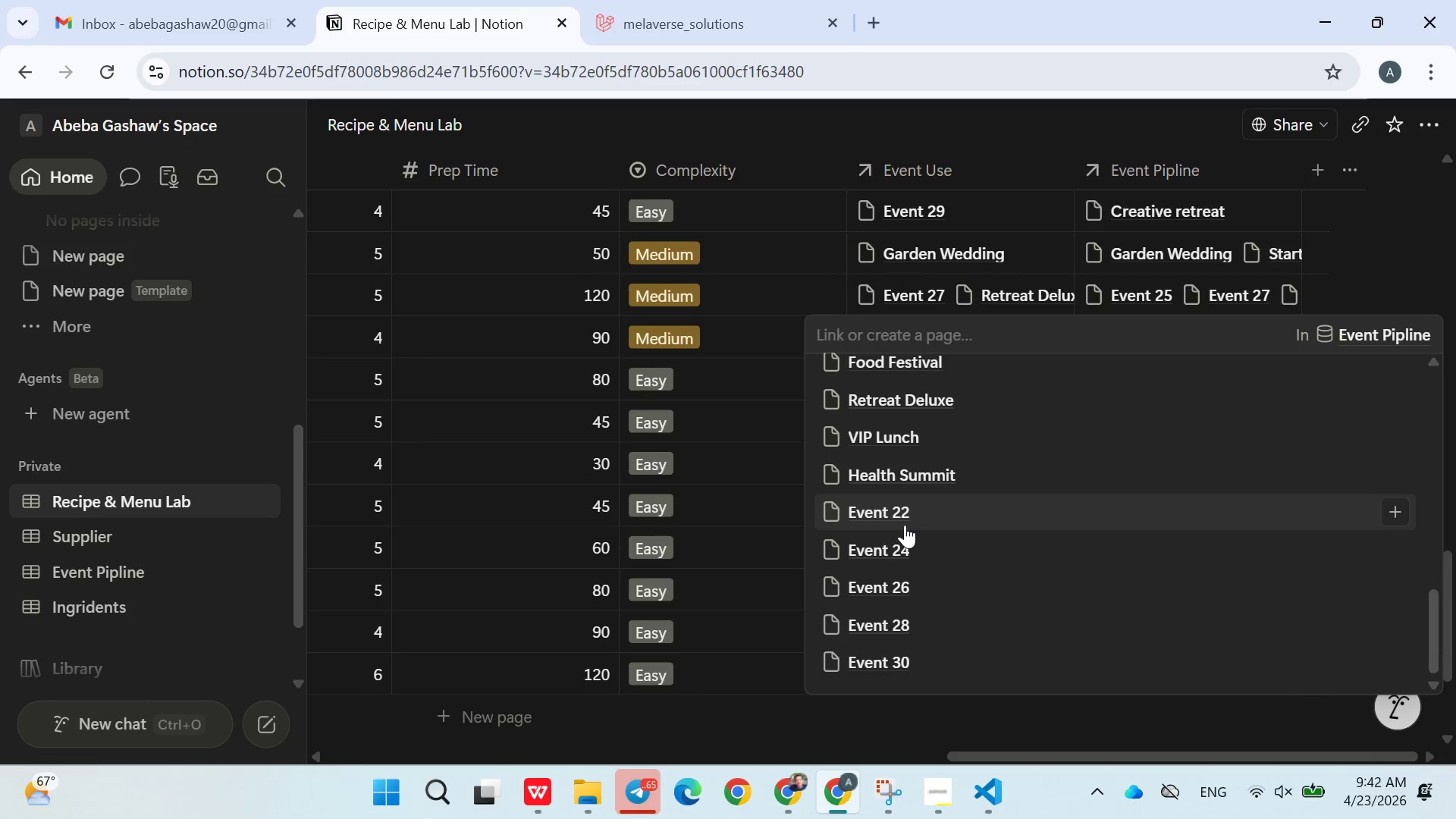 
left_click([1189, 378])
 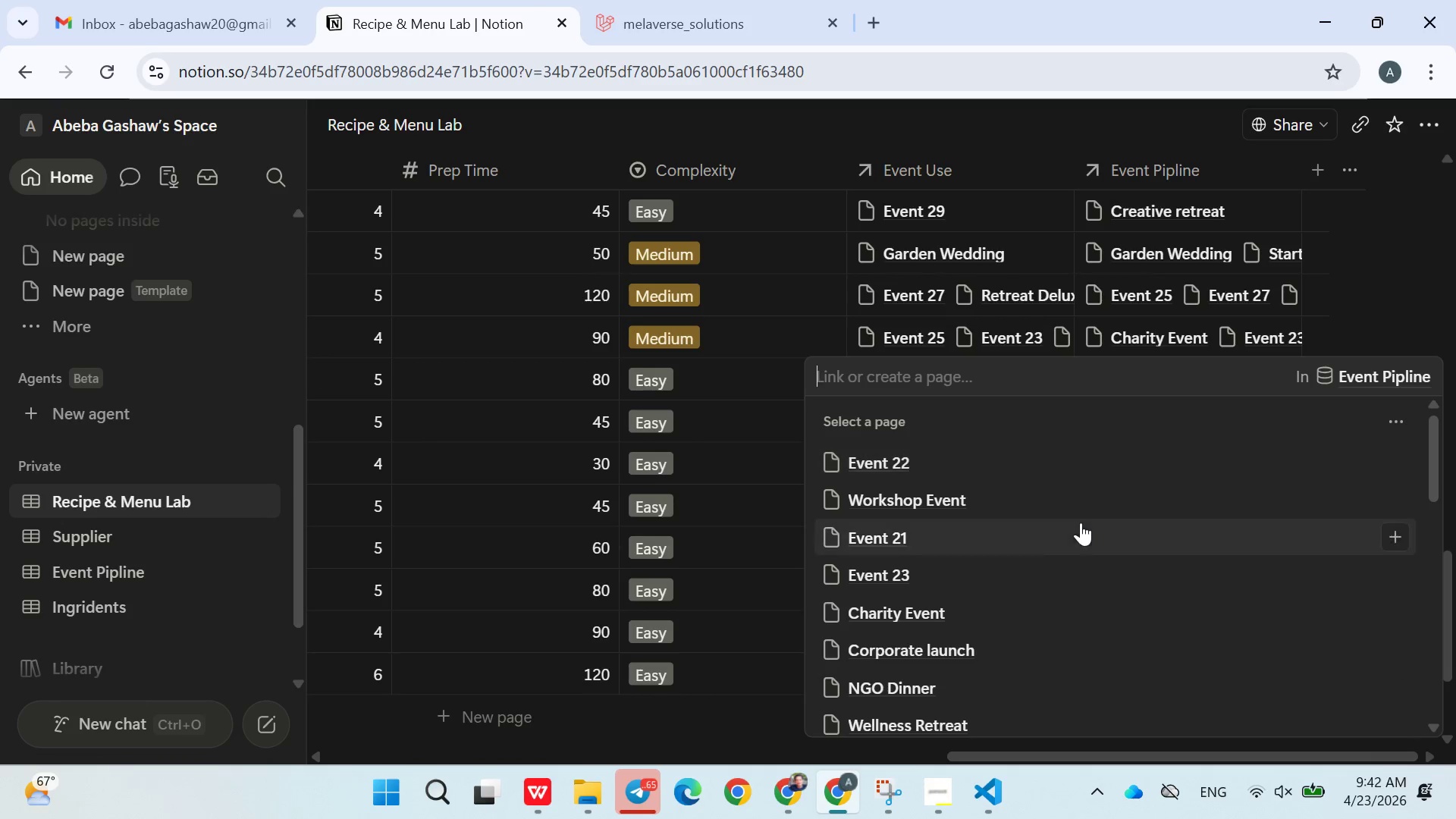 
double_click([910, 623])
 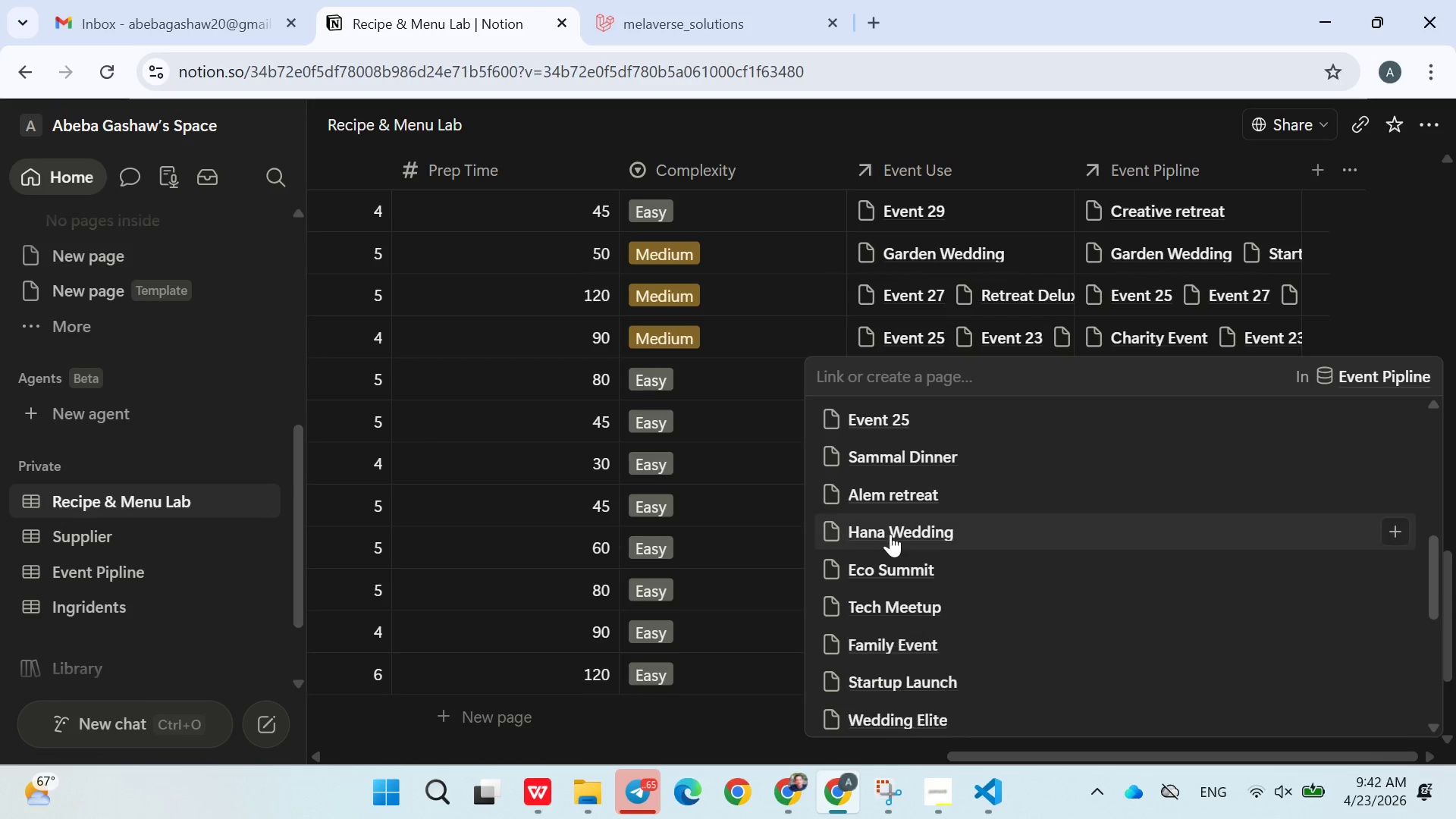 
scroll: coordinate [1026, 544], scroll_direction: down, amount: 4.0
 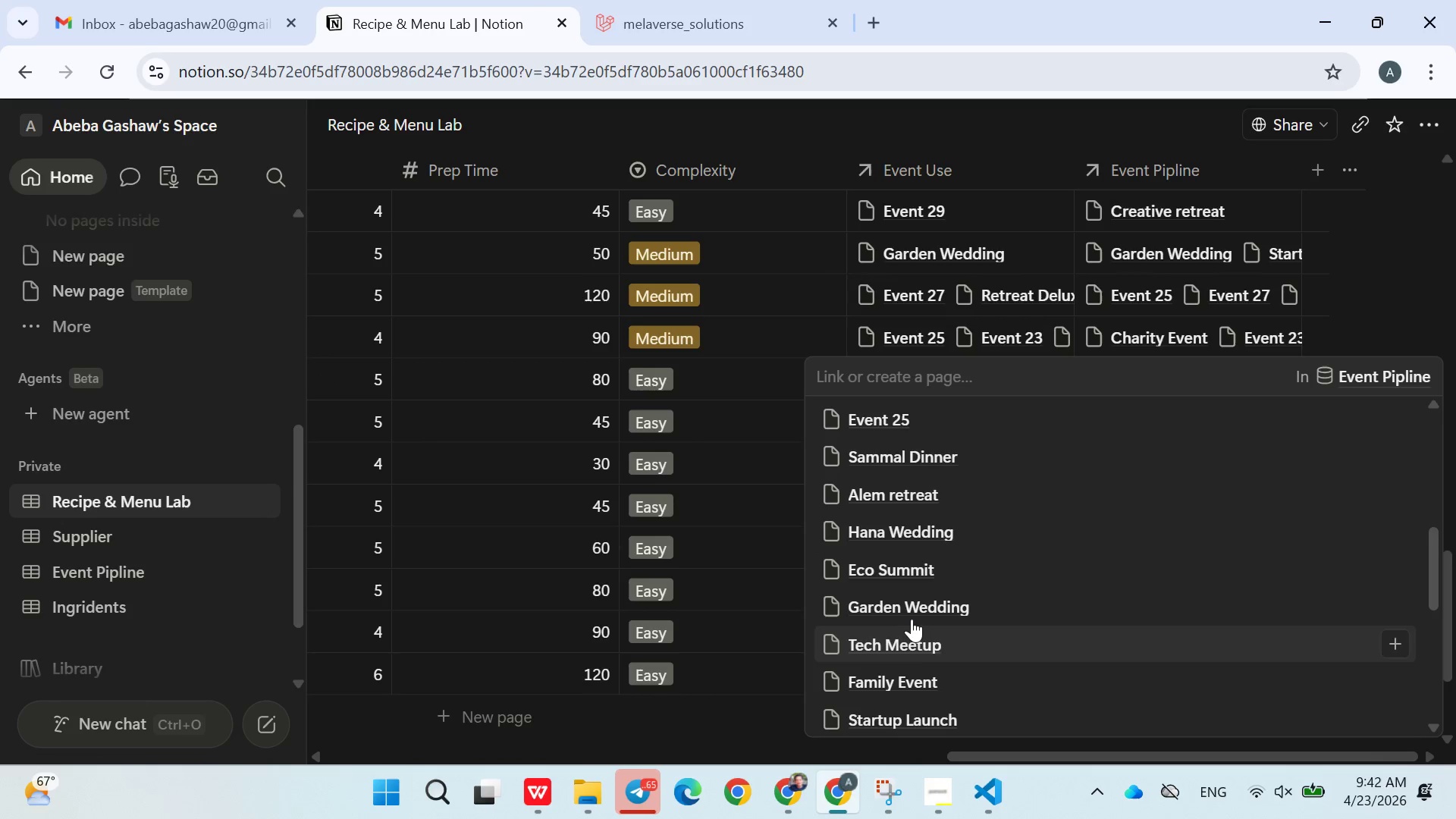 
triple_click([890, 534])
 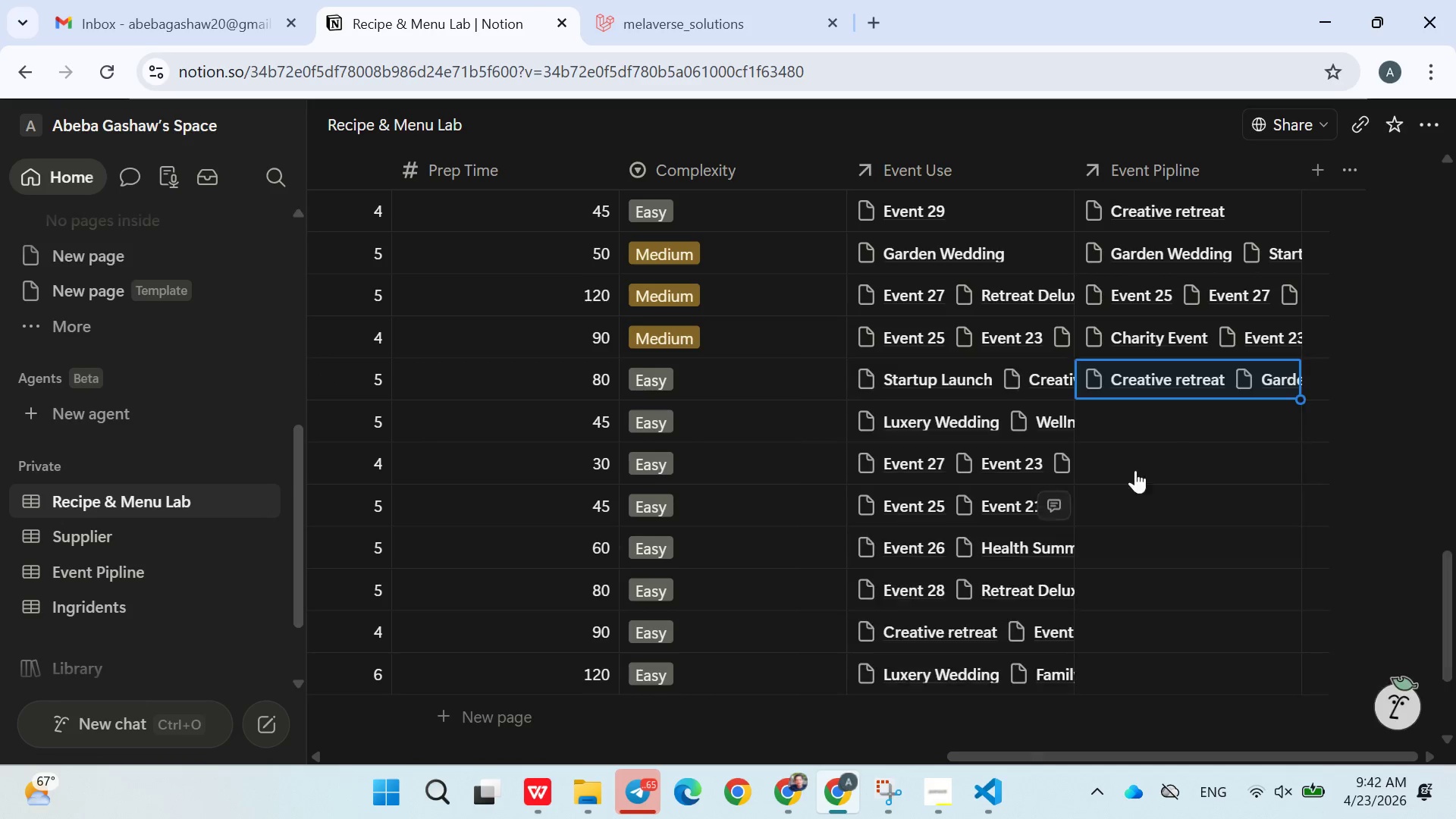 
left_click([1181, 423])
 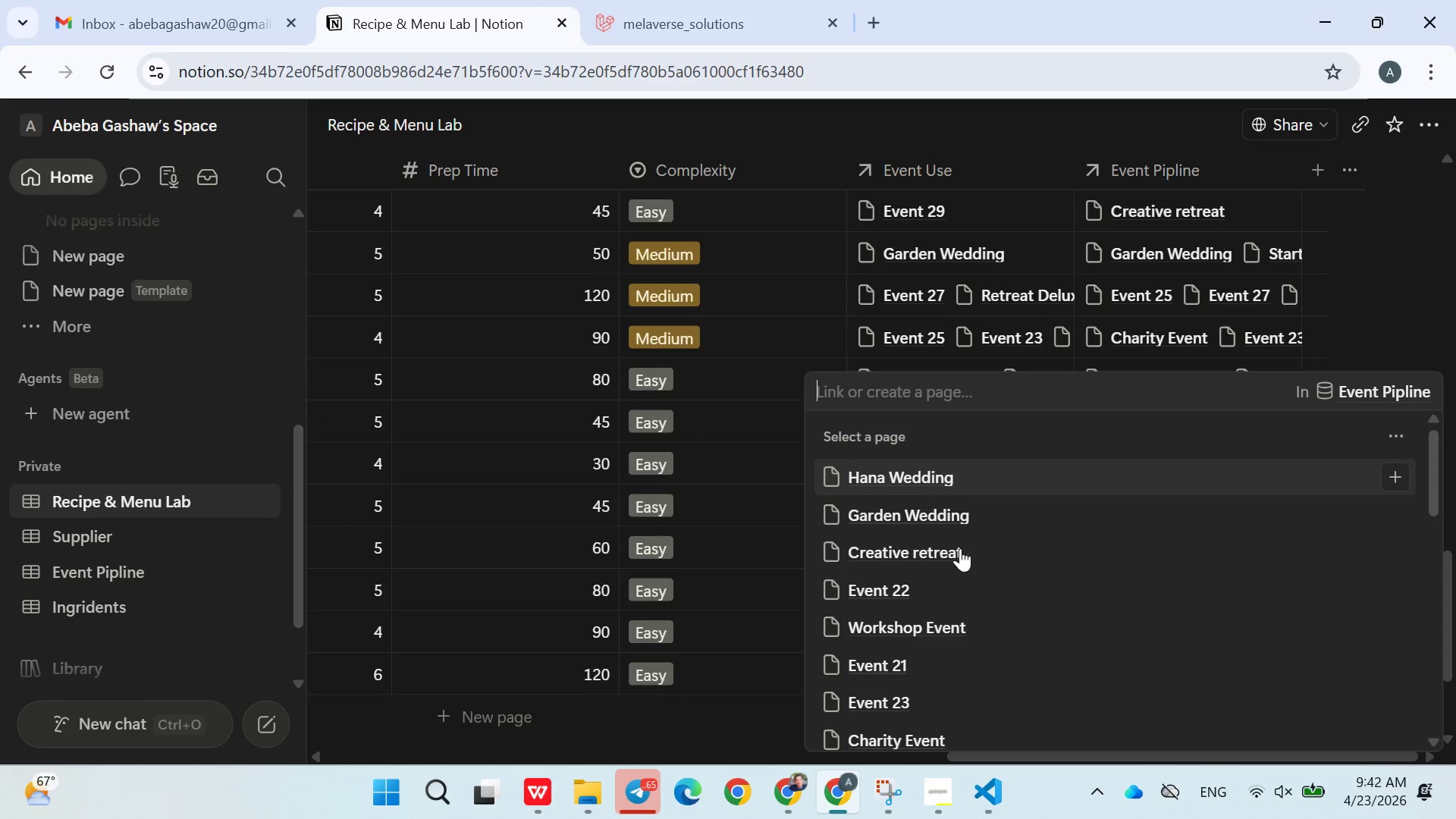 
left_click([918, 624])
 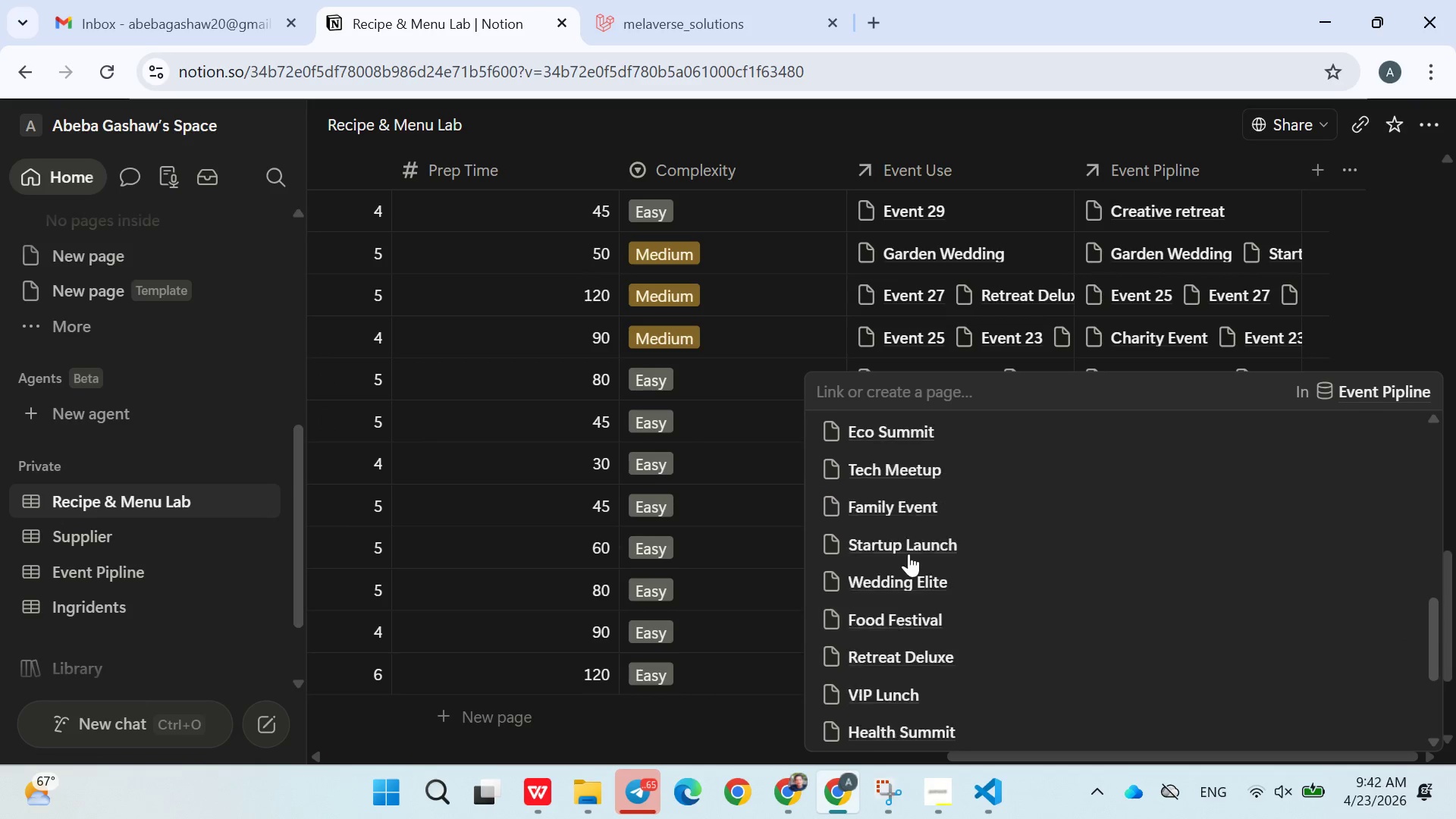 
scroll: coordinate [883, 616], scroll_direction: down, amount: 6.0
 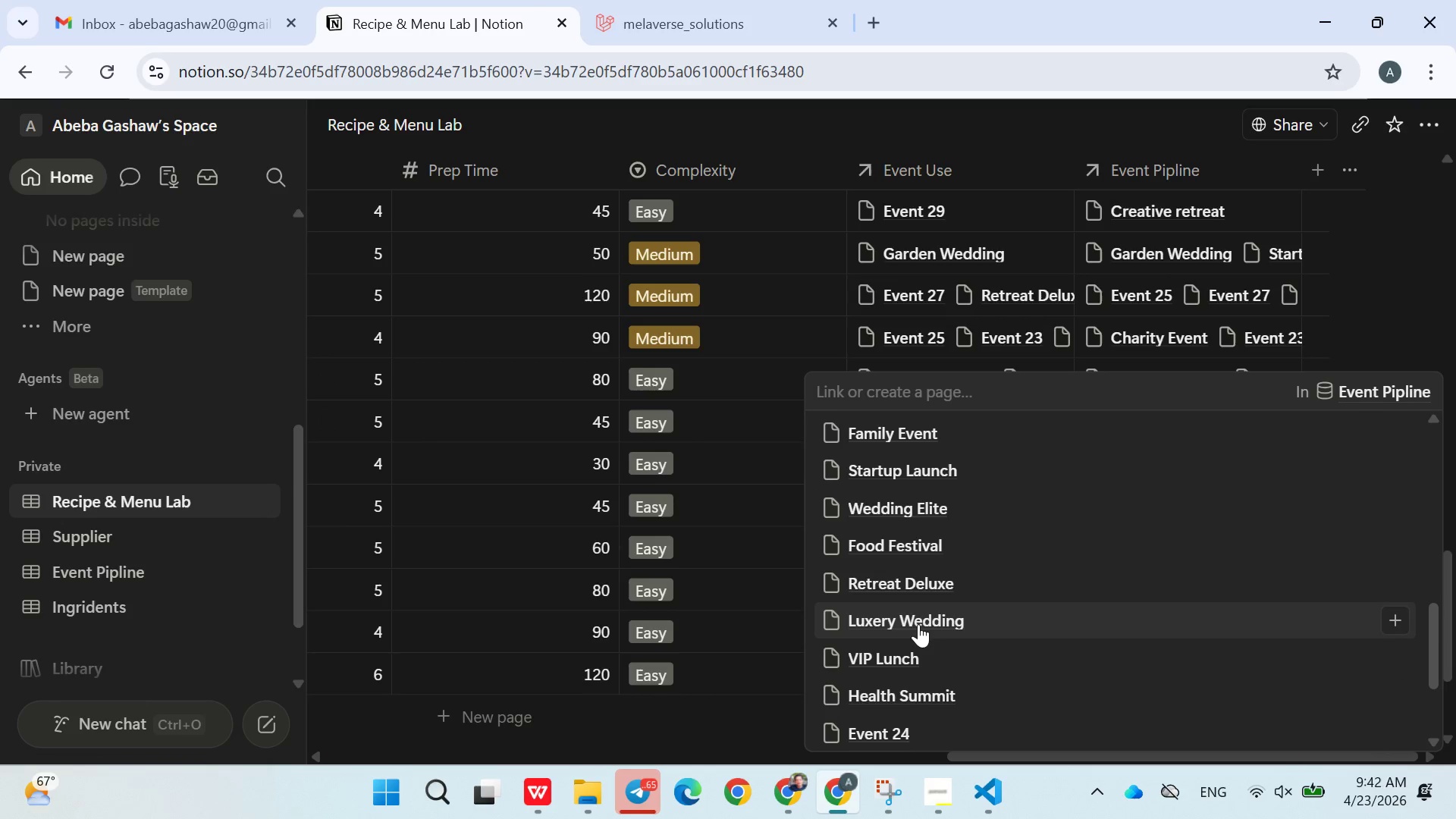 
double_click([908, 554])
 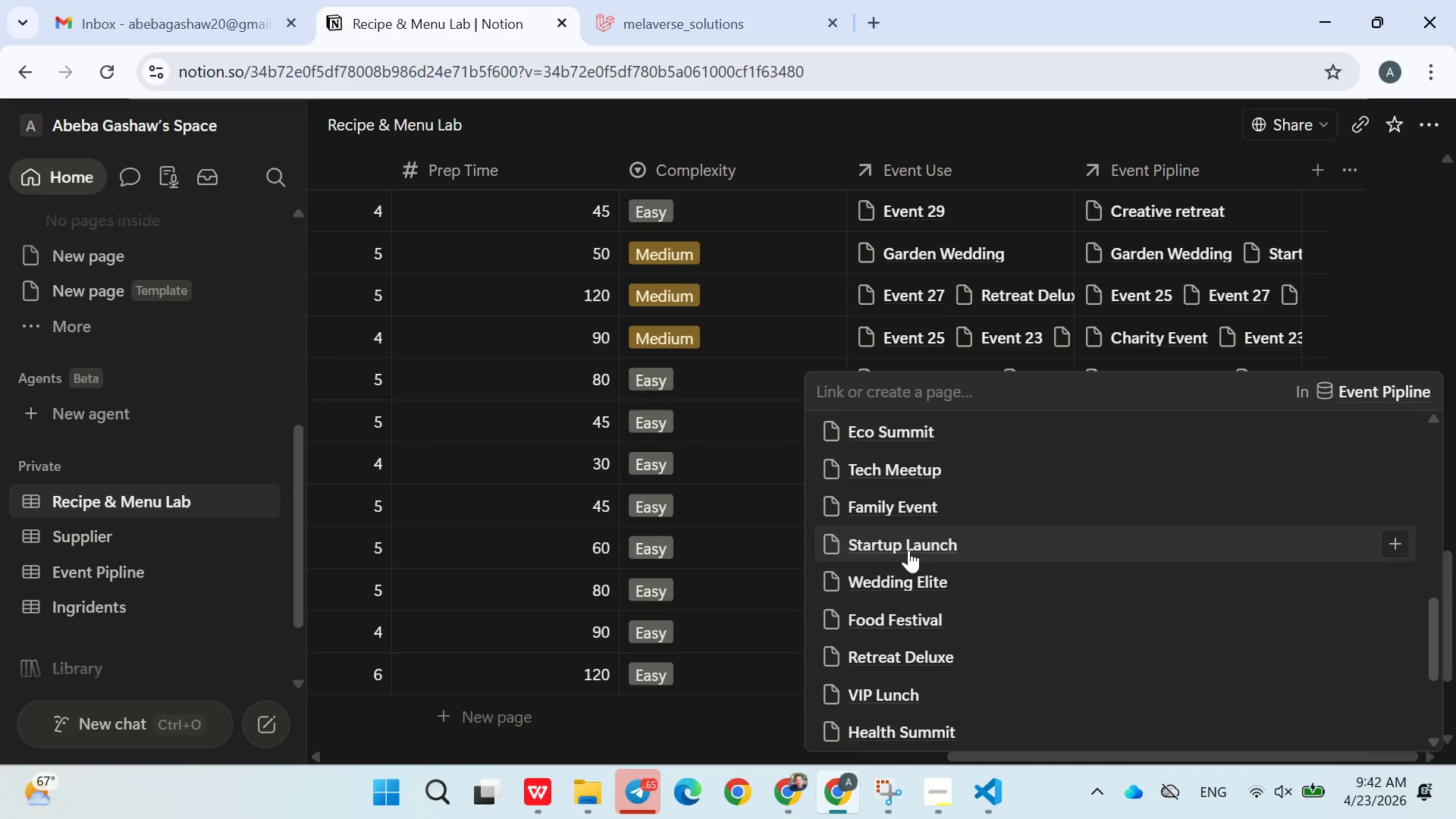 
triple_click([912, 520])
 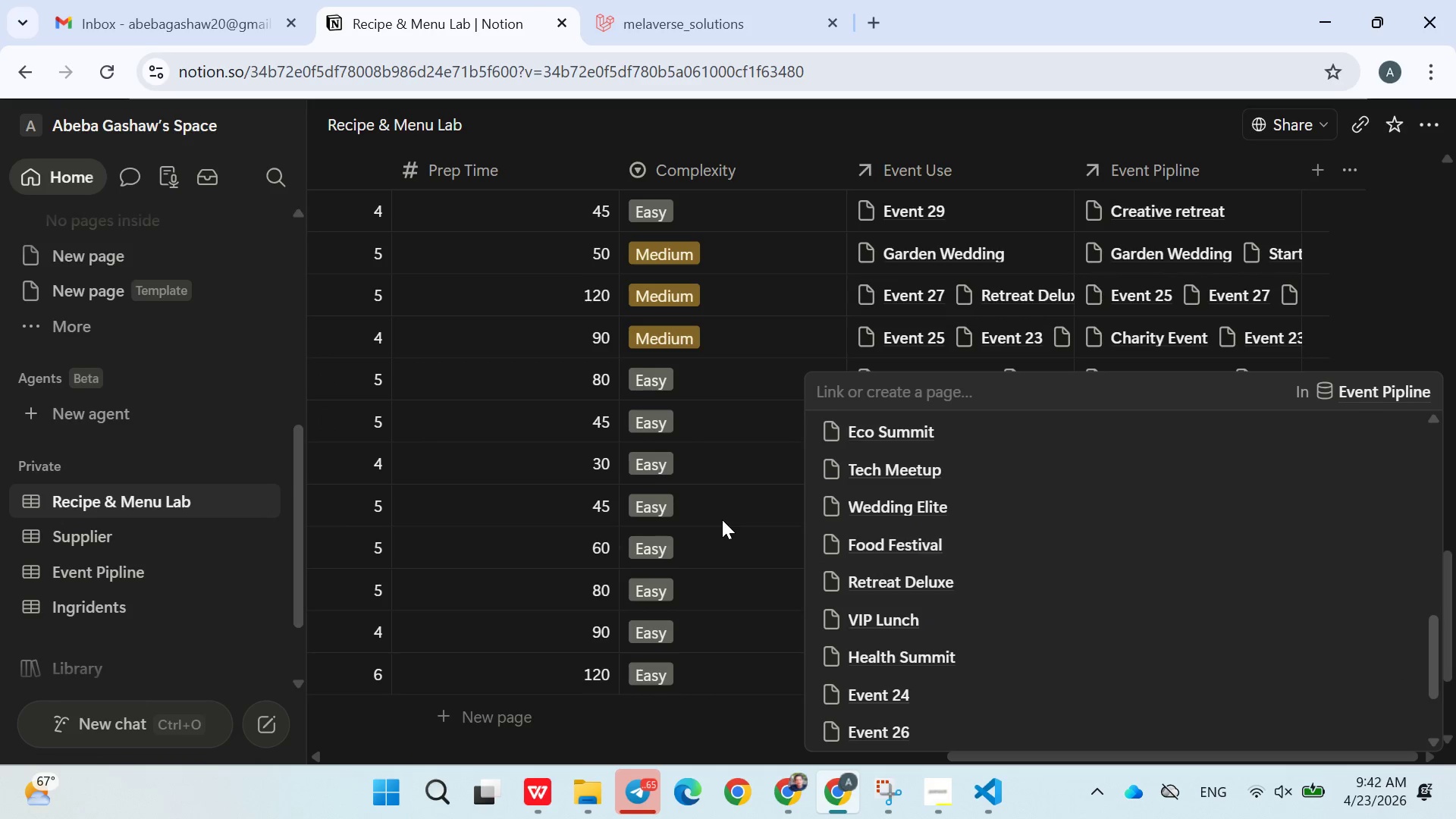 
left_click([771, 510])
 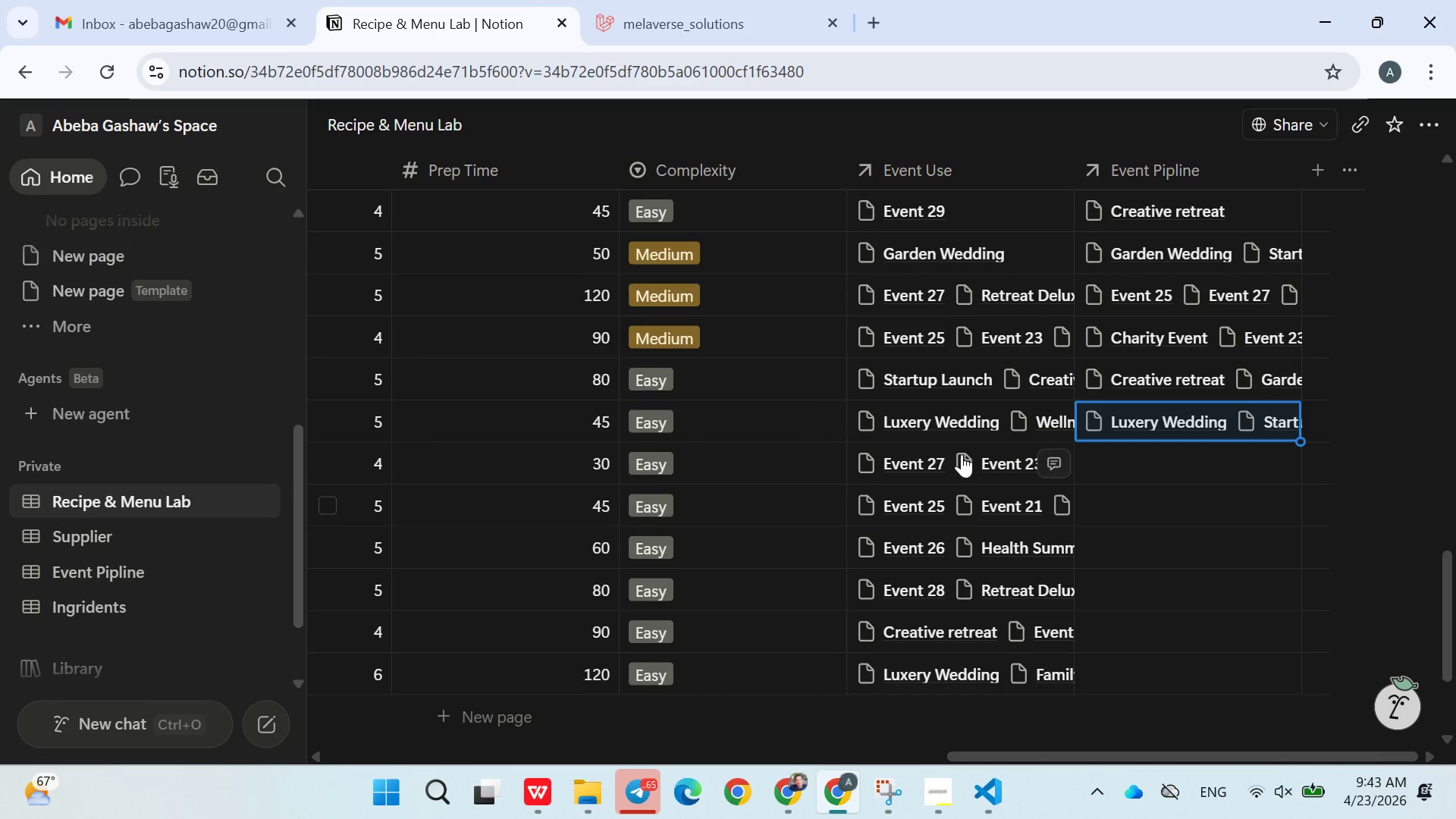 
left_click([1122, 455])
 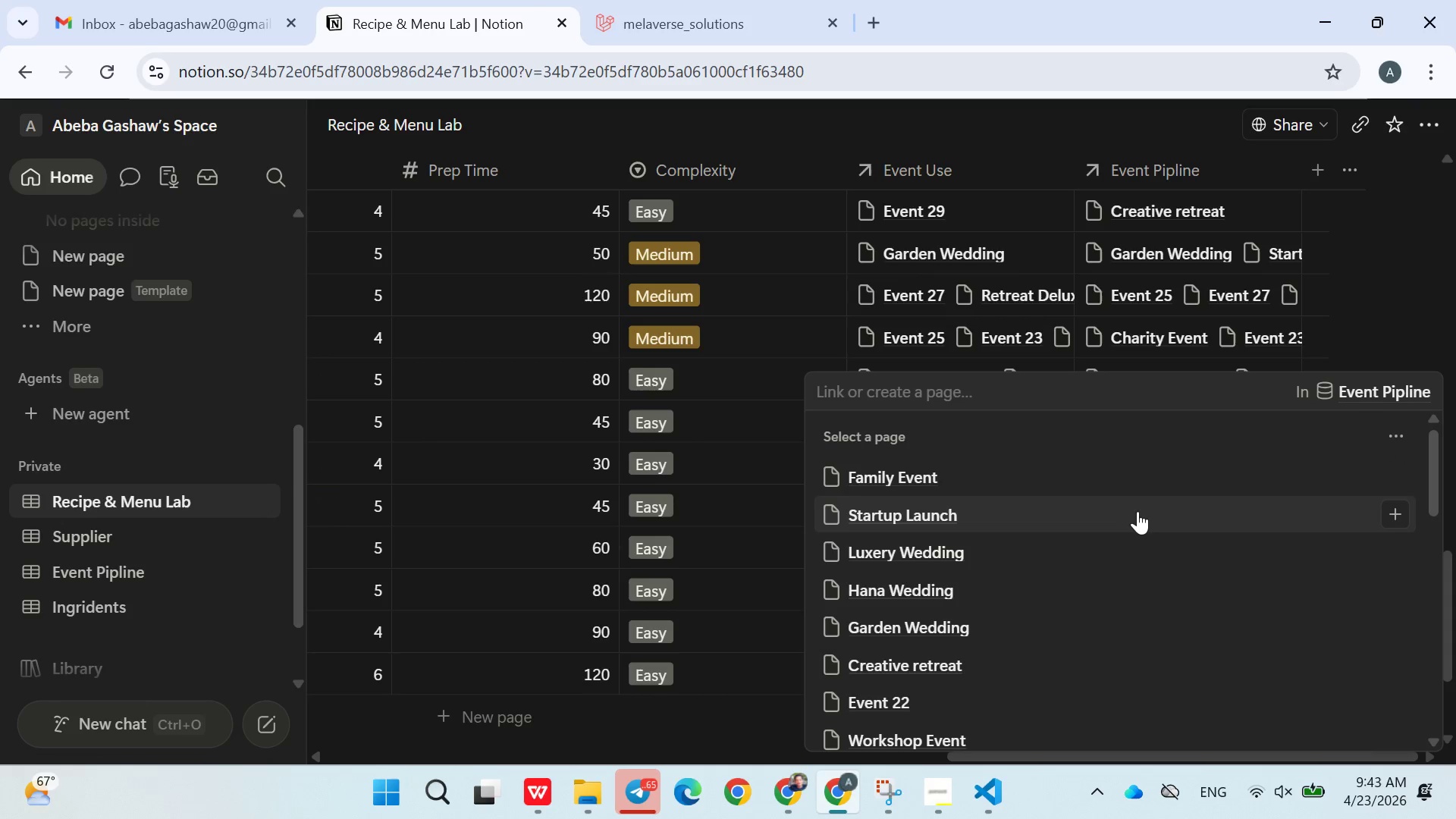 
left_click([988, 516])
 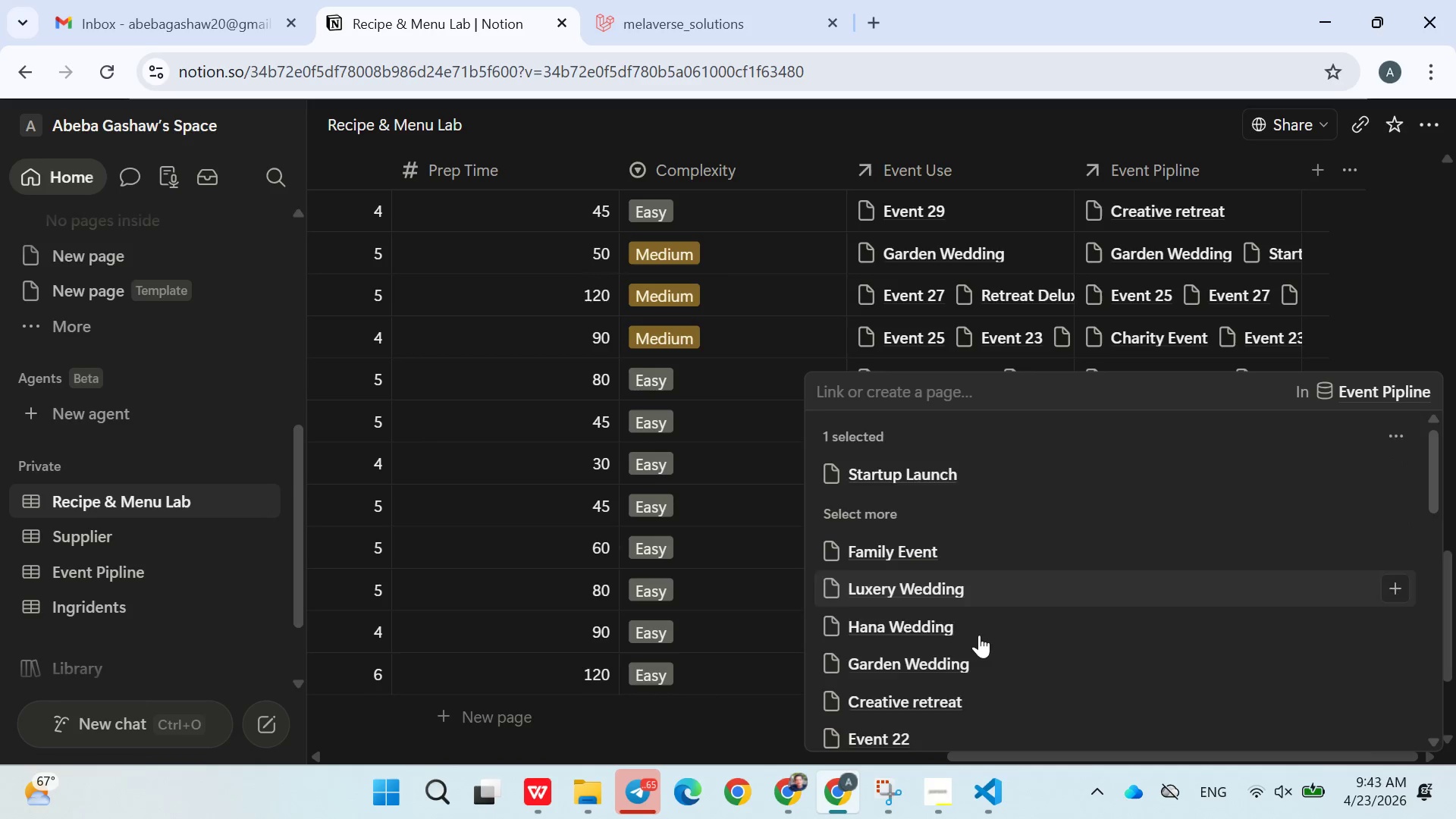 
left_click([968, 626])
 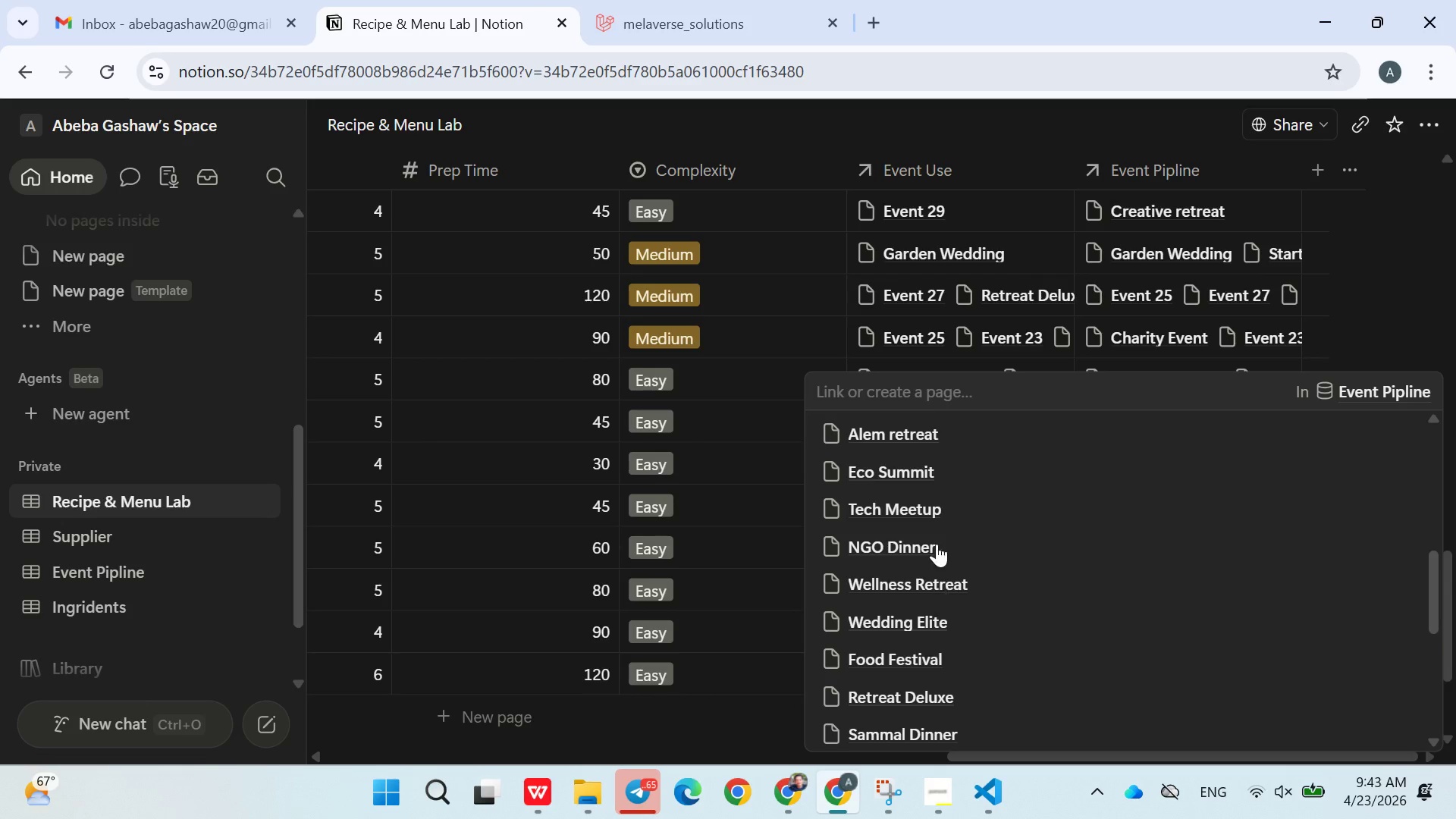 
scroll: coordinate [975, 635], scroll_direction: down, amount: 4.0
 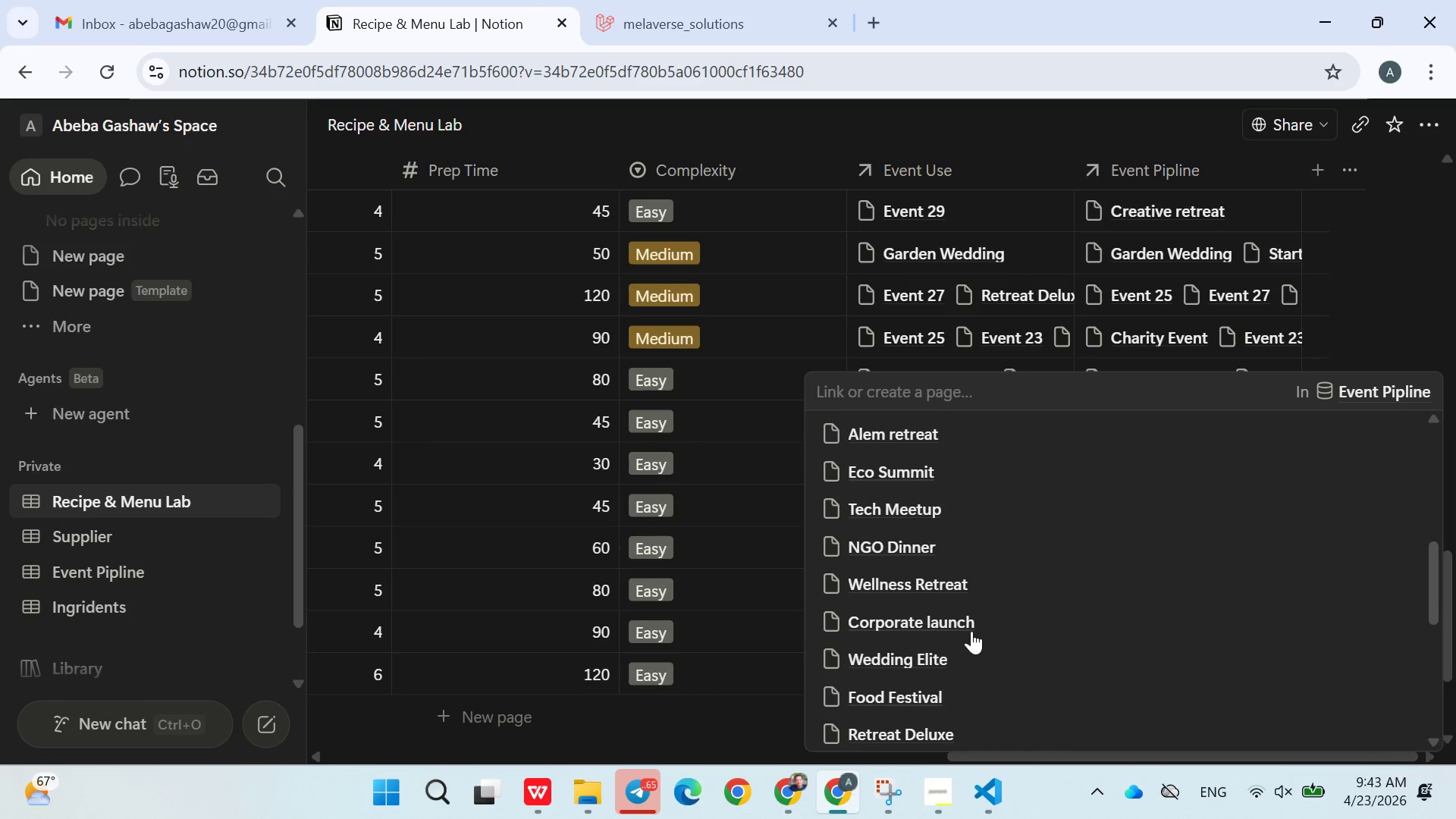 
triple_click([927, 507])
 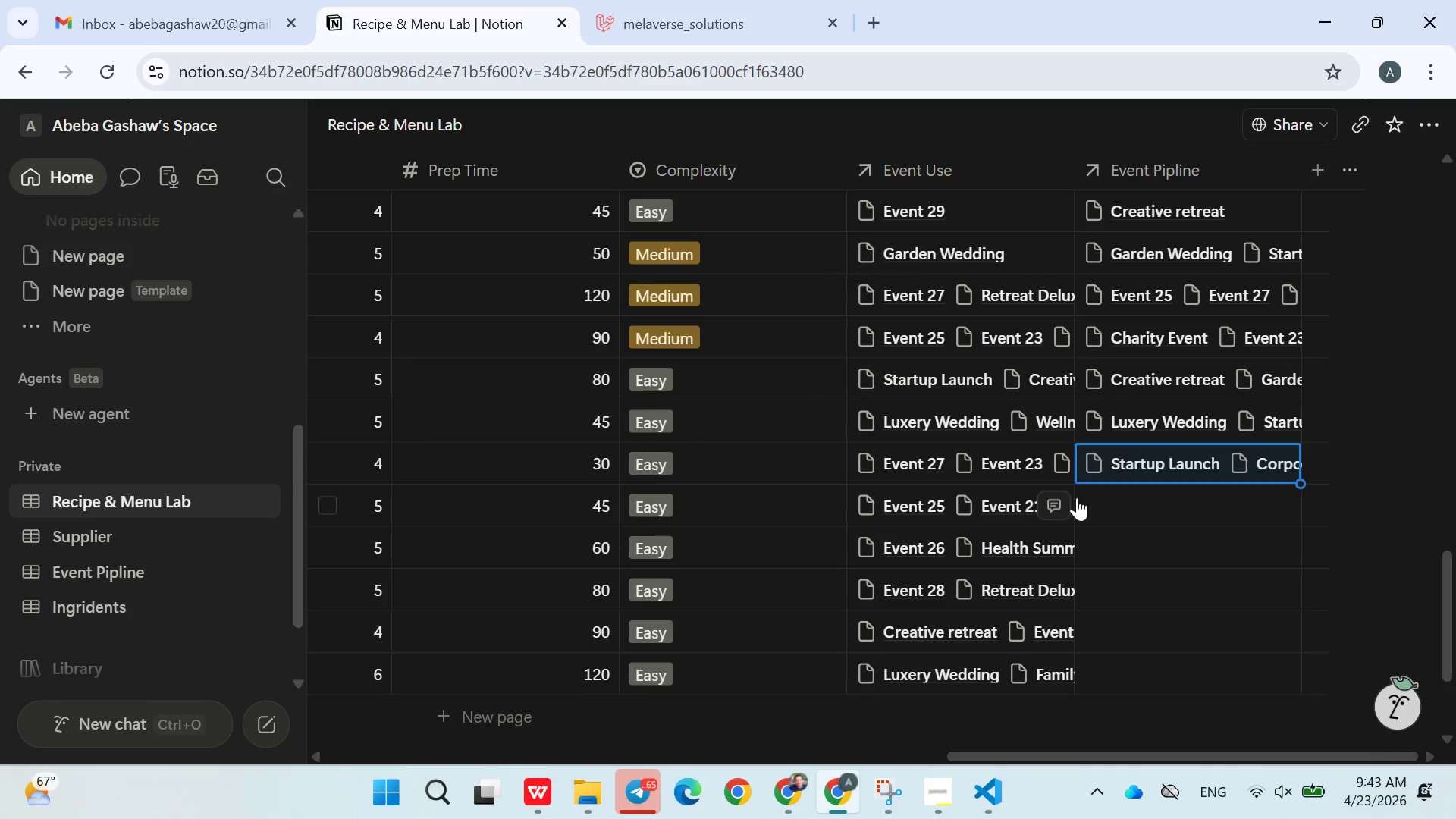 
left_click([1133, 504])
 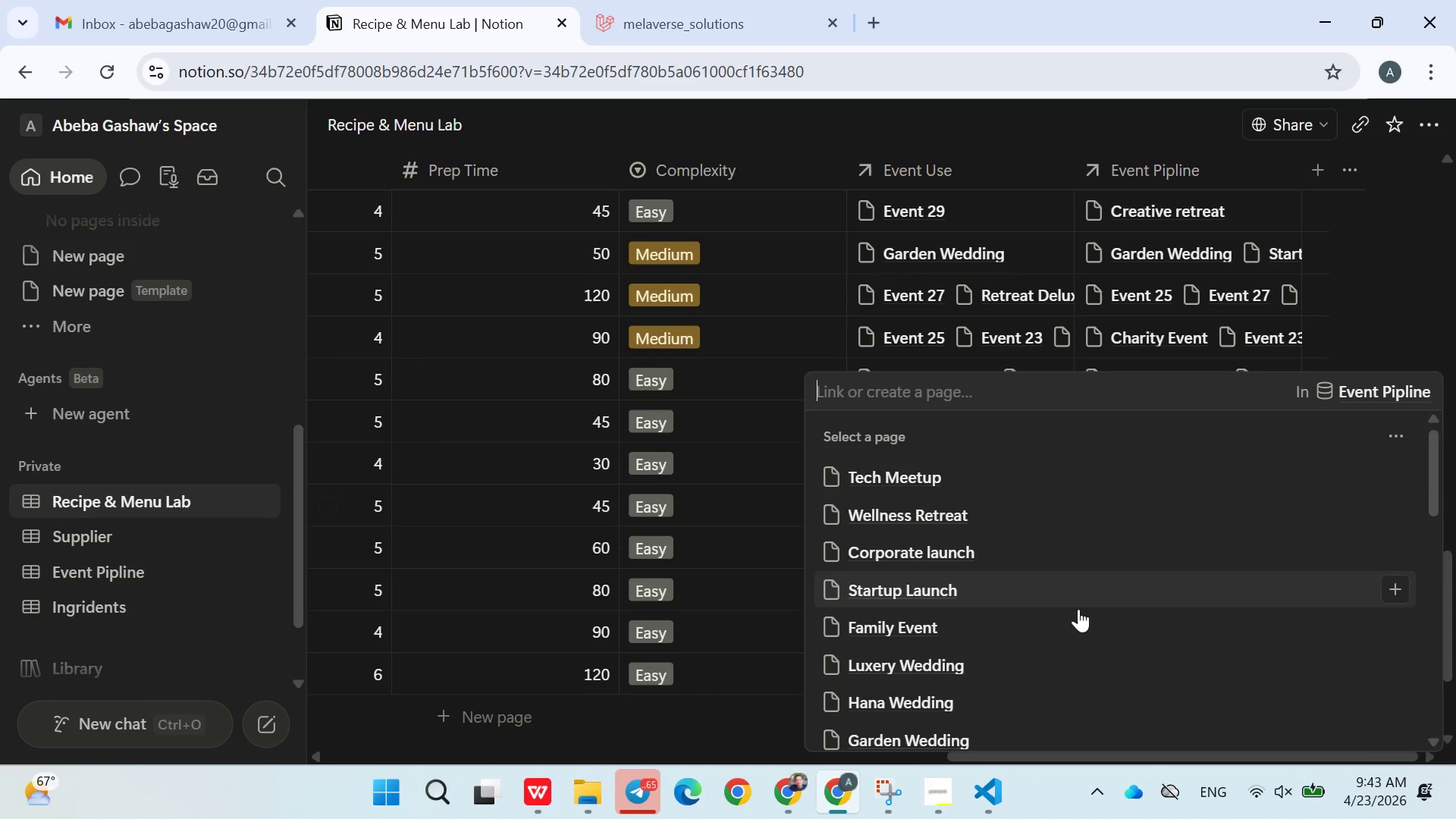 
left_click([988, 668])
 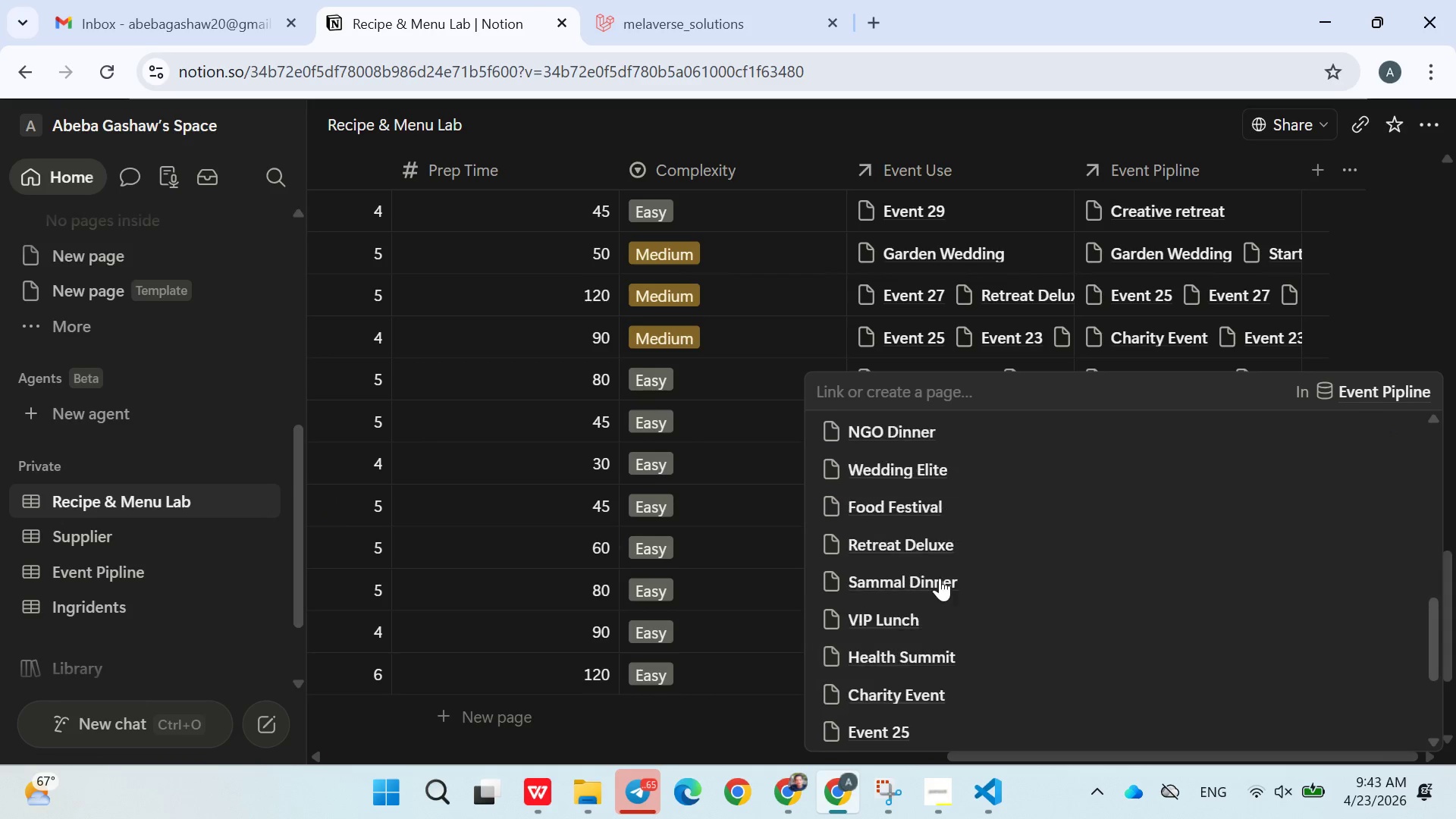 
scroll: coordinate [1065, 620], scroll_direction: down, amount: 6.0
 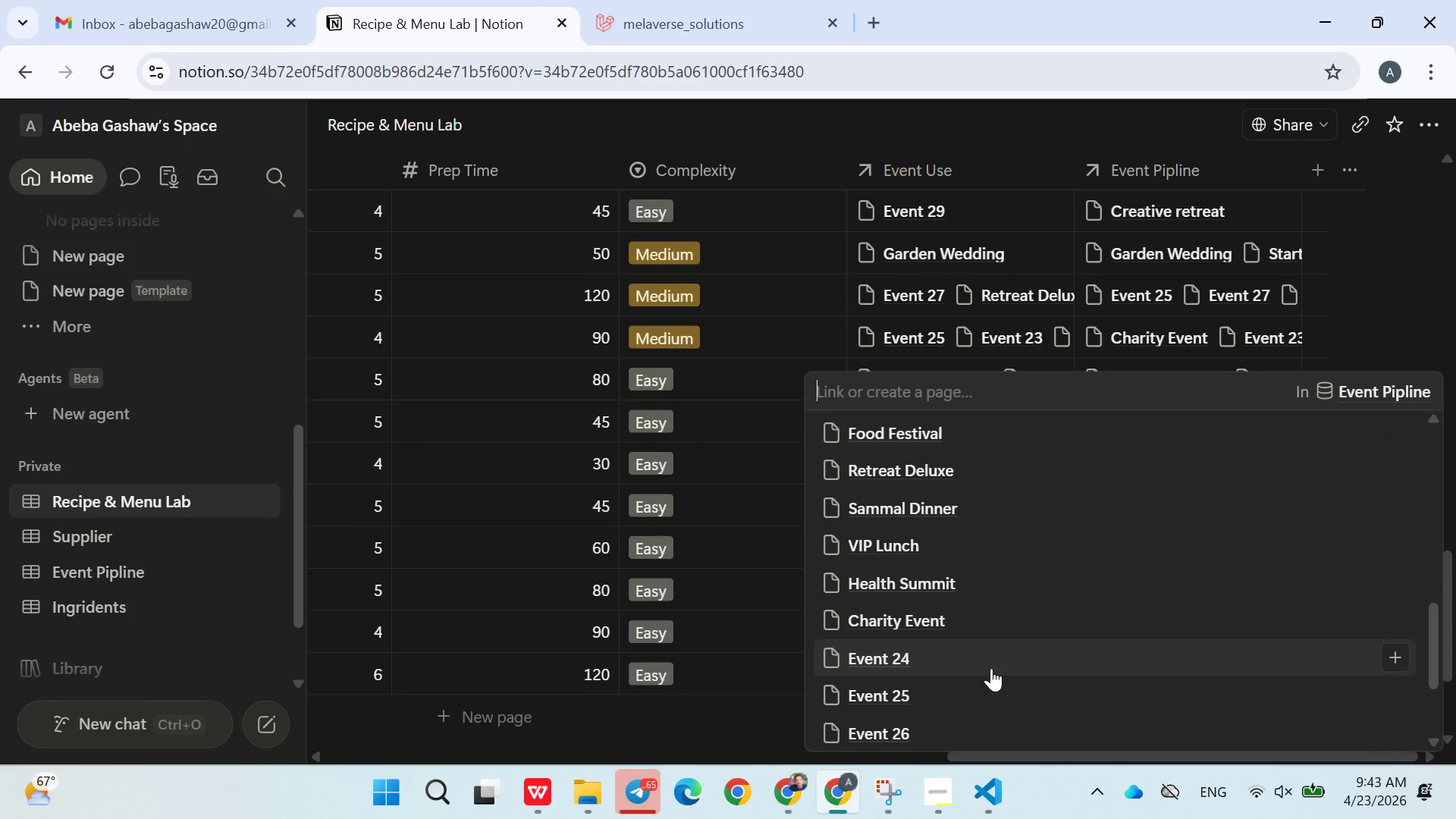 
double_click([940, 578])
 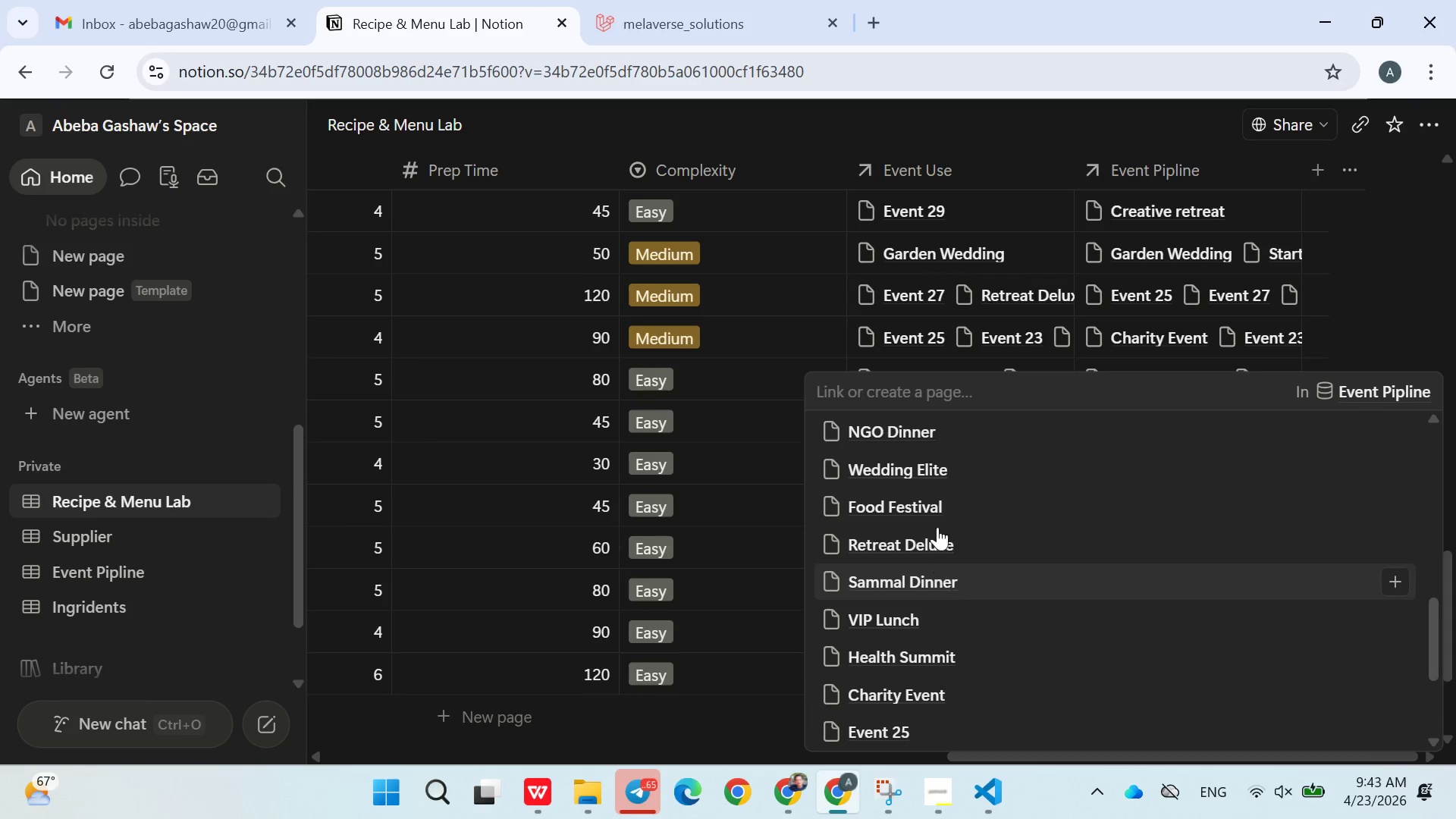 
left_click([927, 559])
 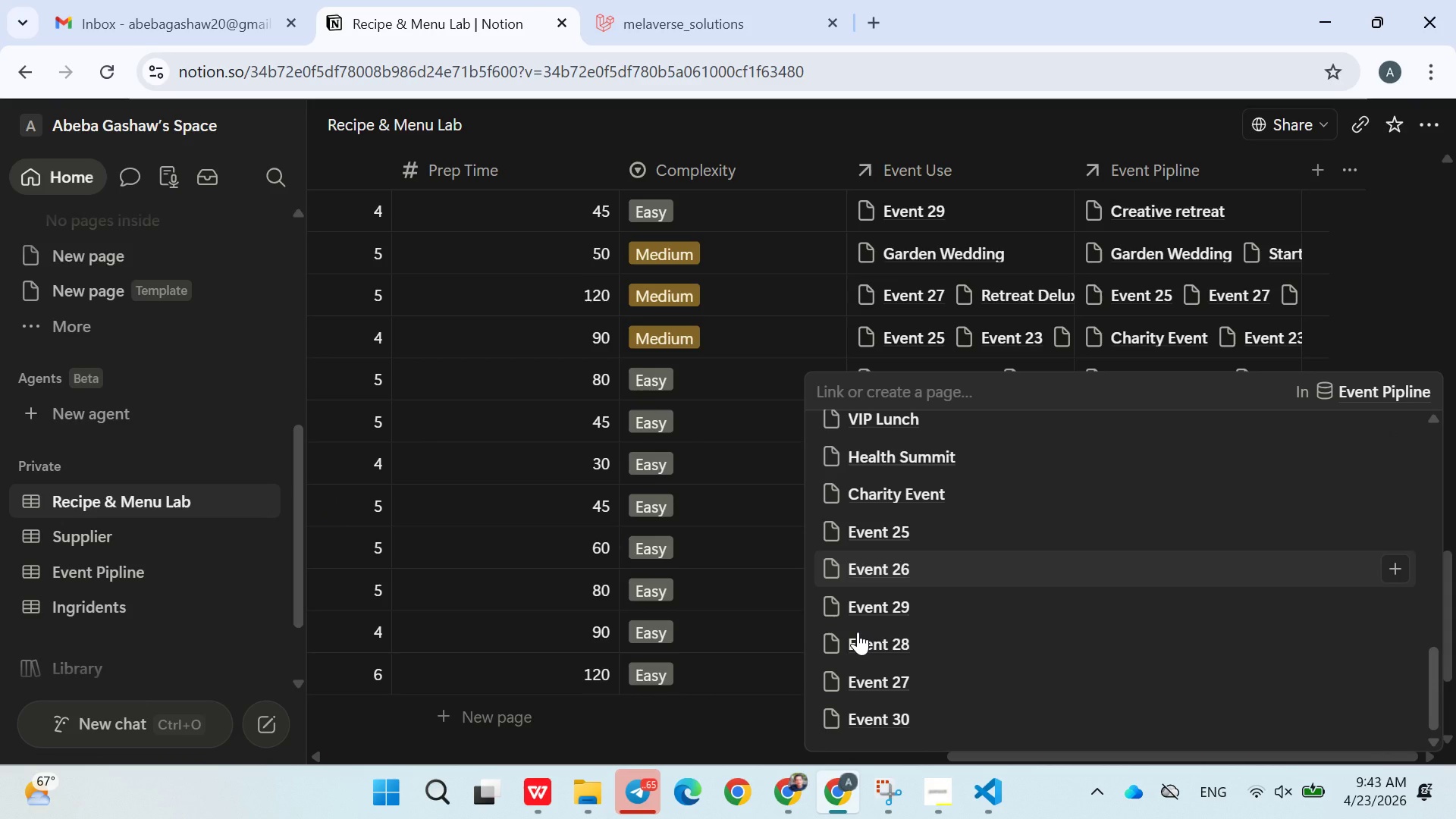 
scroll: coordinate [937, 527], scroll_direction: down, amount: 5.0
 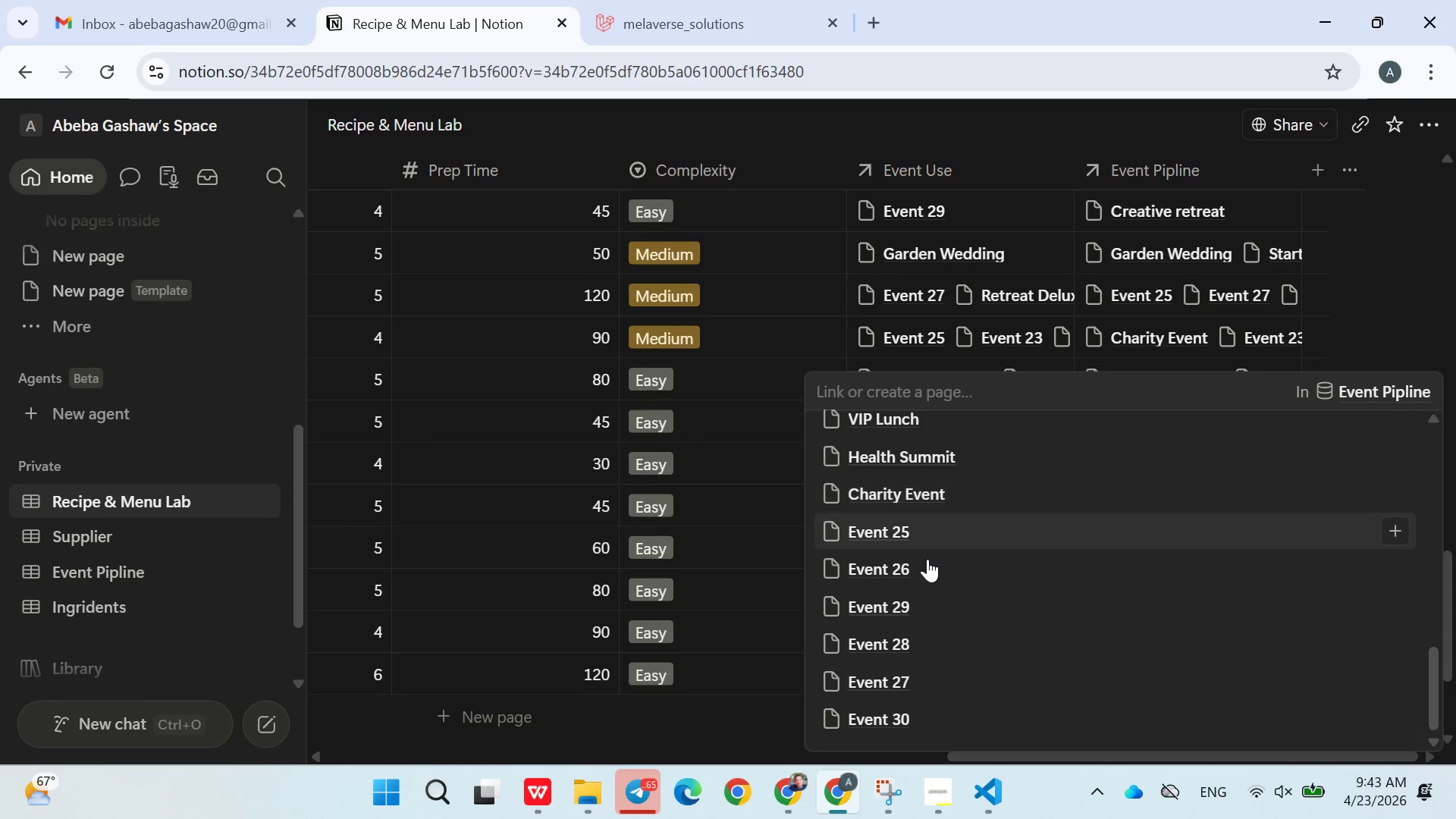 
triple_click([858, 632])
 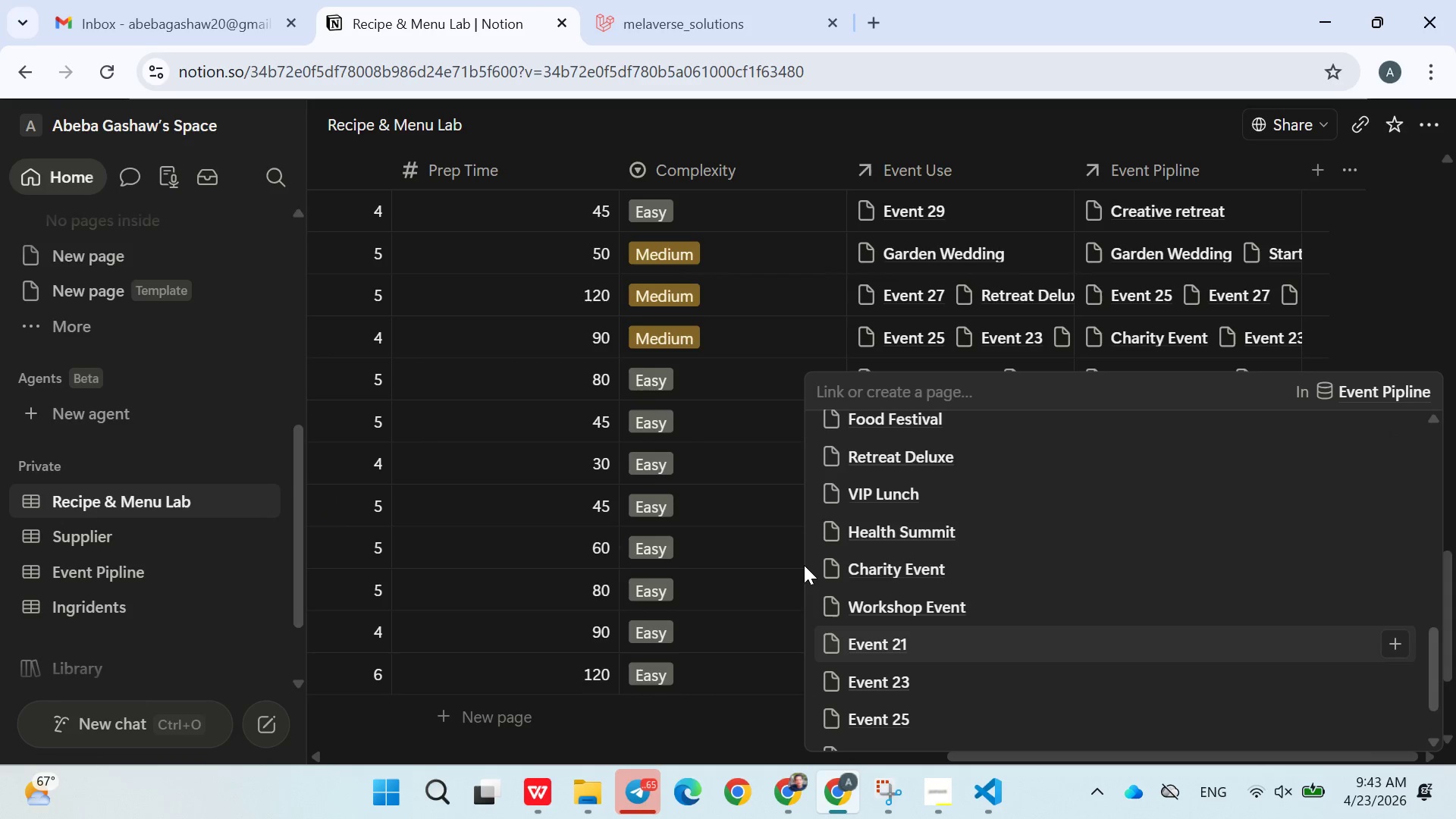 
left_click([777, 561])
 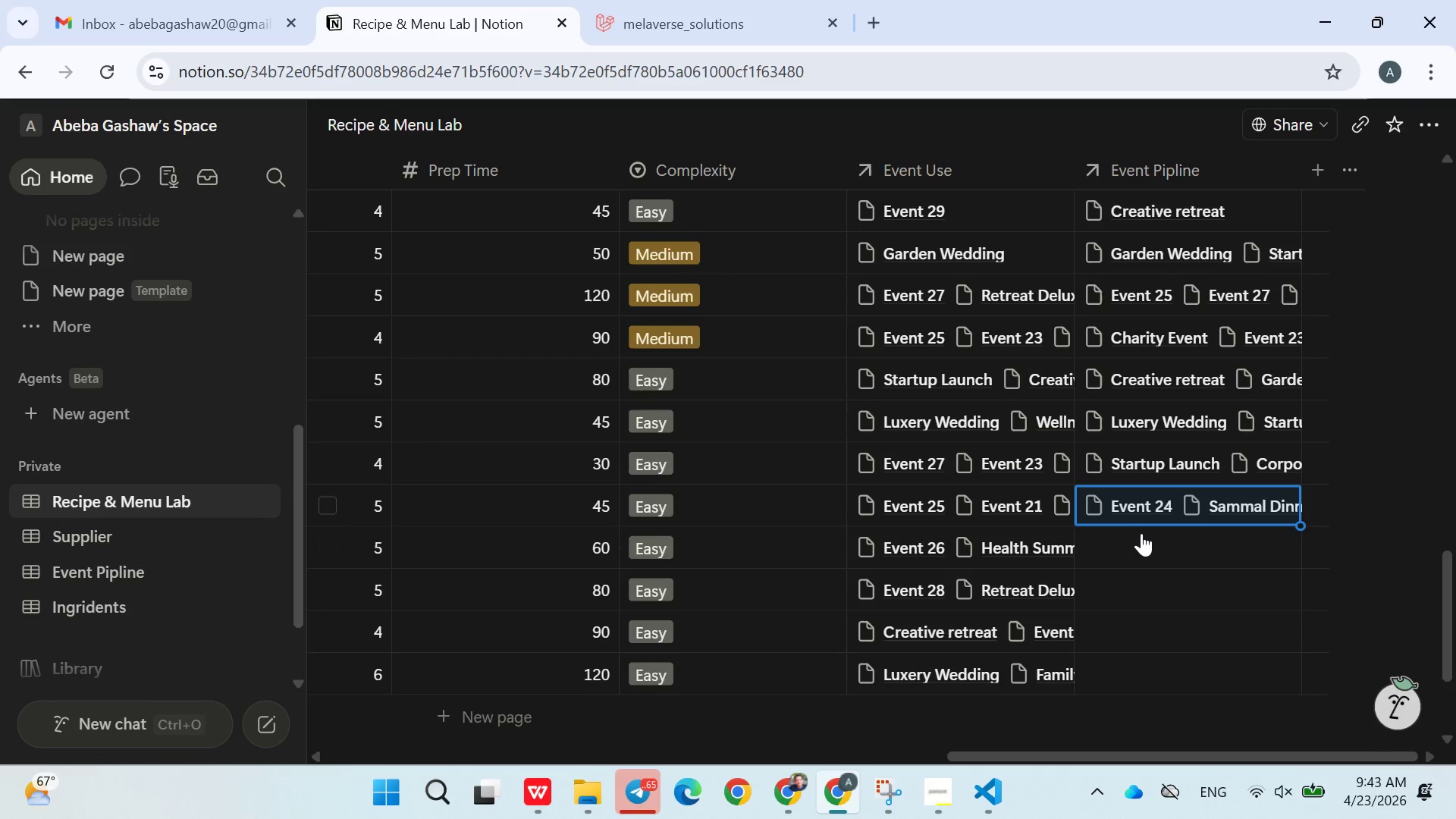 
left_click([1151, 545])
 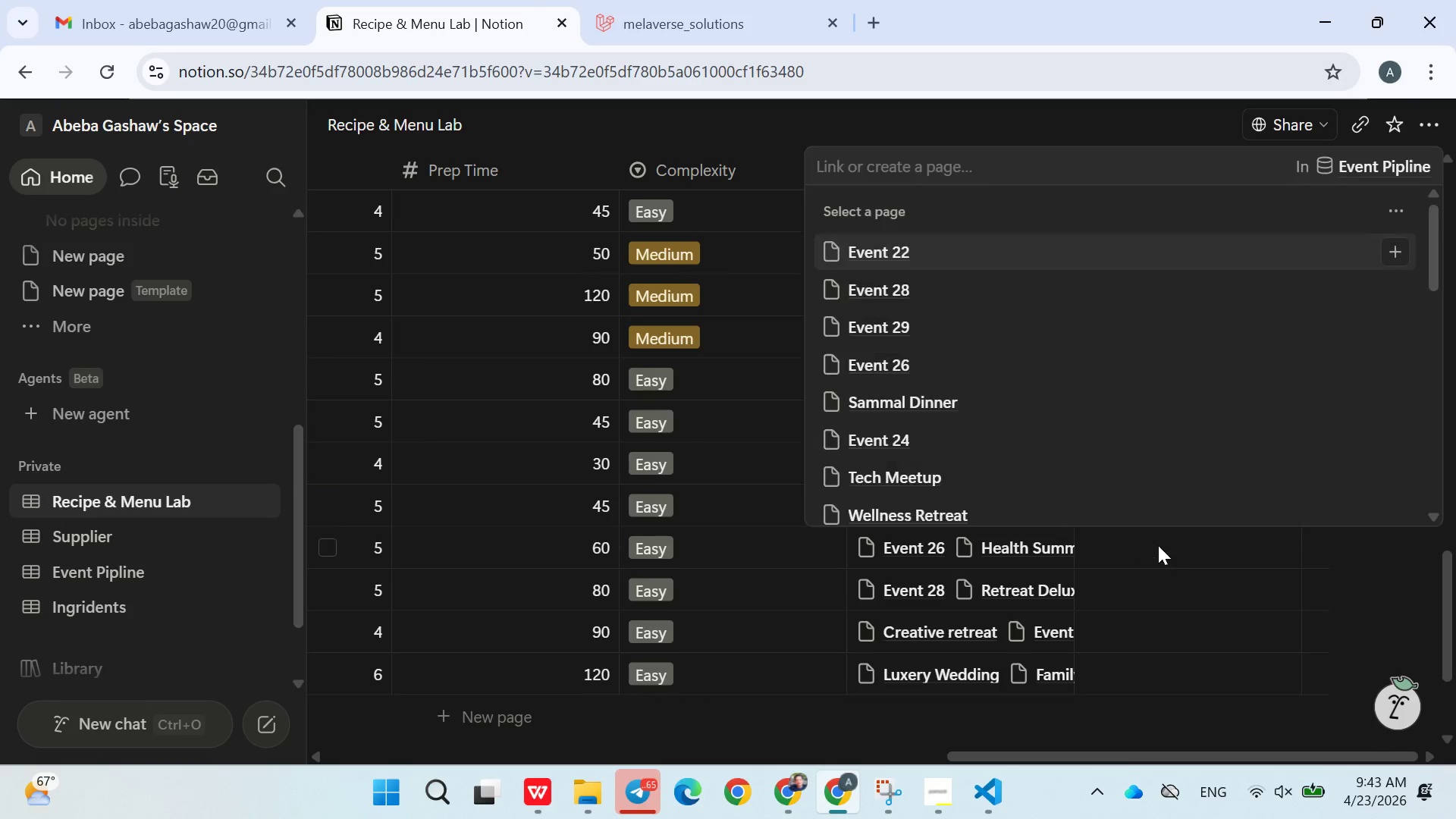 
scroll: coordinate [953, 439], scroll_direction: down, amount: 15.0
 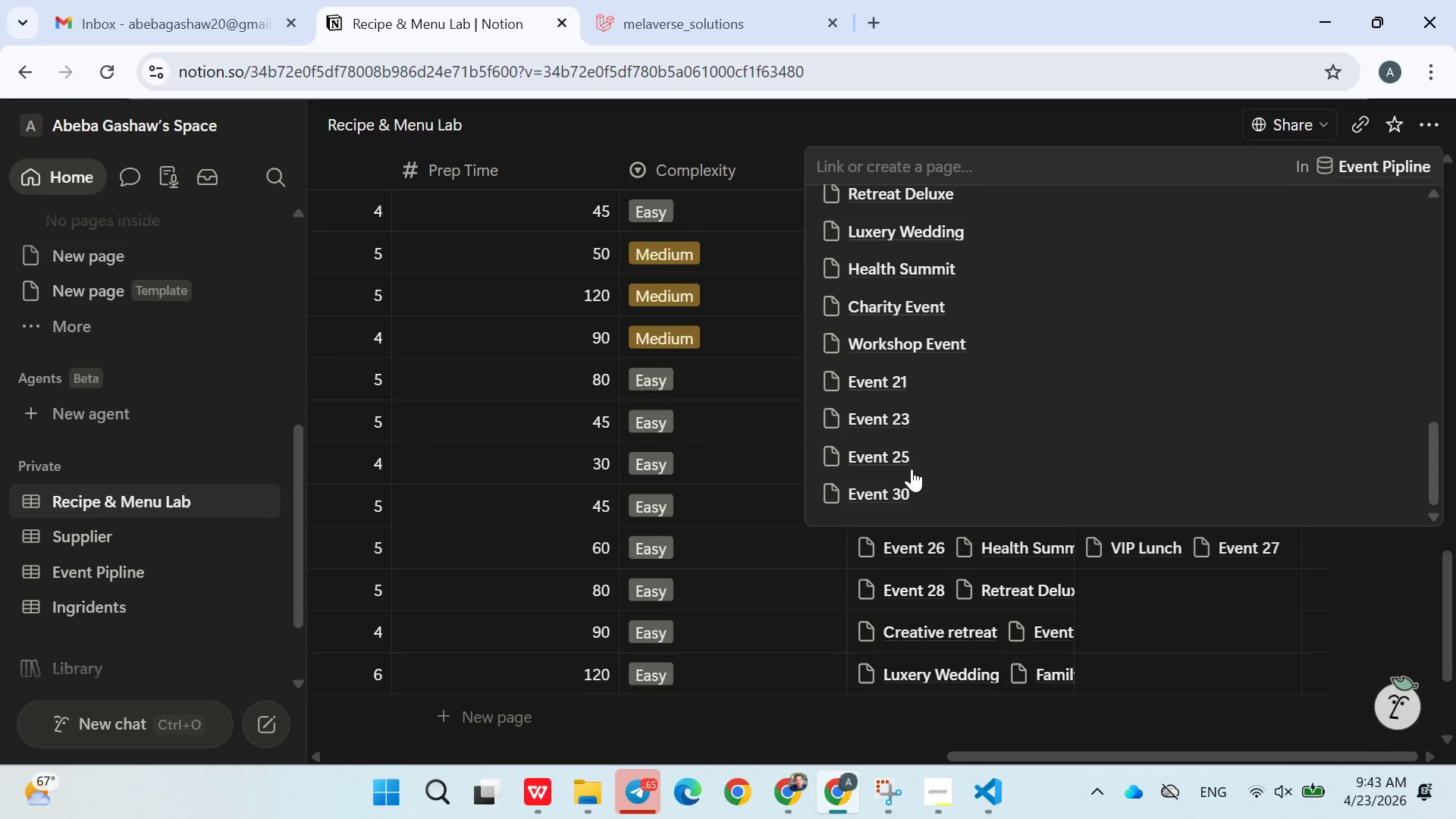 
triple_click([898, 424])
 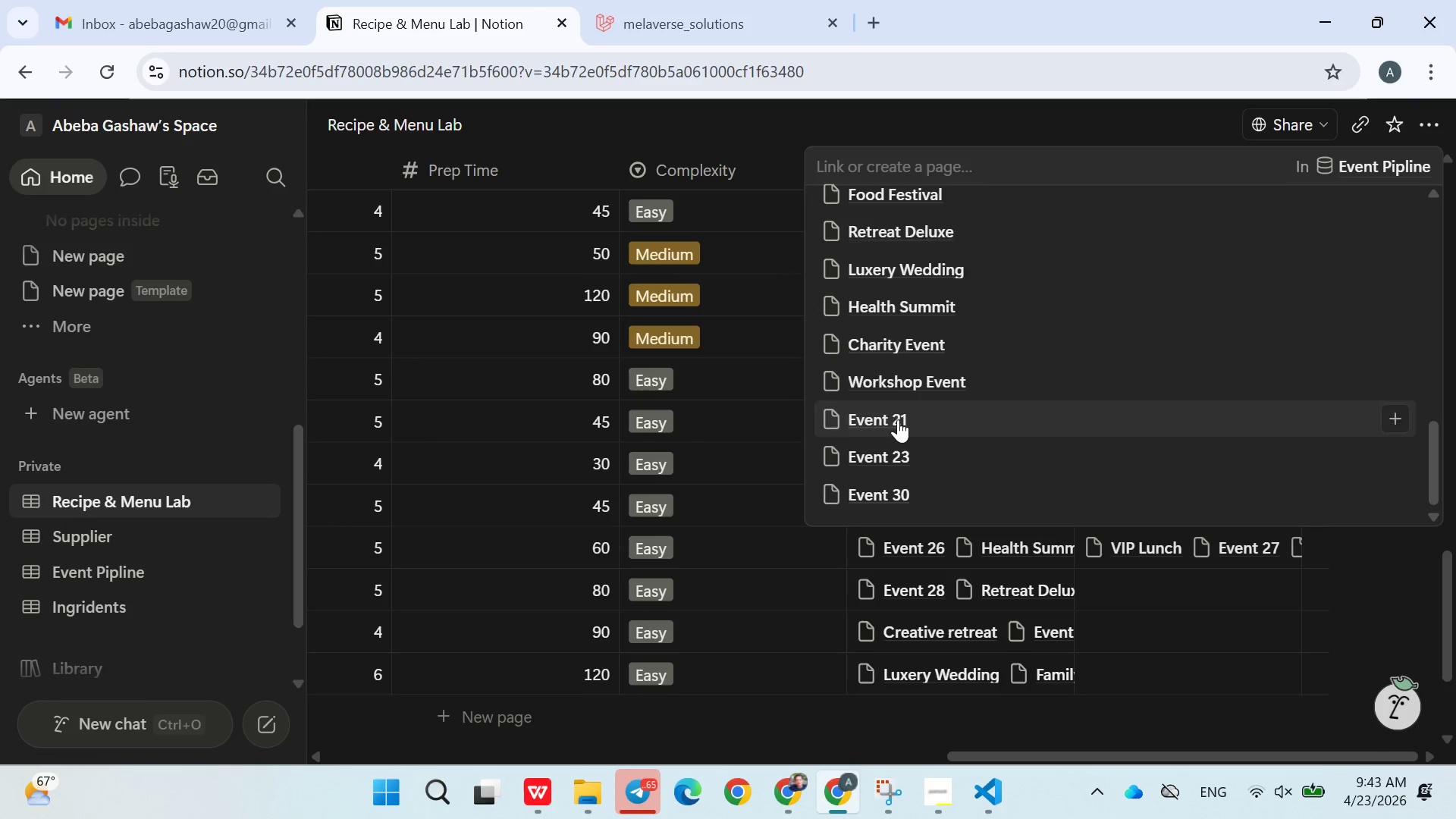 
triple_click([898, 419])
 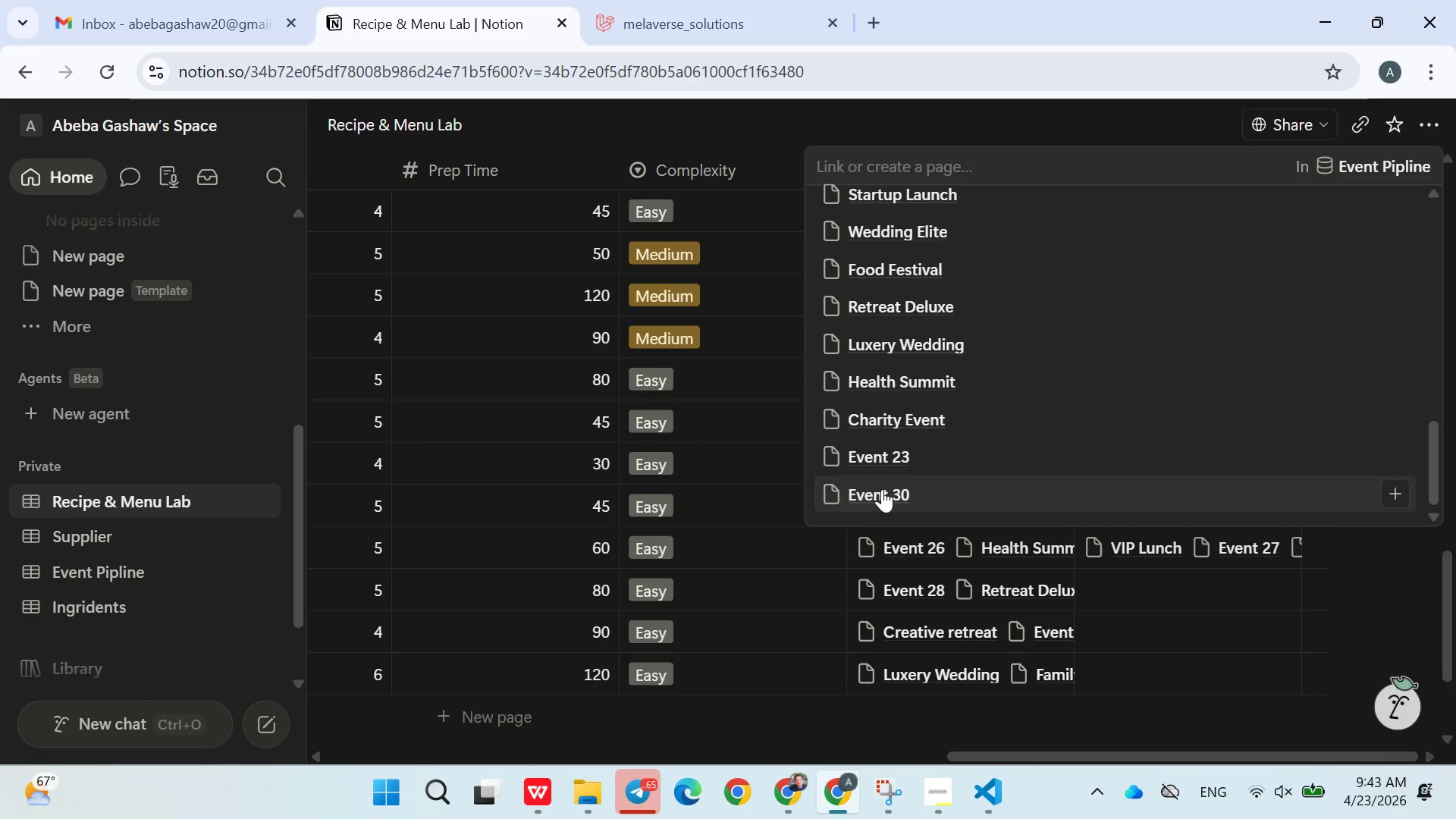 
double_click([880, 441])
 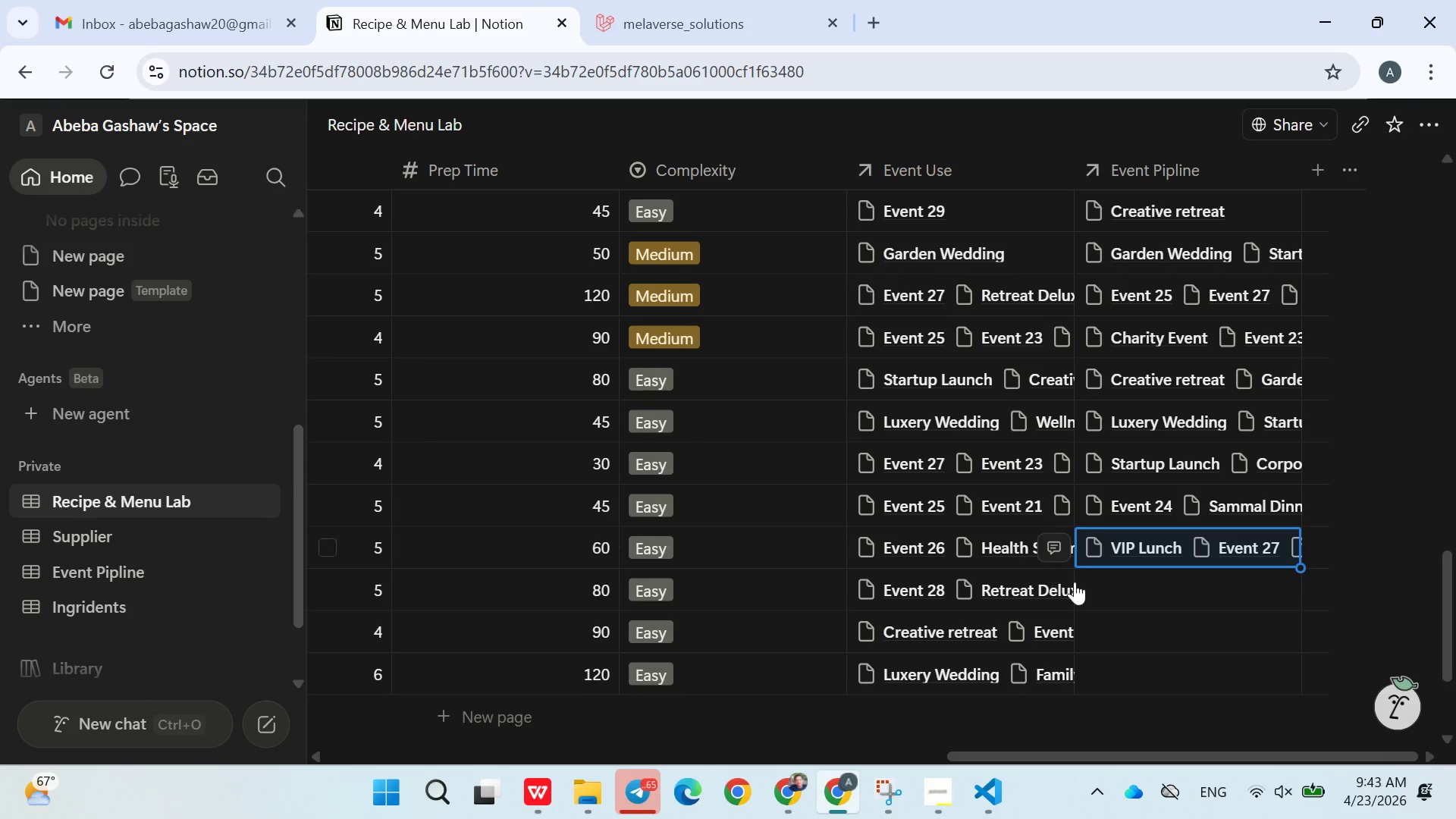 
left_click([1130, 591])
 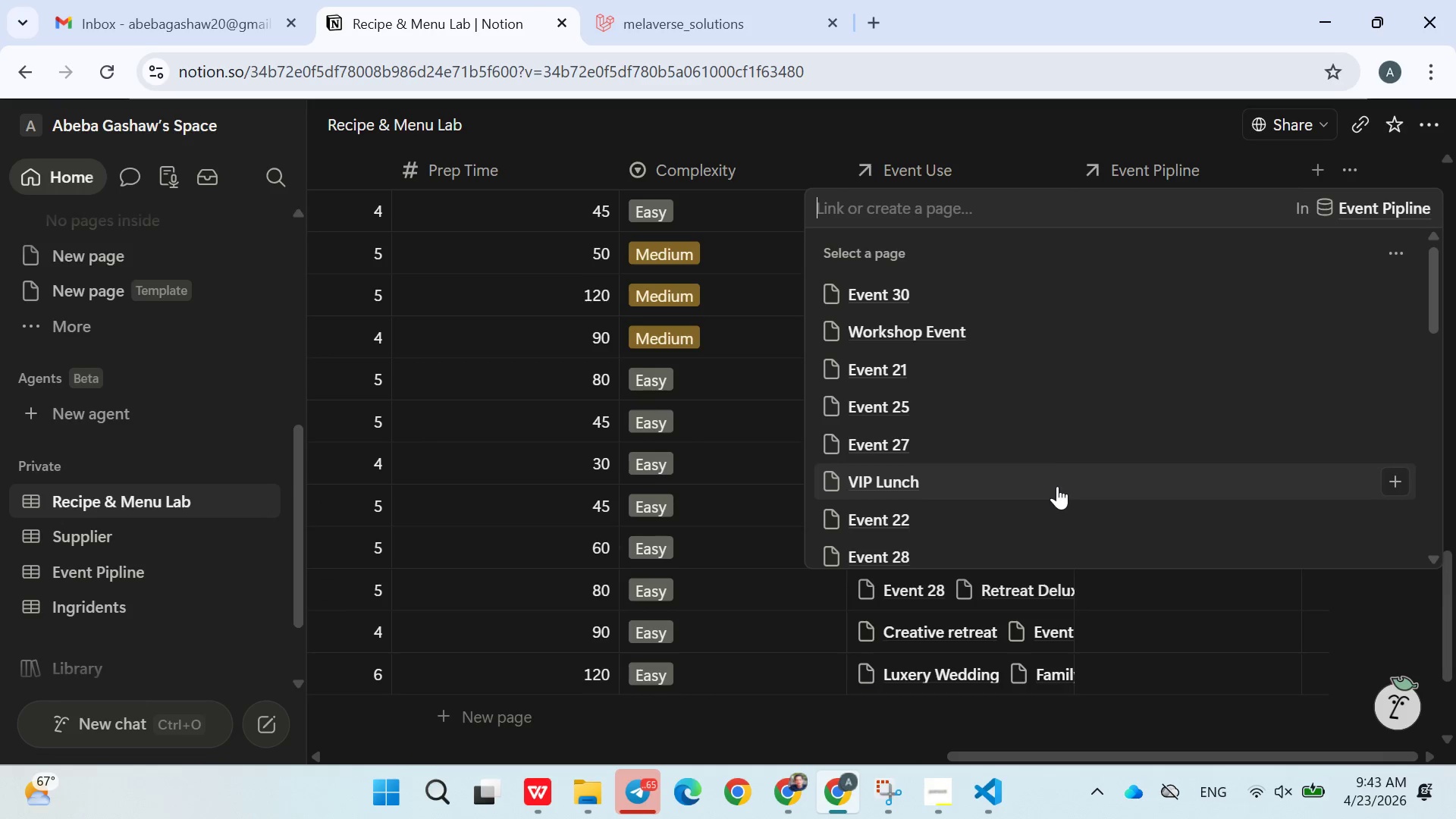 
left_click_drag(start_coordinate=[986, 453], to_coordinate=[983, 446])
 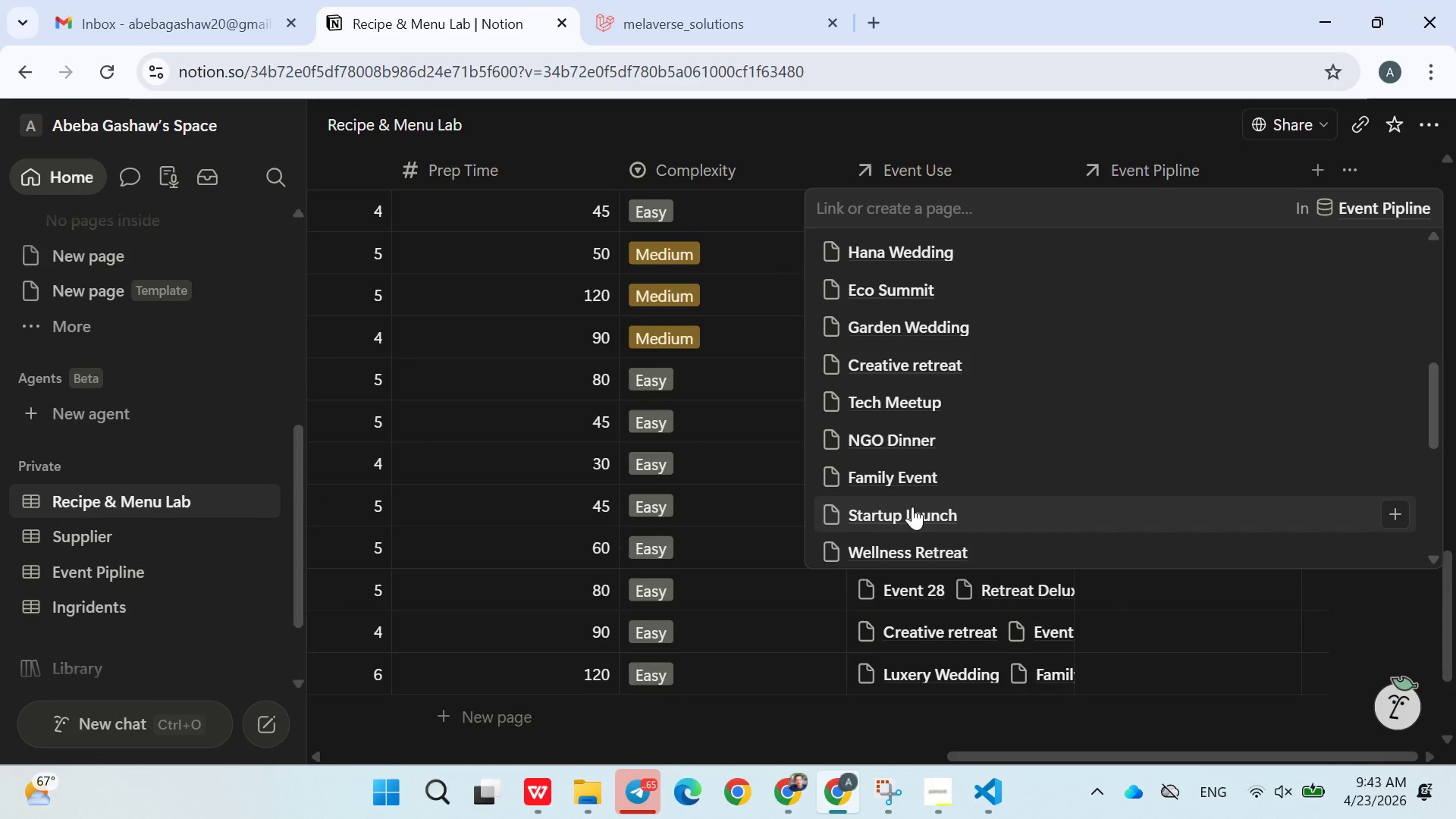 
scroll: coordinate [1045, 450], scroll_direction: down, amount: 4.0
 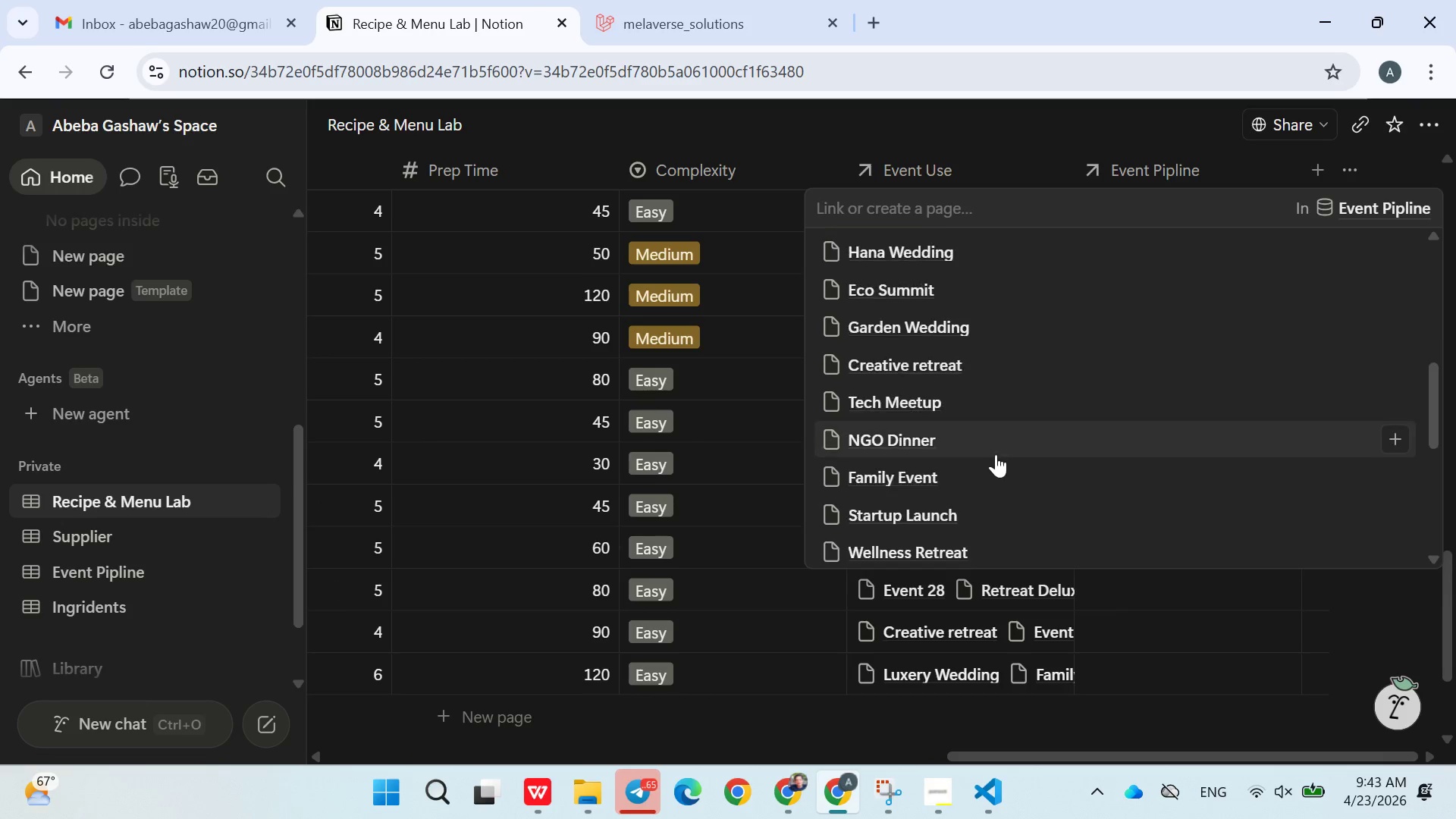 
double_click([907, 509])
 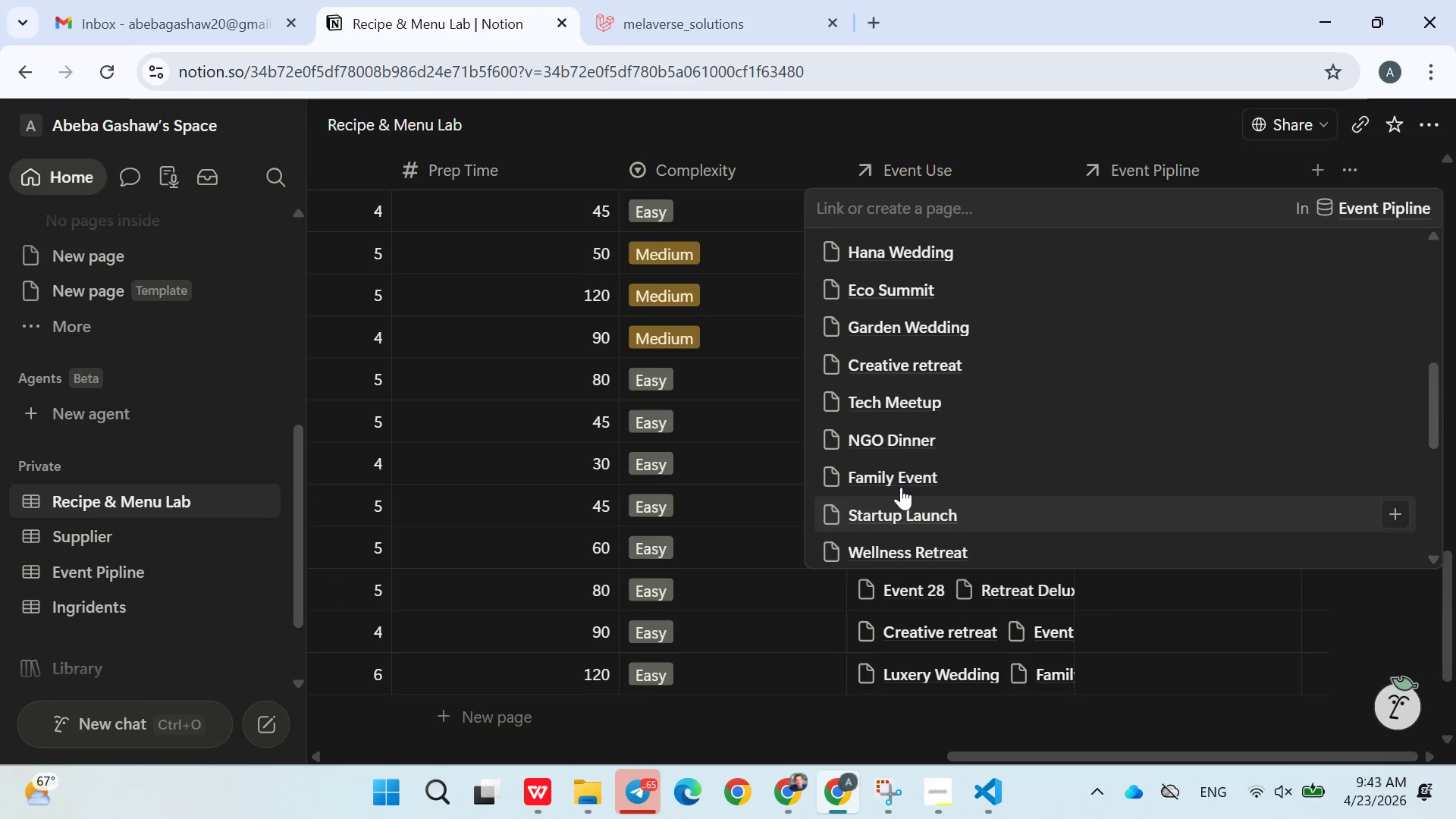 
scroll: coordinate [901, 485], scroll_direction: down, amount: 4.0
 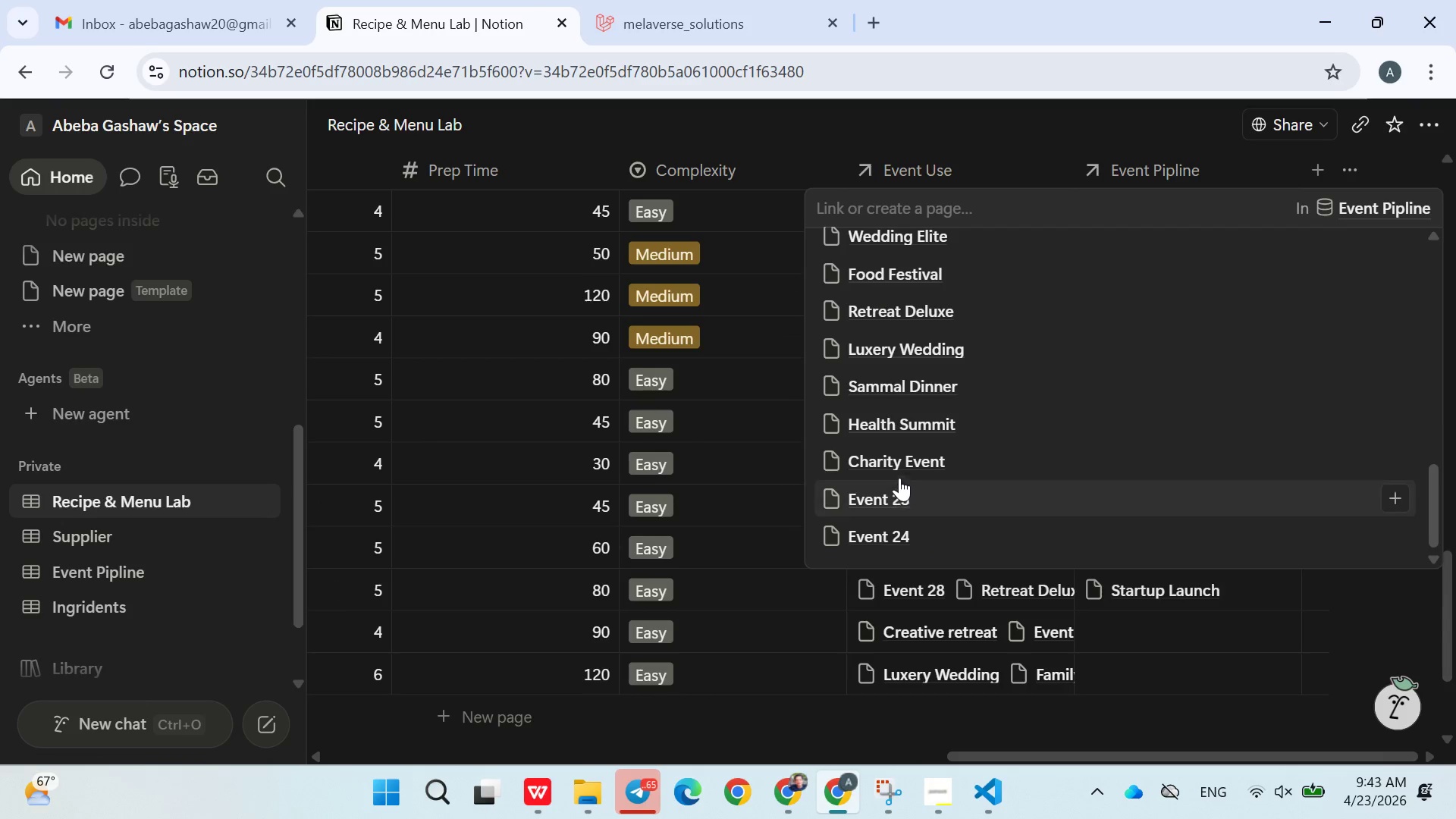 
left_click_drag(start_coordinate=[904, 425], to_coordinate=[901, 419])
 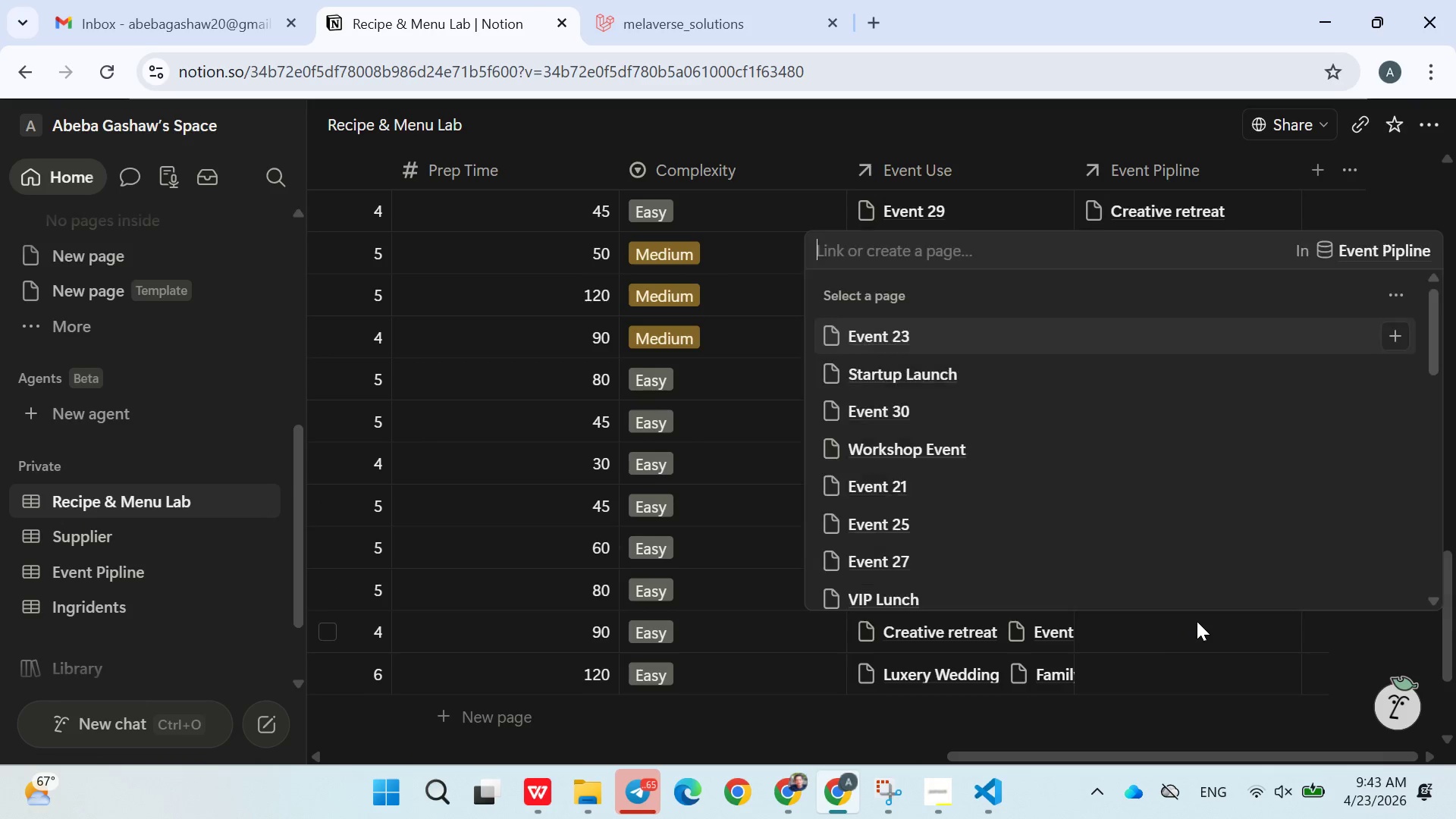 
left_click([1044, 499])
 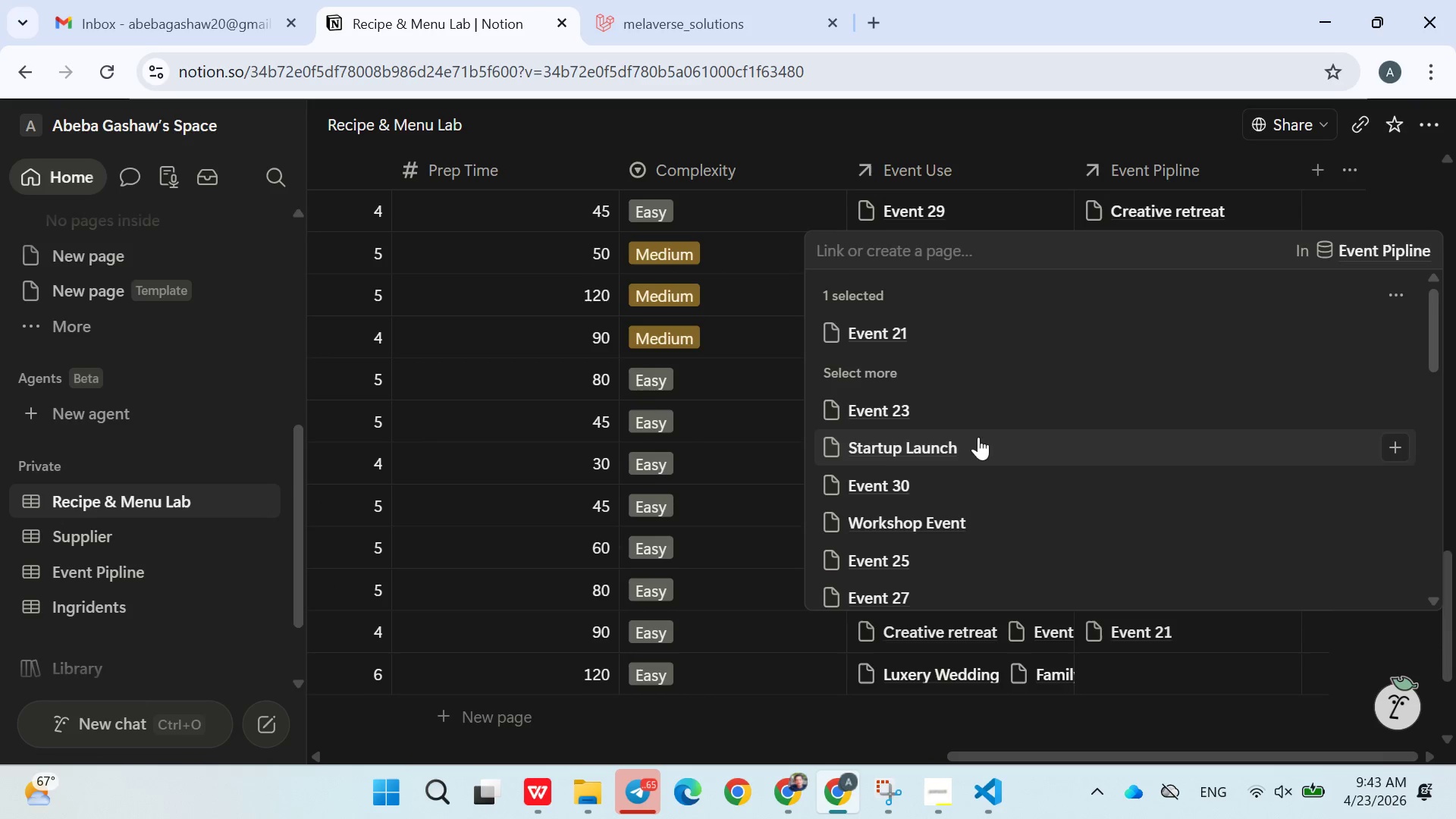 
triple_click([974, 417])
 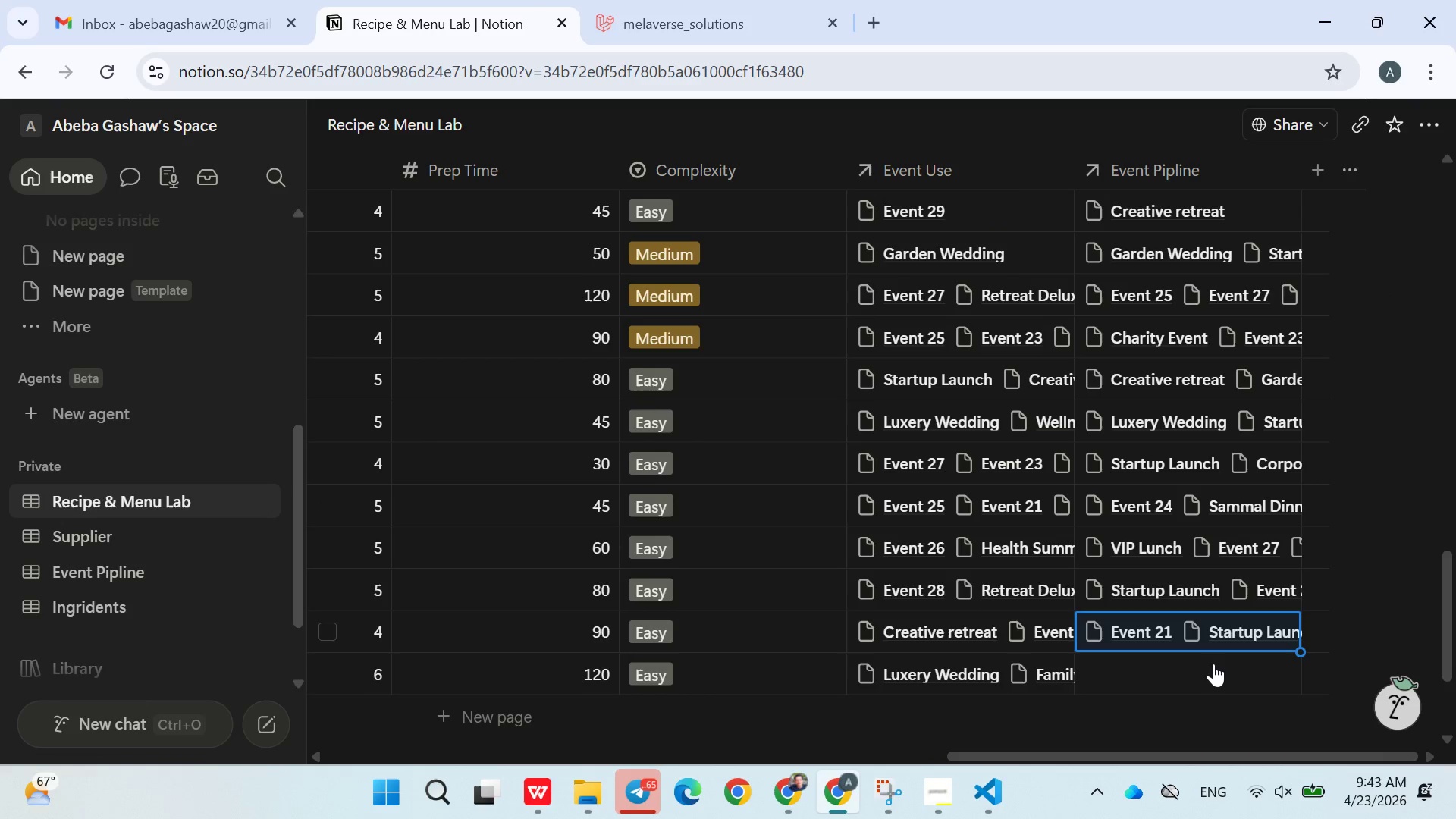 
left_click([1213, 667])
 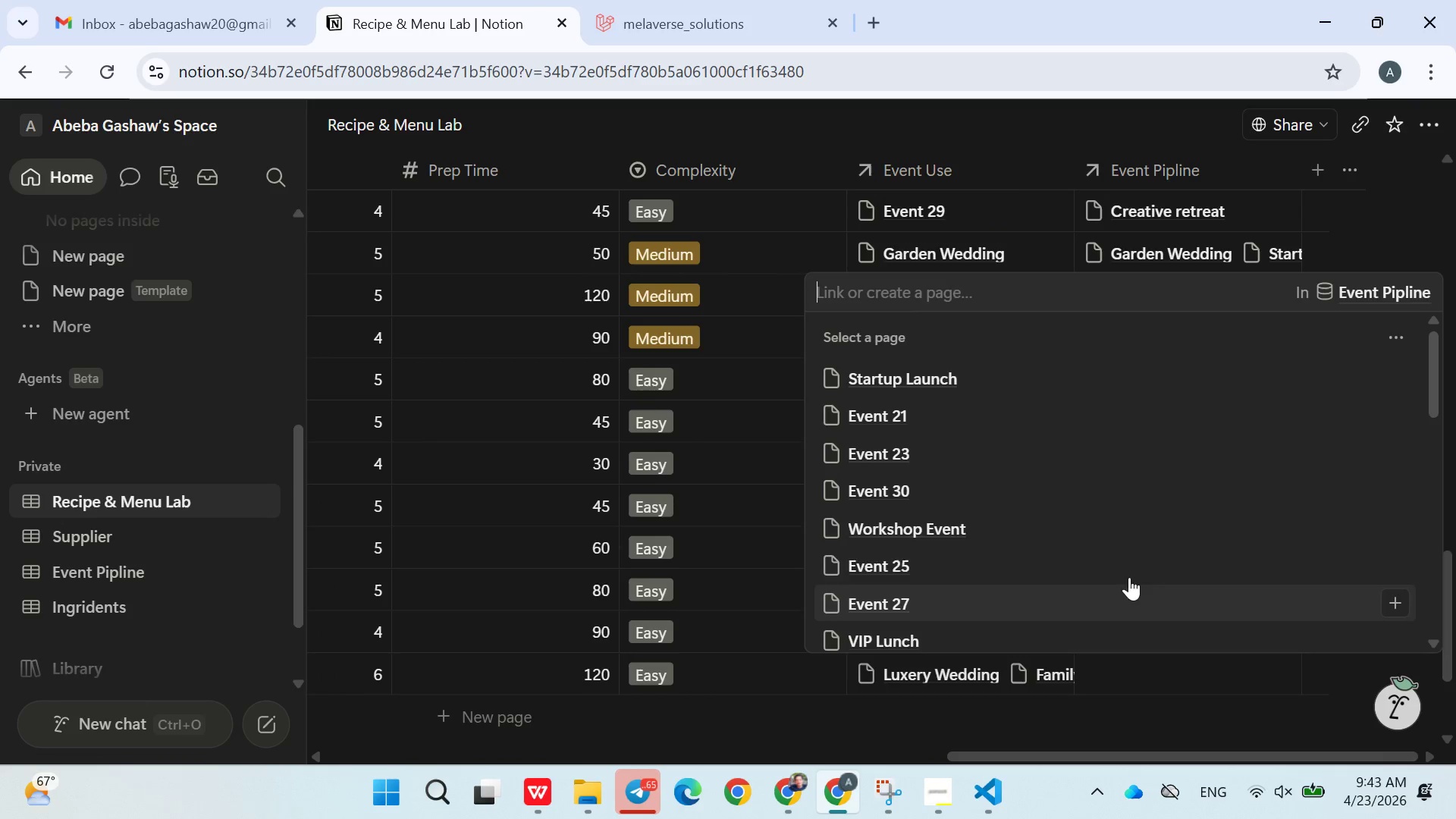 
double_click([933, 510])
 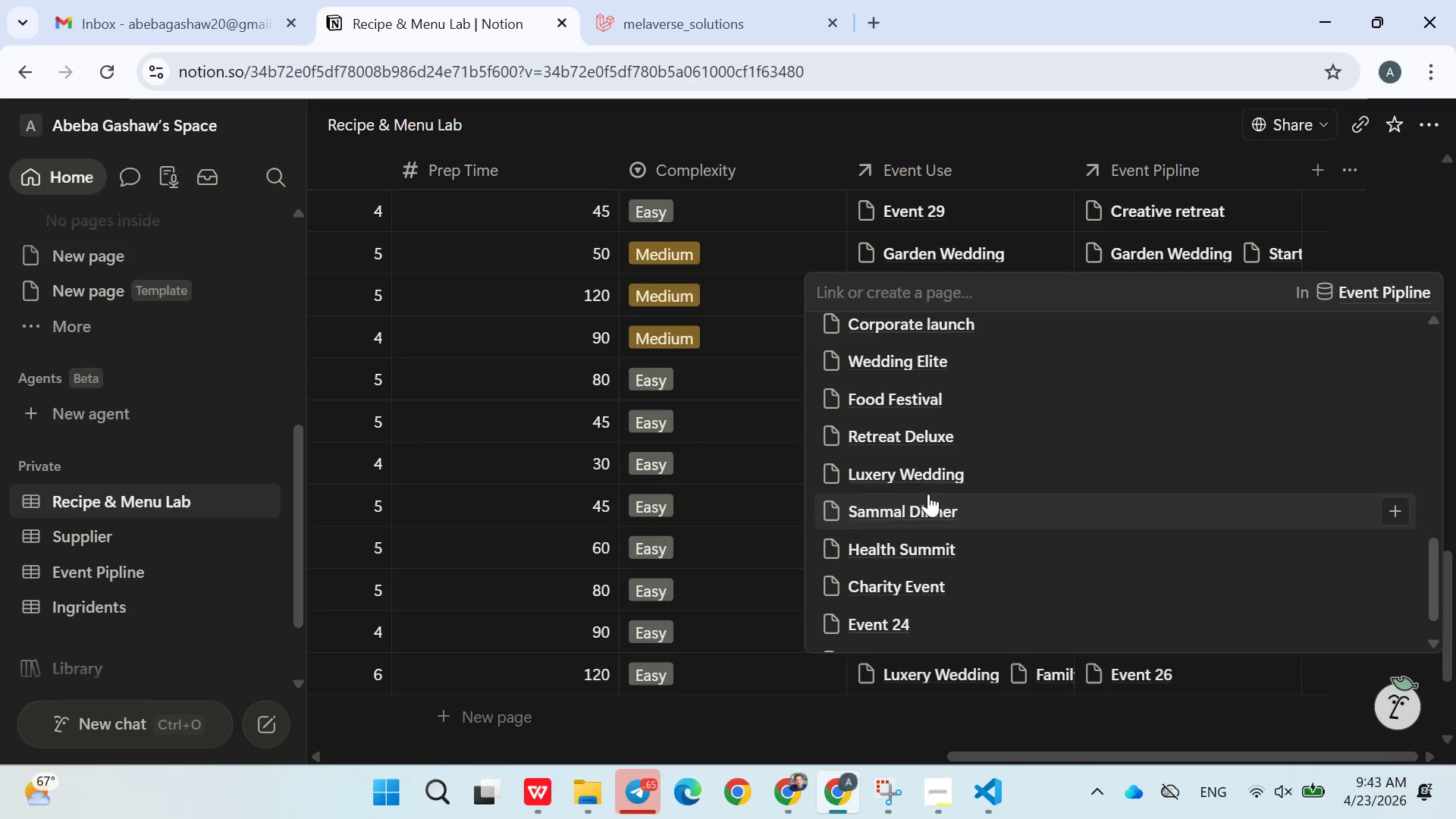 
scroll: coordinate [1040, 553], scroll_direction: down, amount: 9.0
 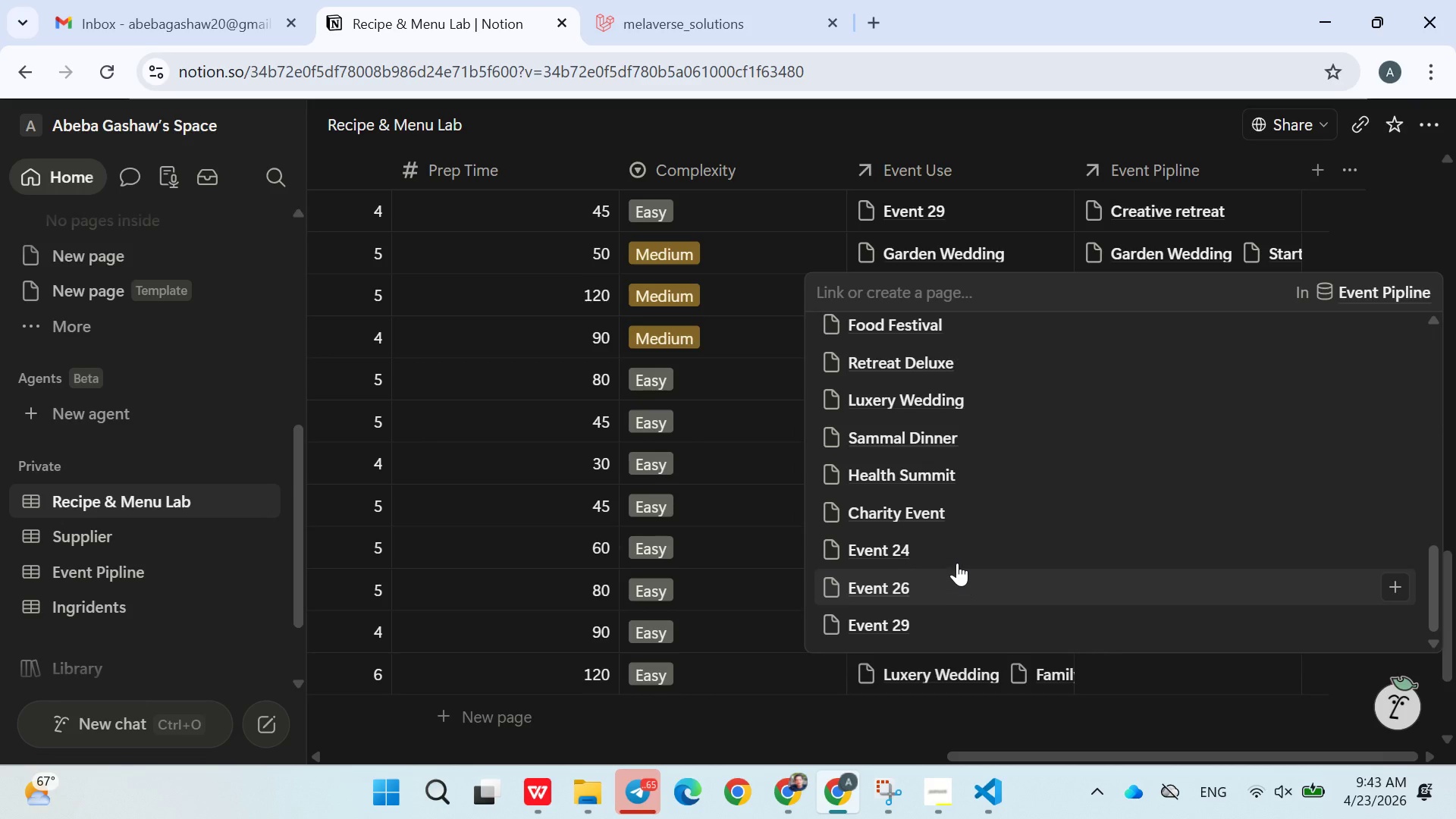 
triple_click([928, 492])
 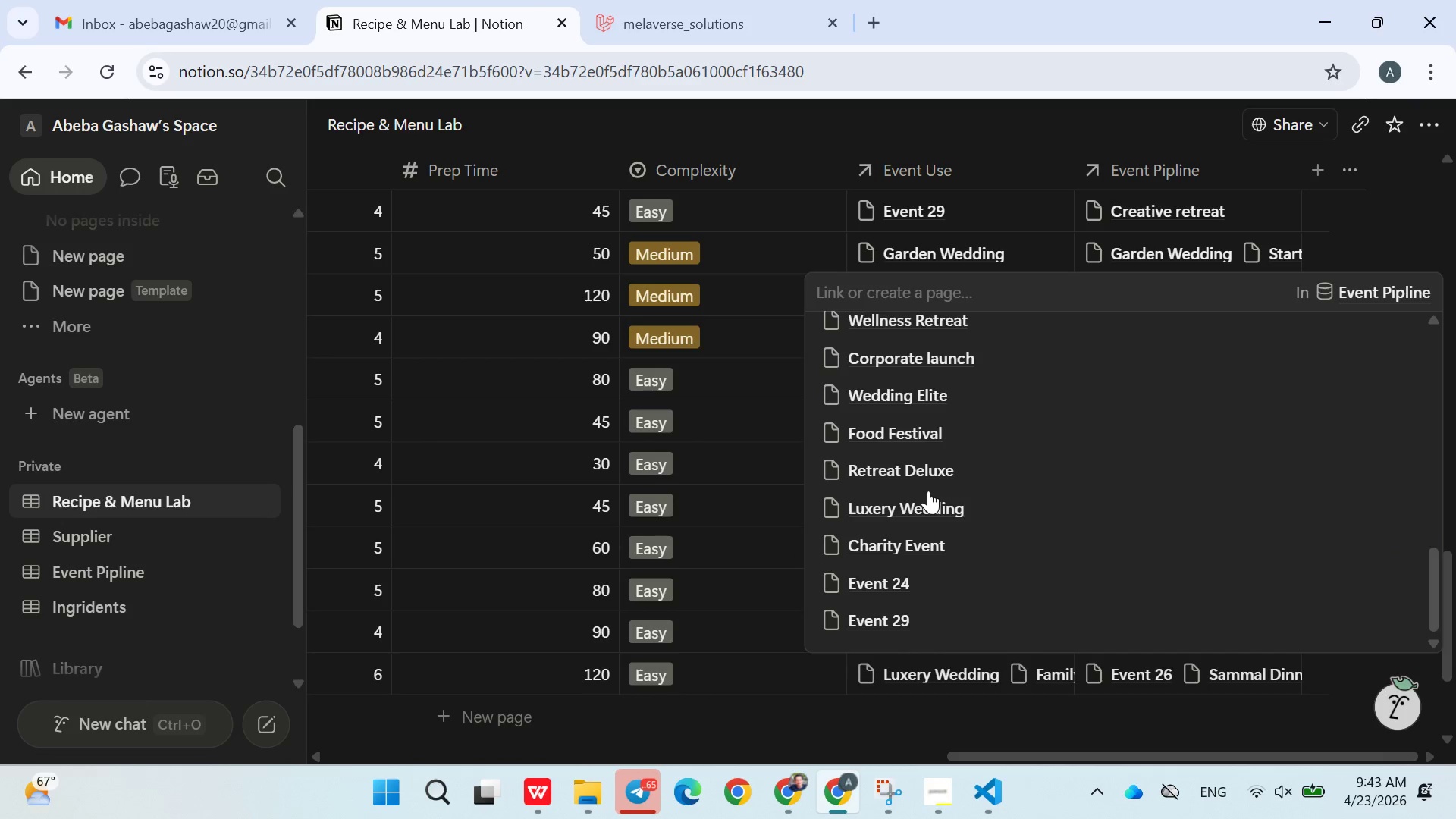 
left_click([929, 494])
 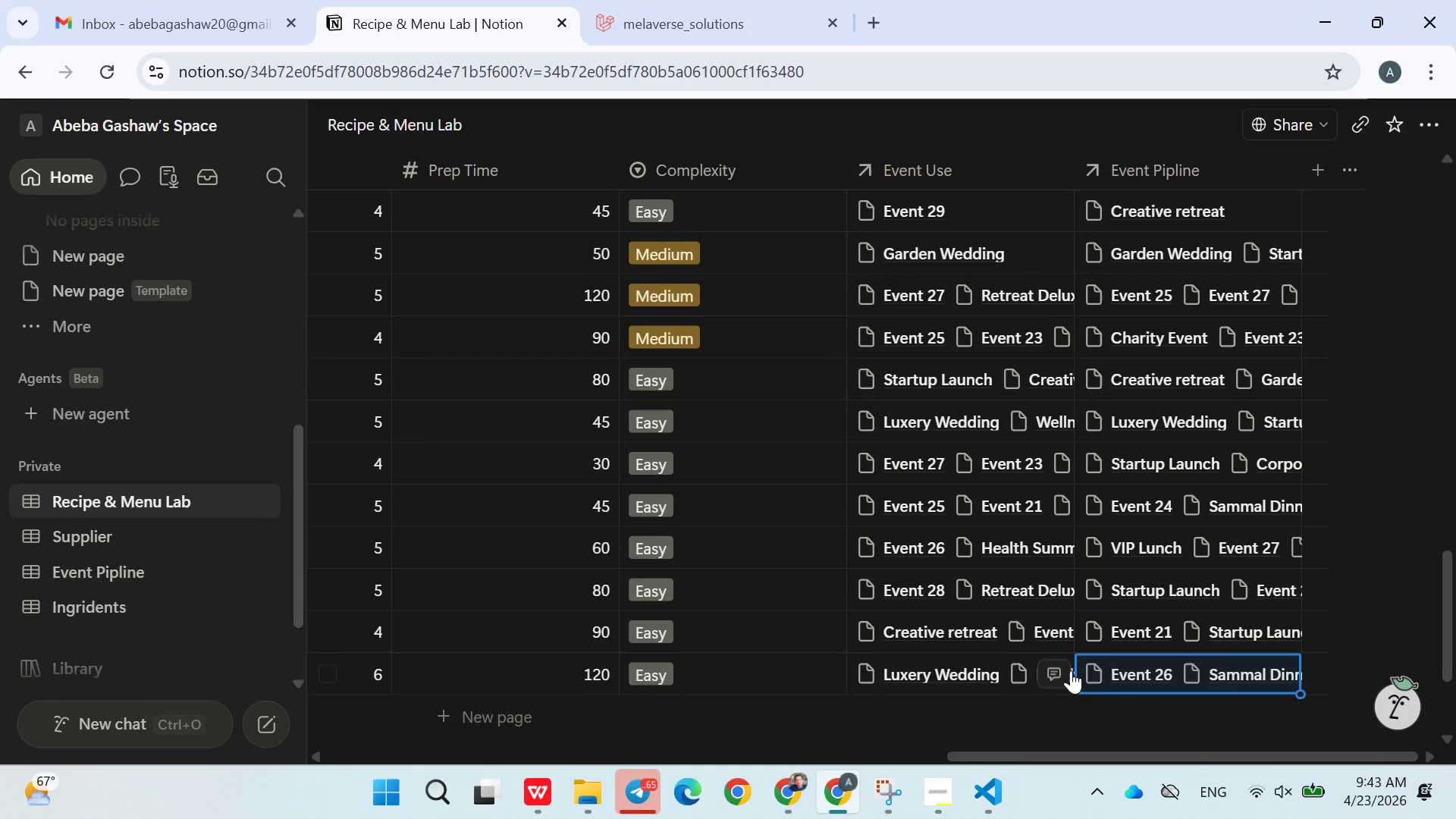 
scroll: coordinate [1181, 519], scroll_direction: up, amount: 26.0
 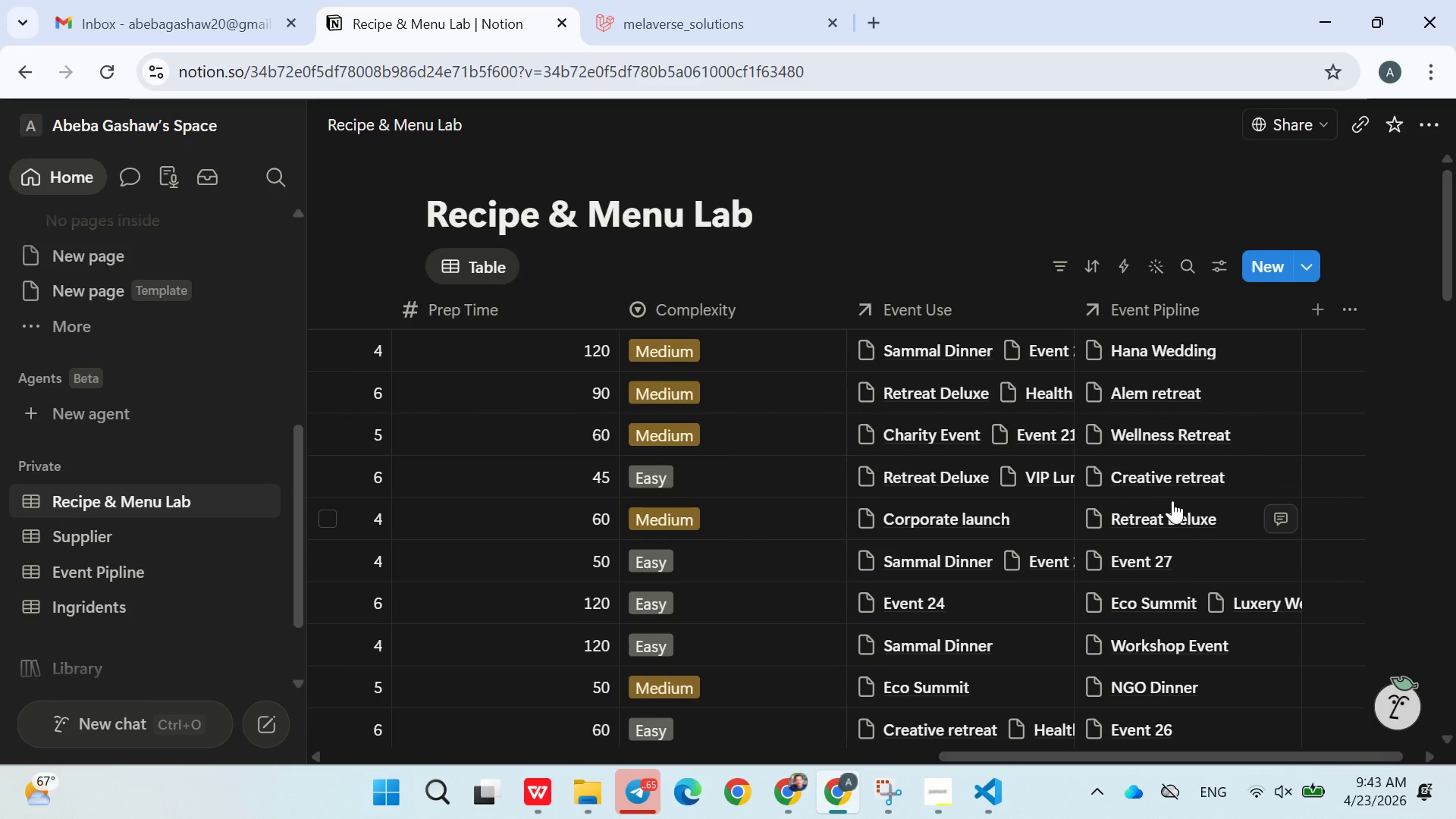 
scroll: coordinate [1168, 501], scroll_direction: down, amount: 1.0
 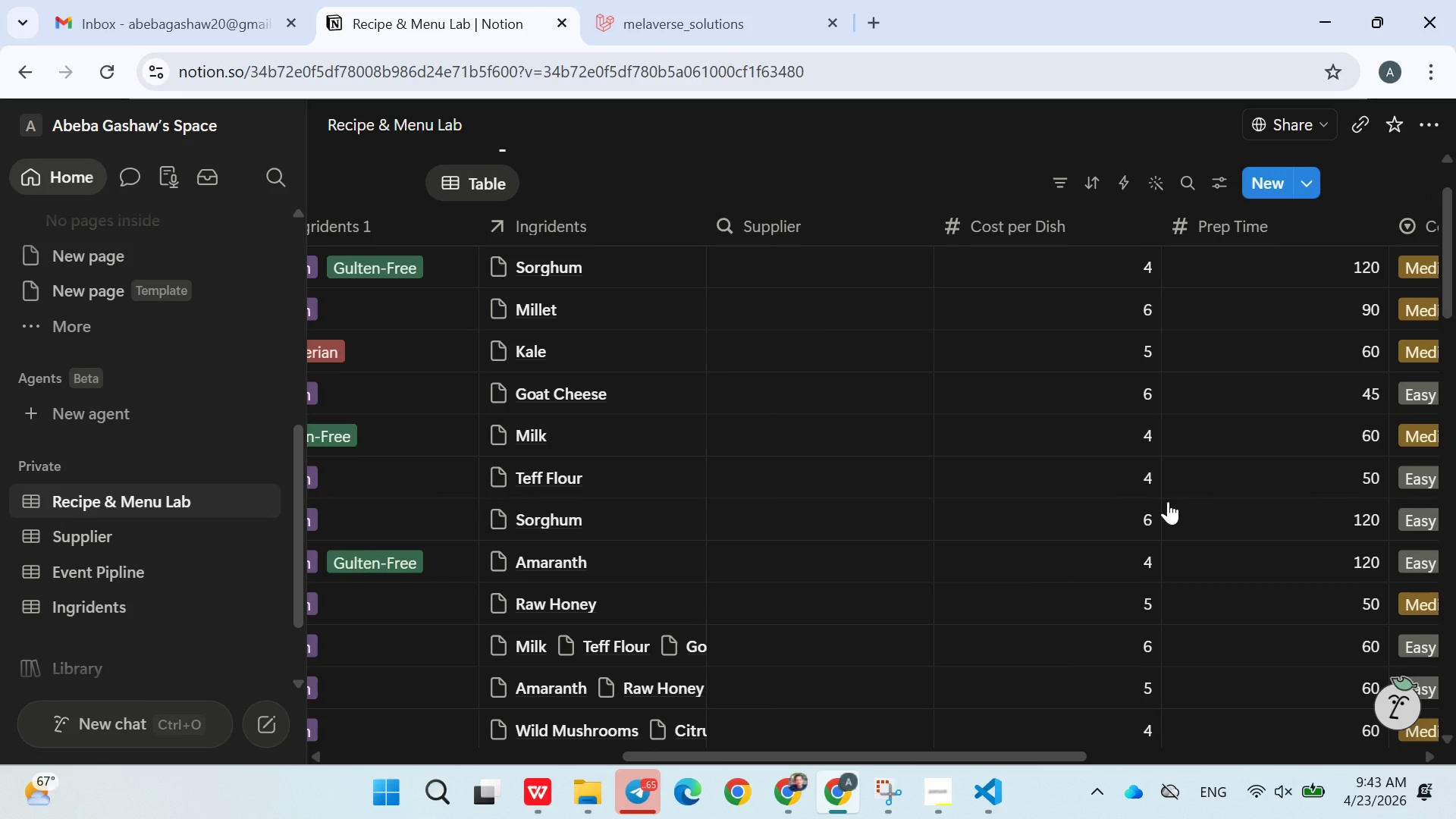 
wait(5.12)
 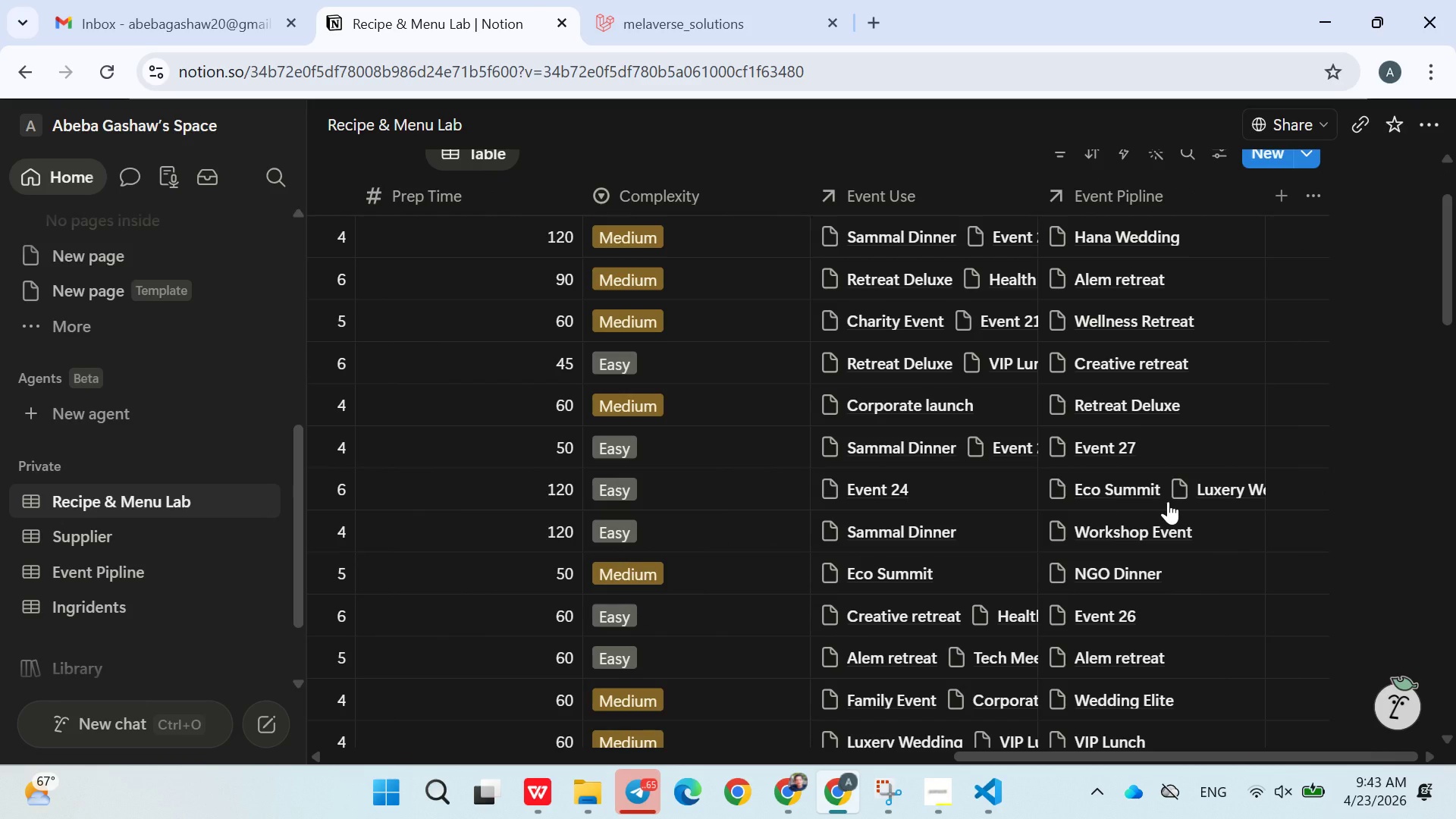 
left_click([971, 262])
 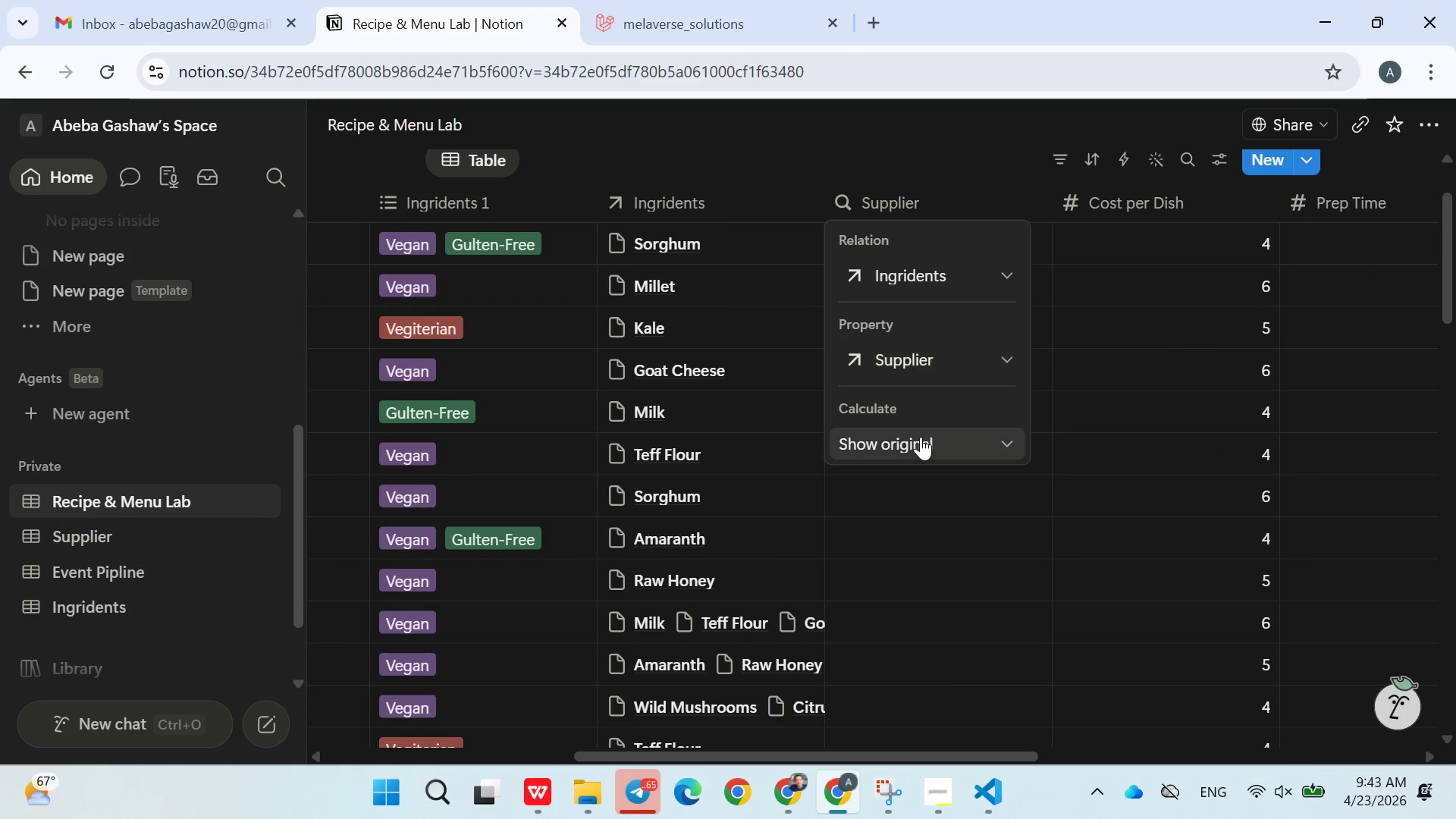 
left_click([921, 437])
 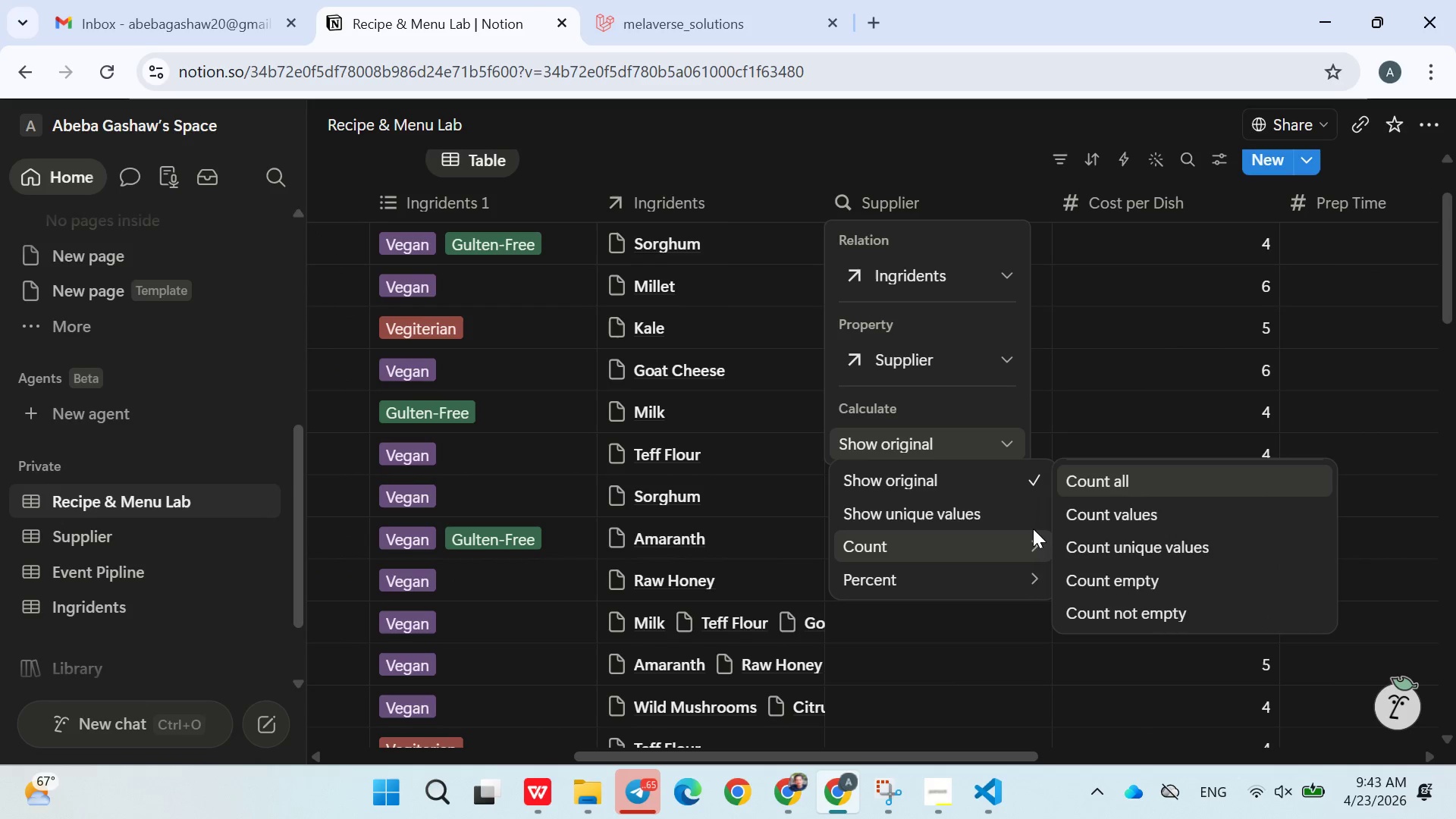 
left_click([1095, 471])
 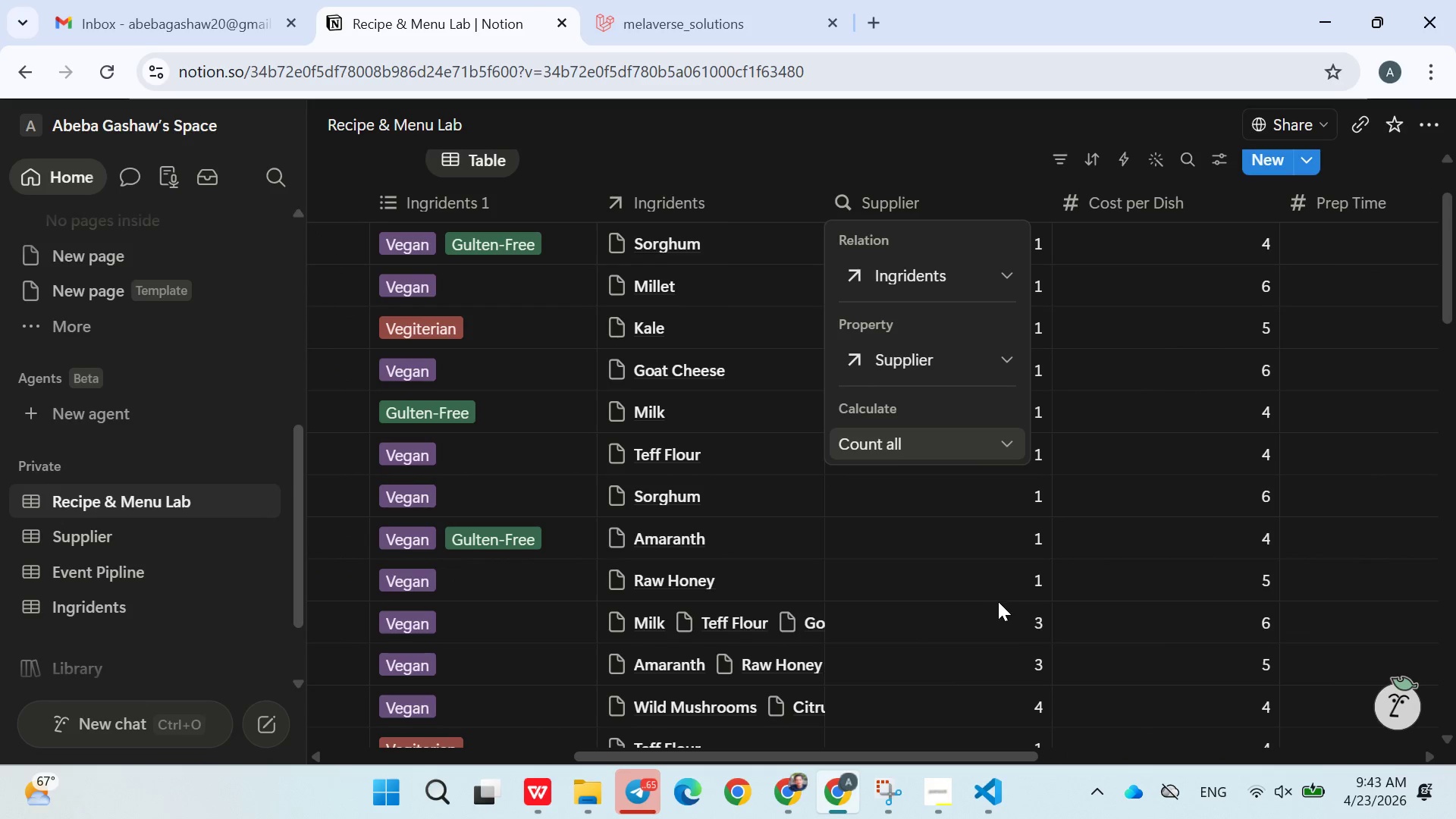 
left_click([991, 607])
 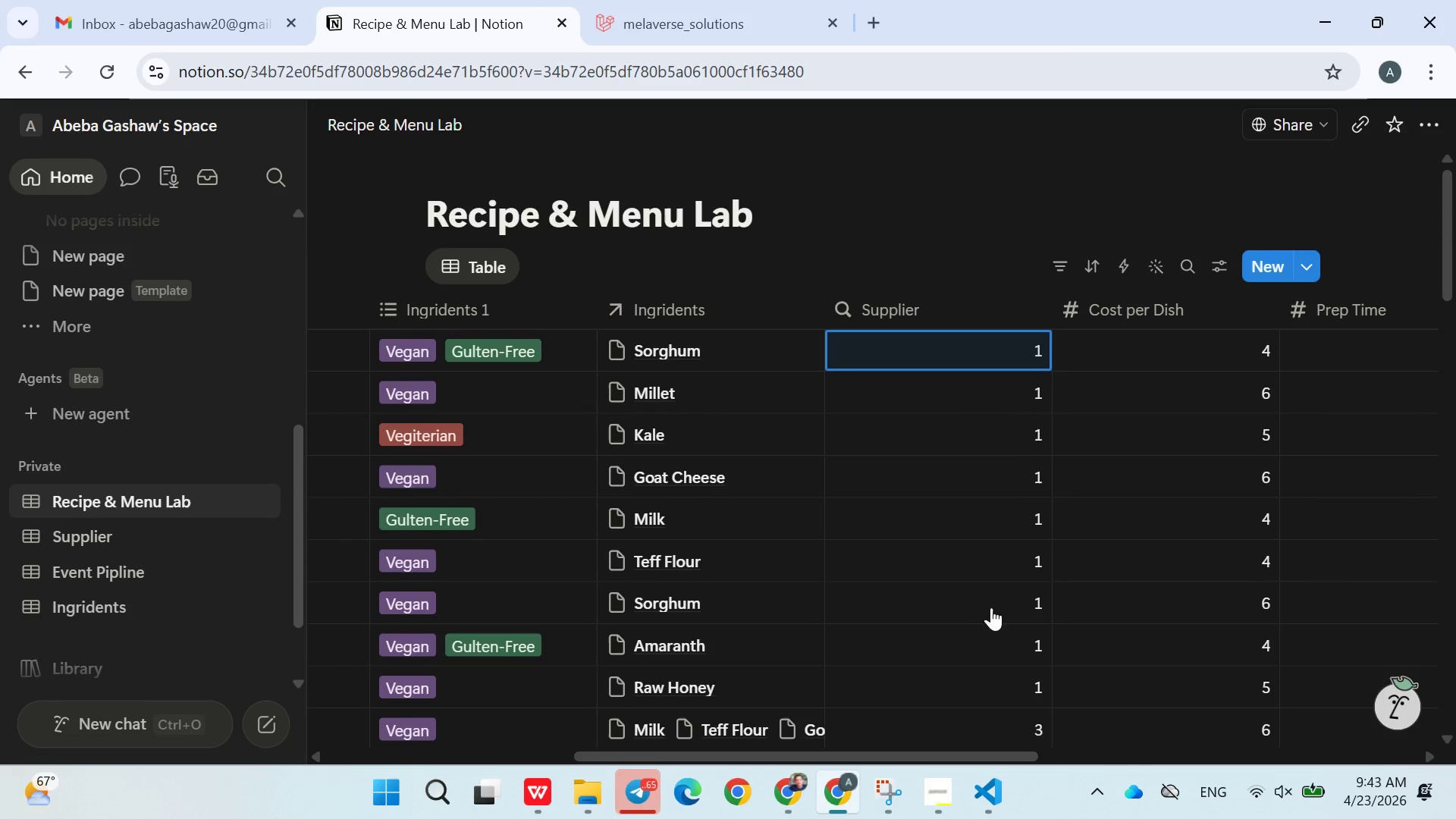 
left_click([963, 253])
 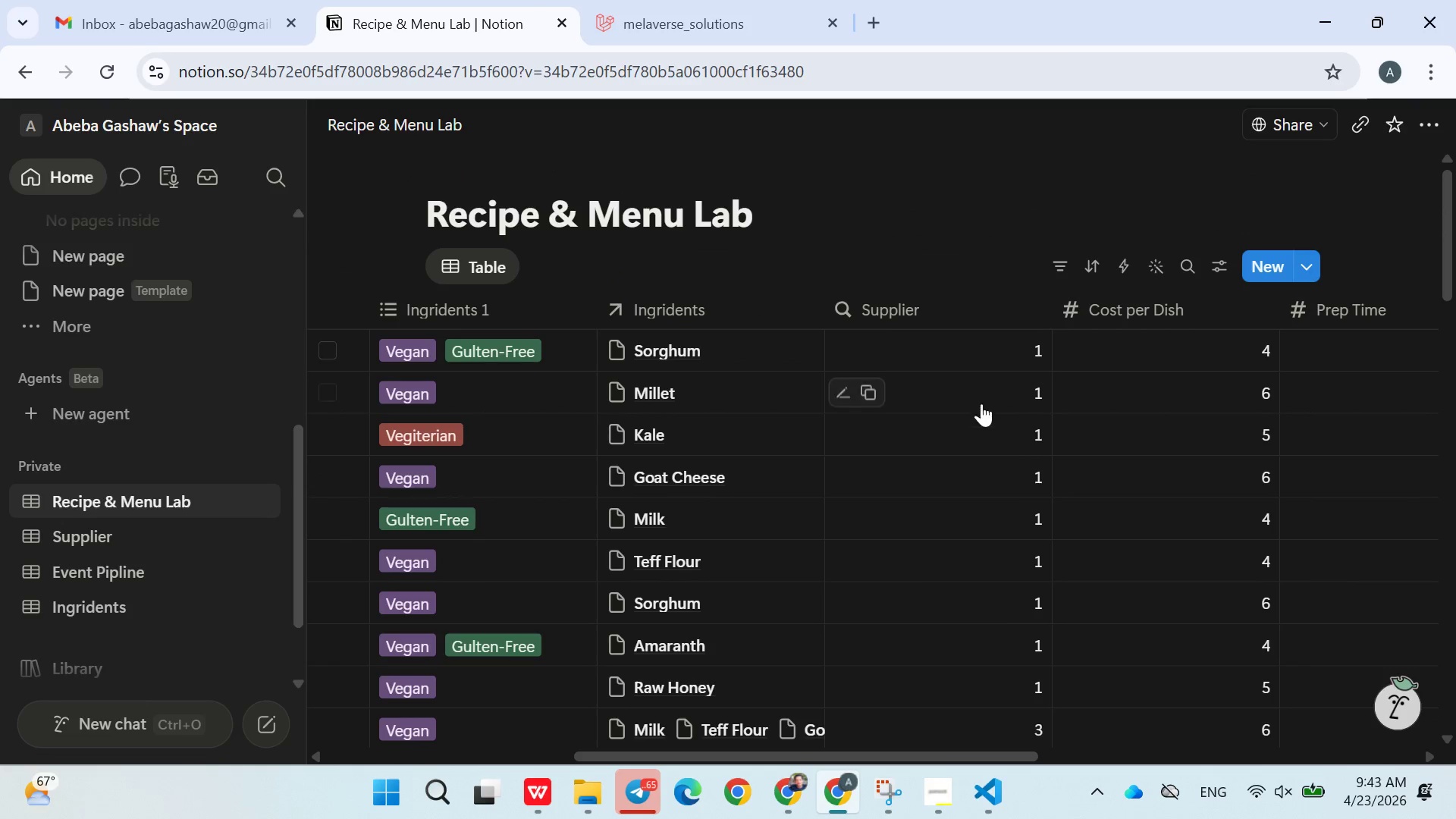 
scroll: coordinate [967, 521], scroll_direction: down, amount: 17.0
 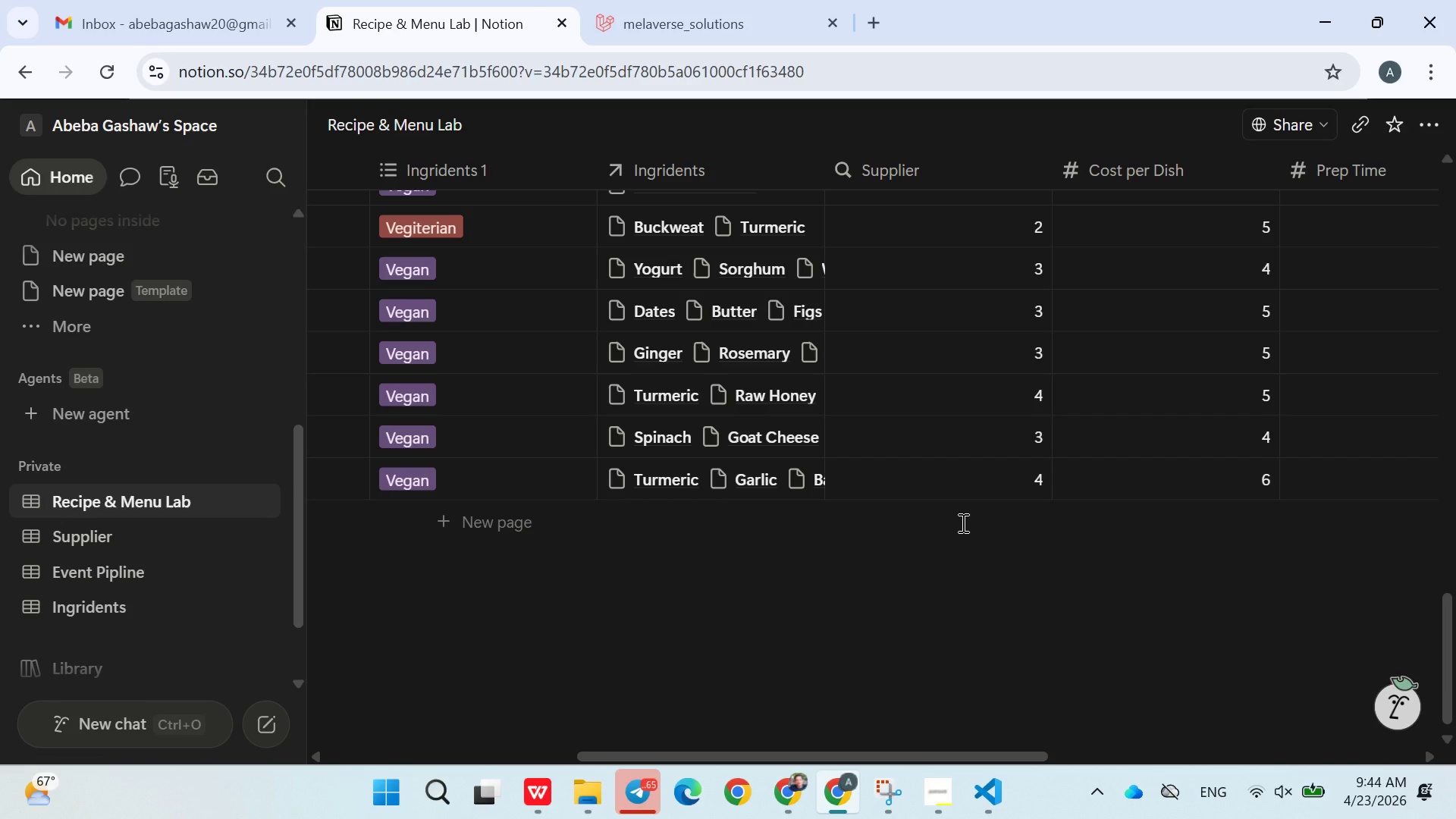 
wait(36.59)
 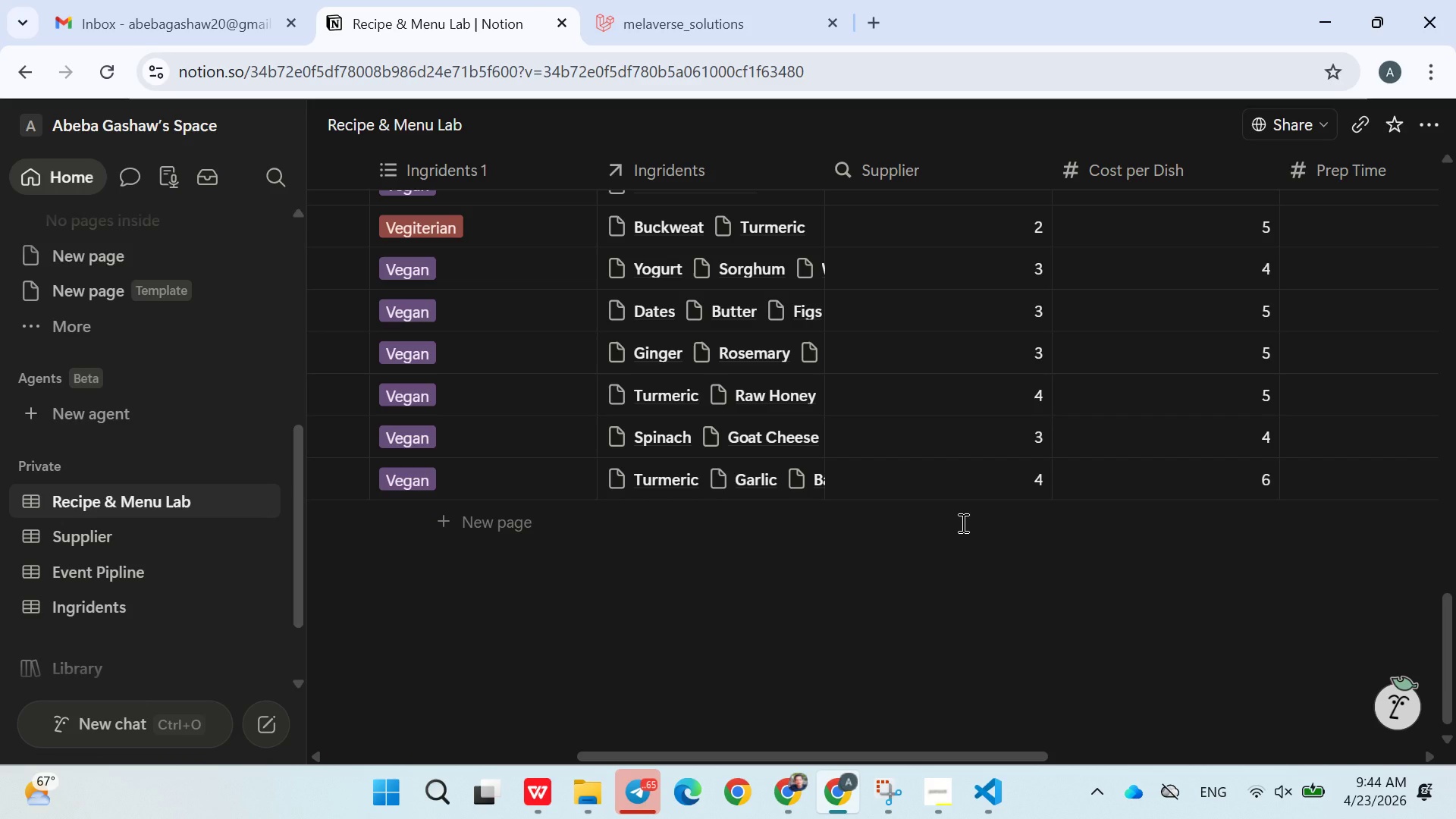 
left_click([221, 566])
 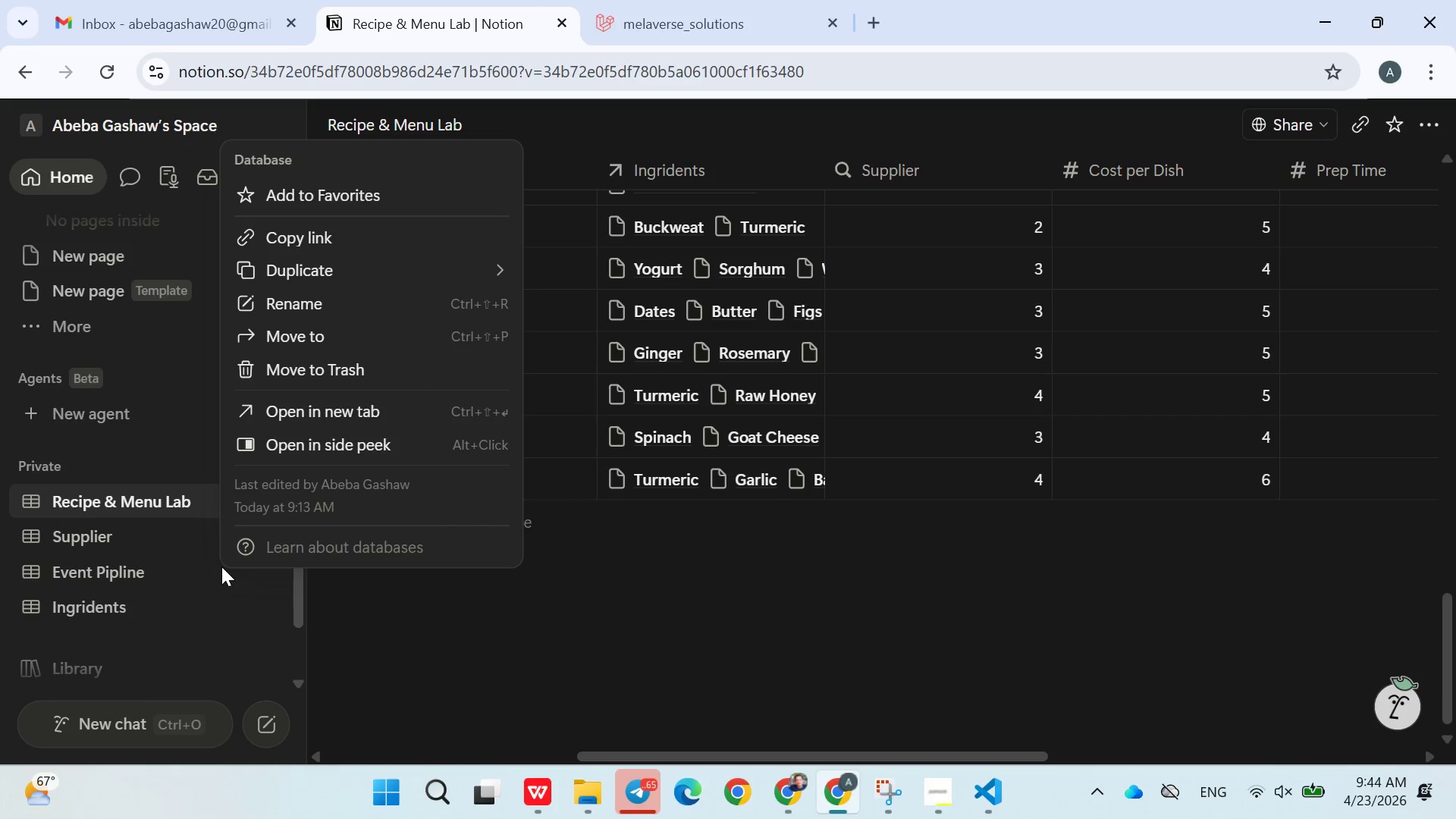 
left_click([144, 559])
 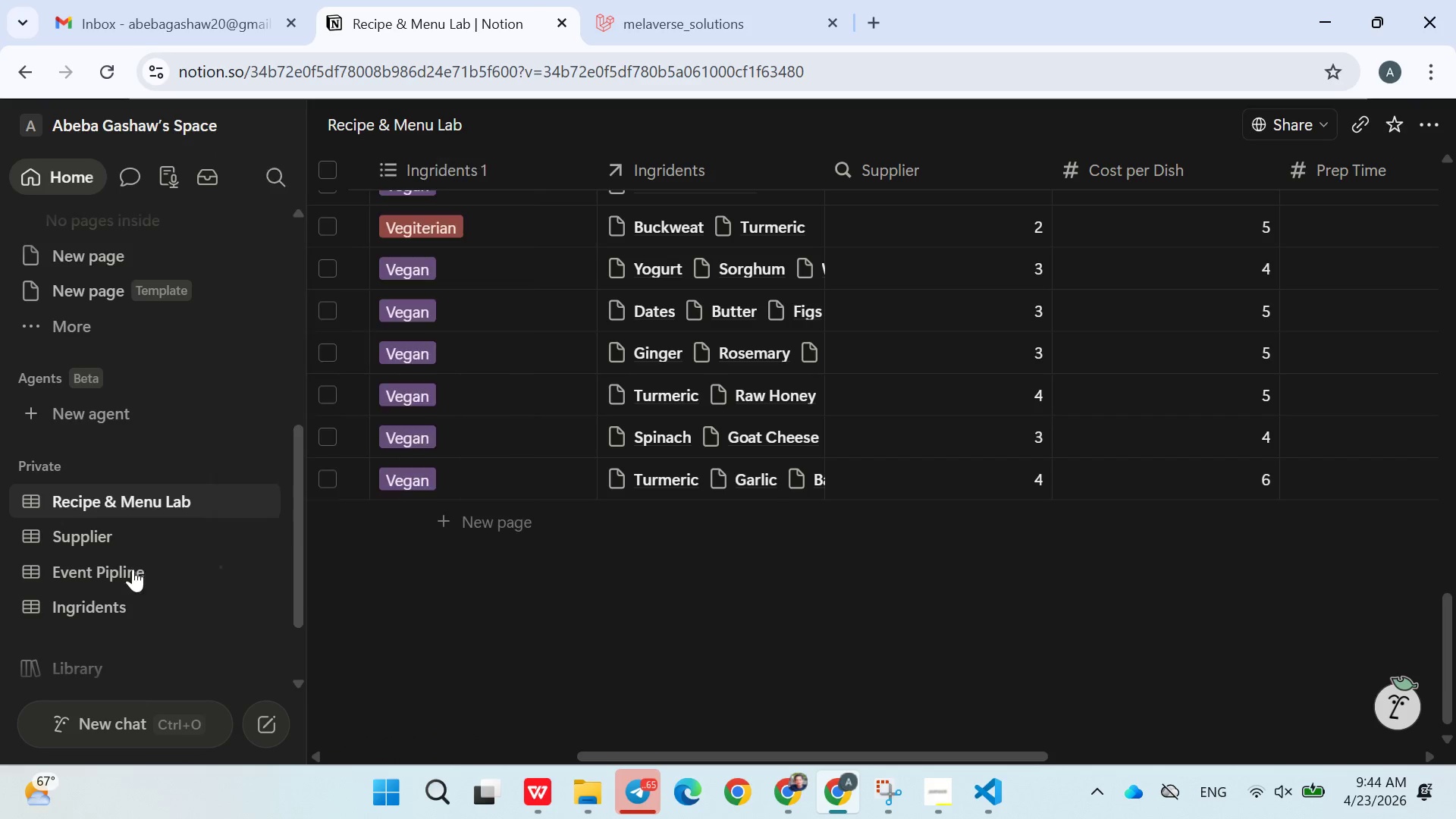 
mouse_move([145, 572])
 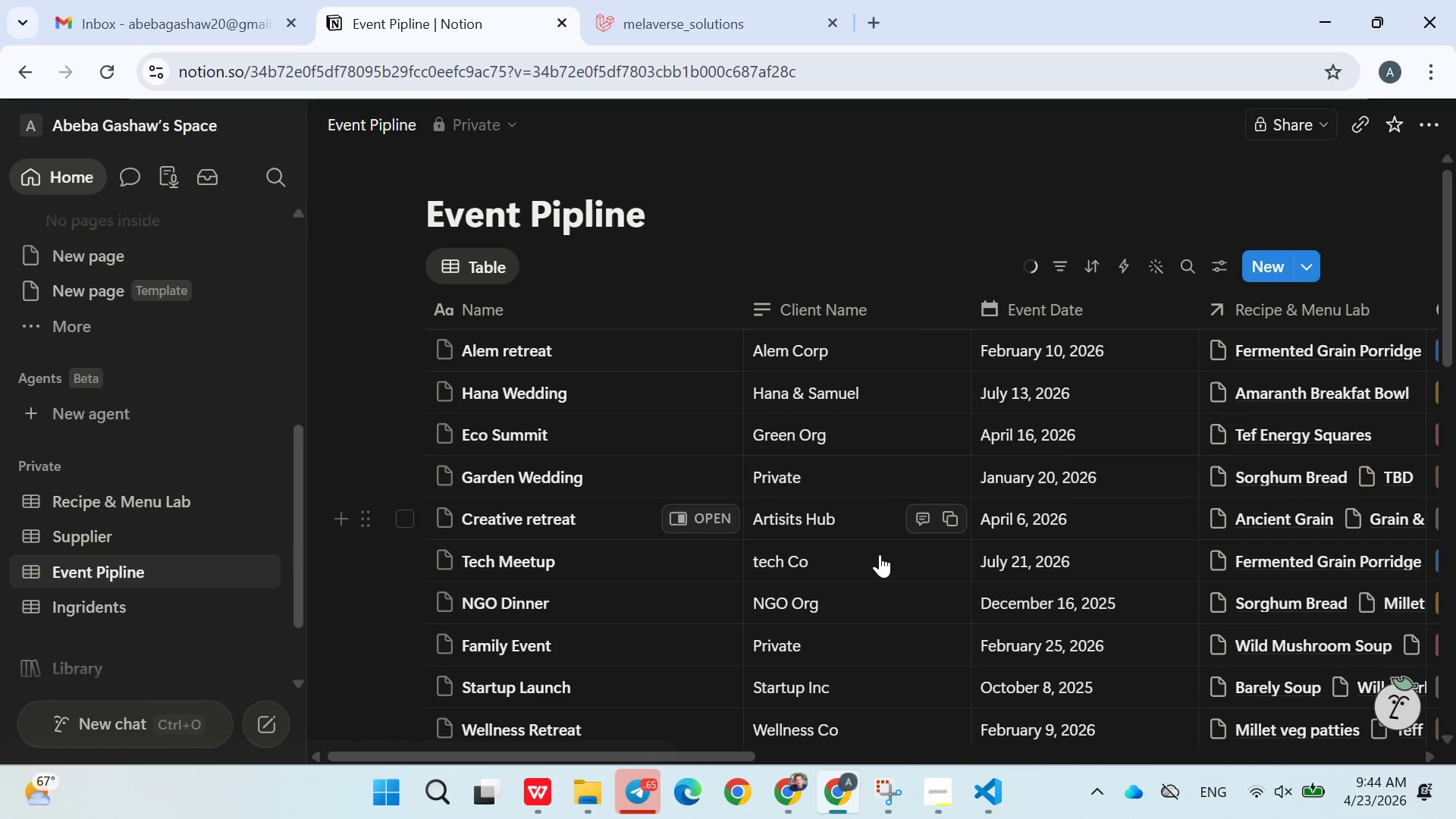 
scroll: coordinate [880, 556], scroll_direction: none, amount: 0.0
 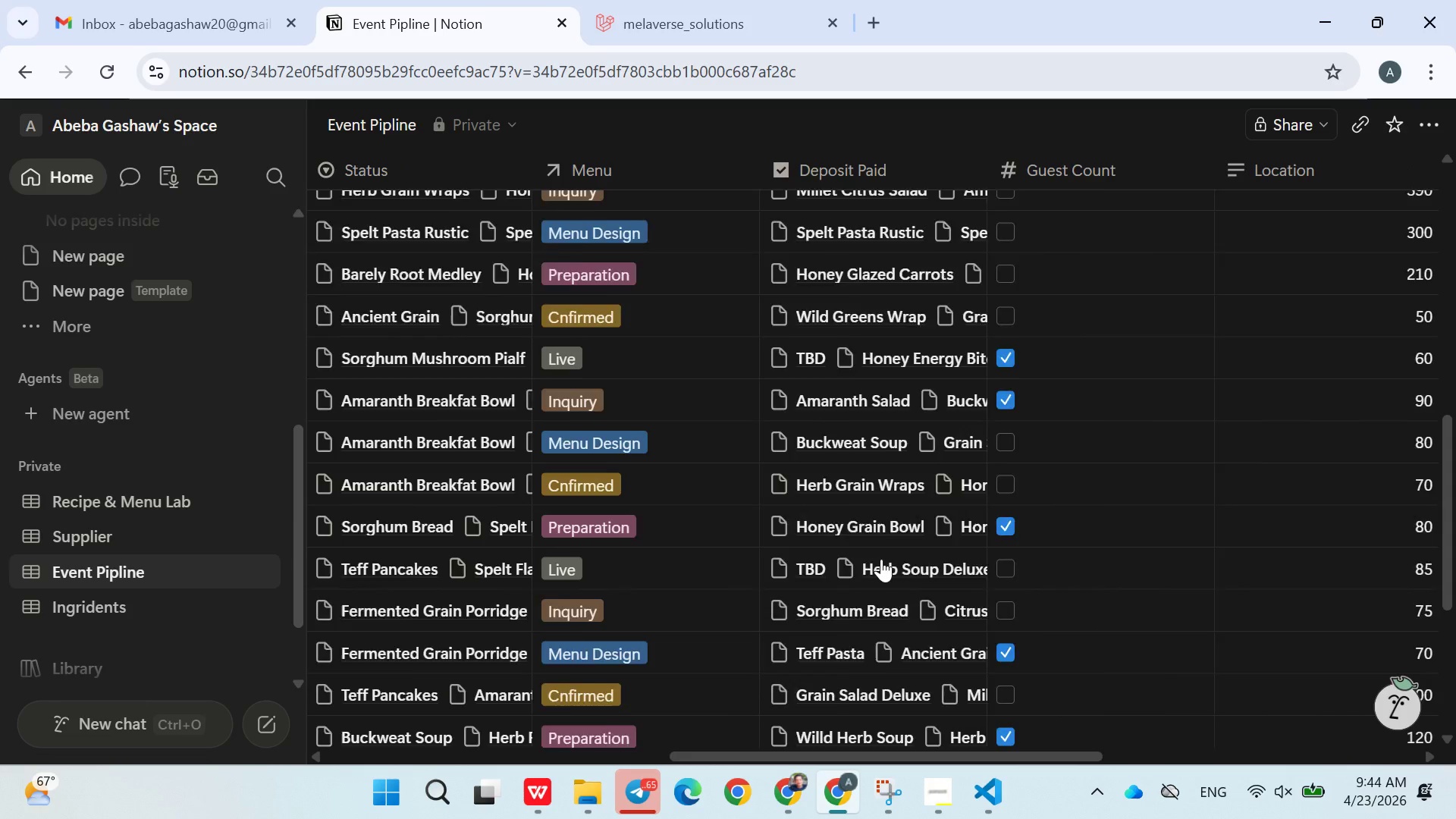 
wait(14.57)
 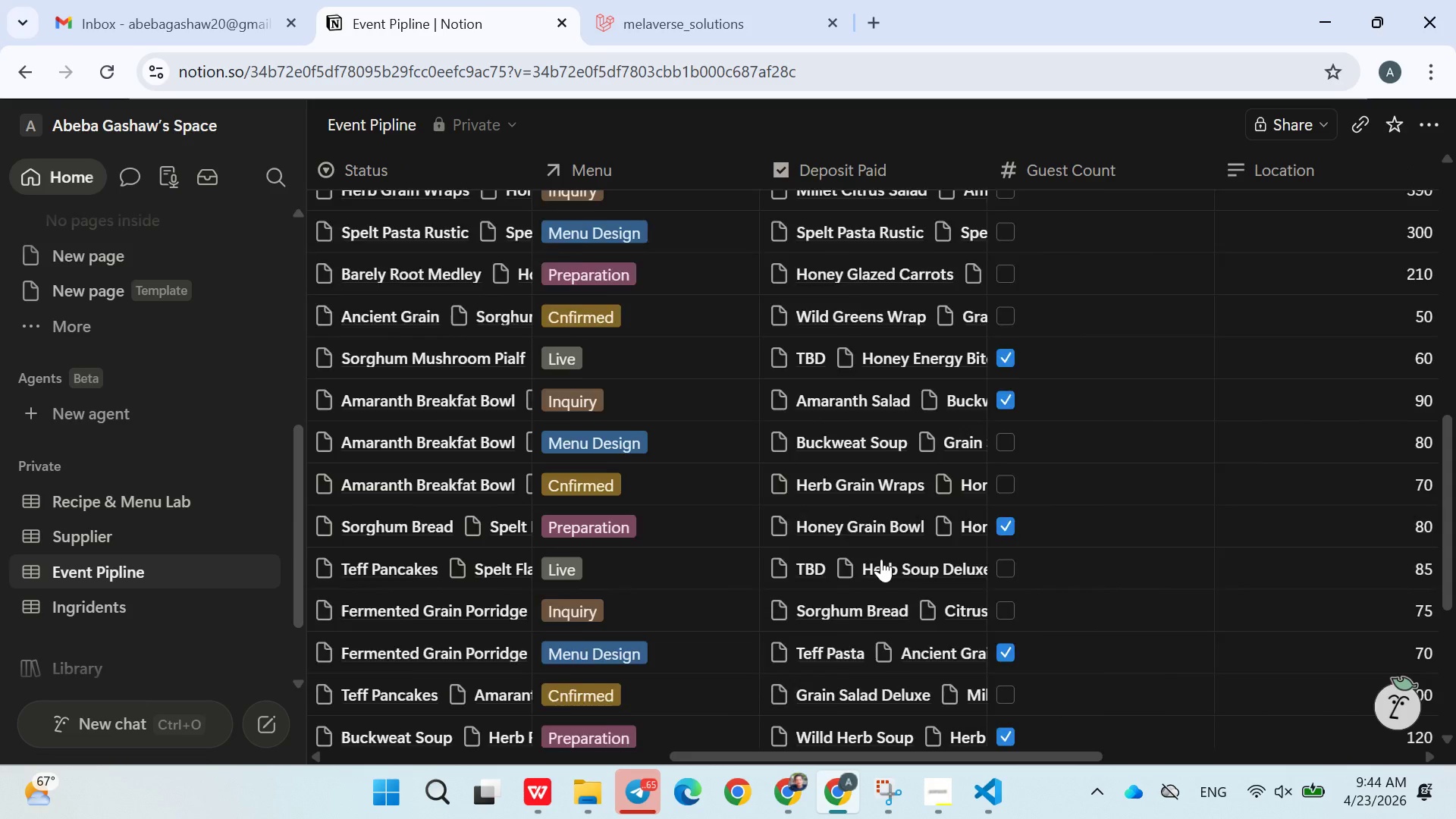 
left_click([168, 599])
 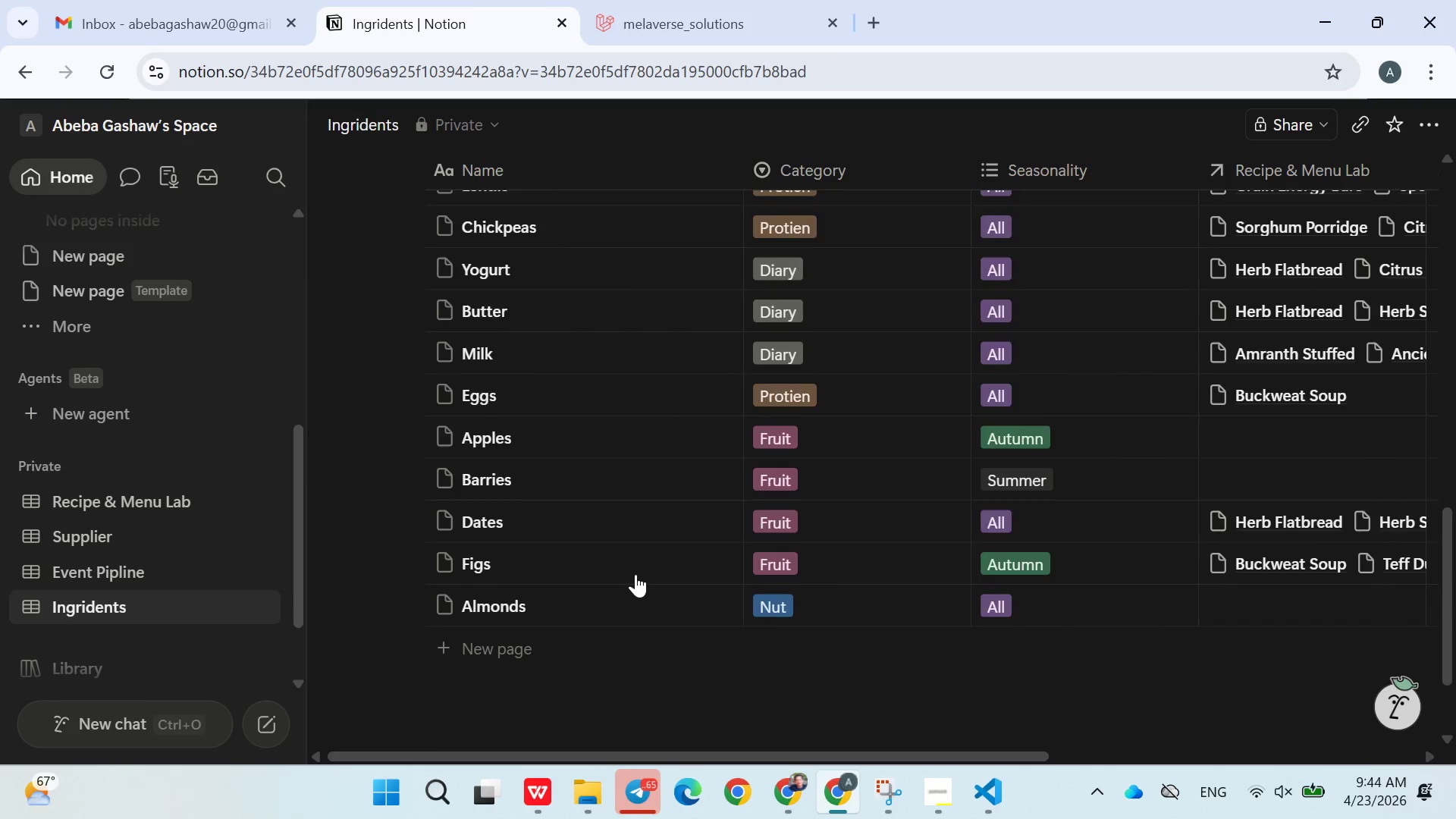 
wait(10.67)
 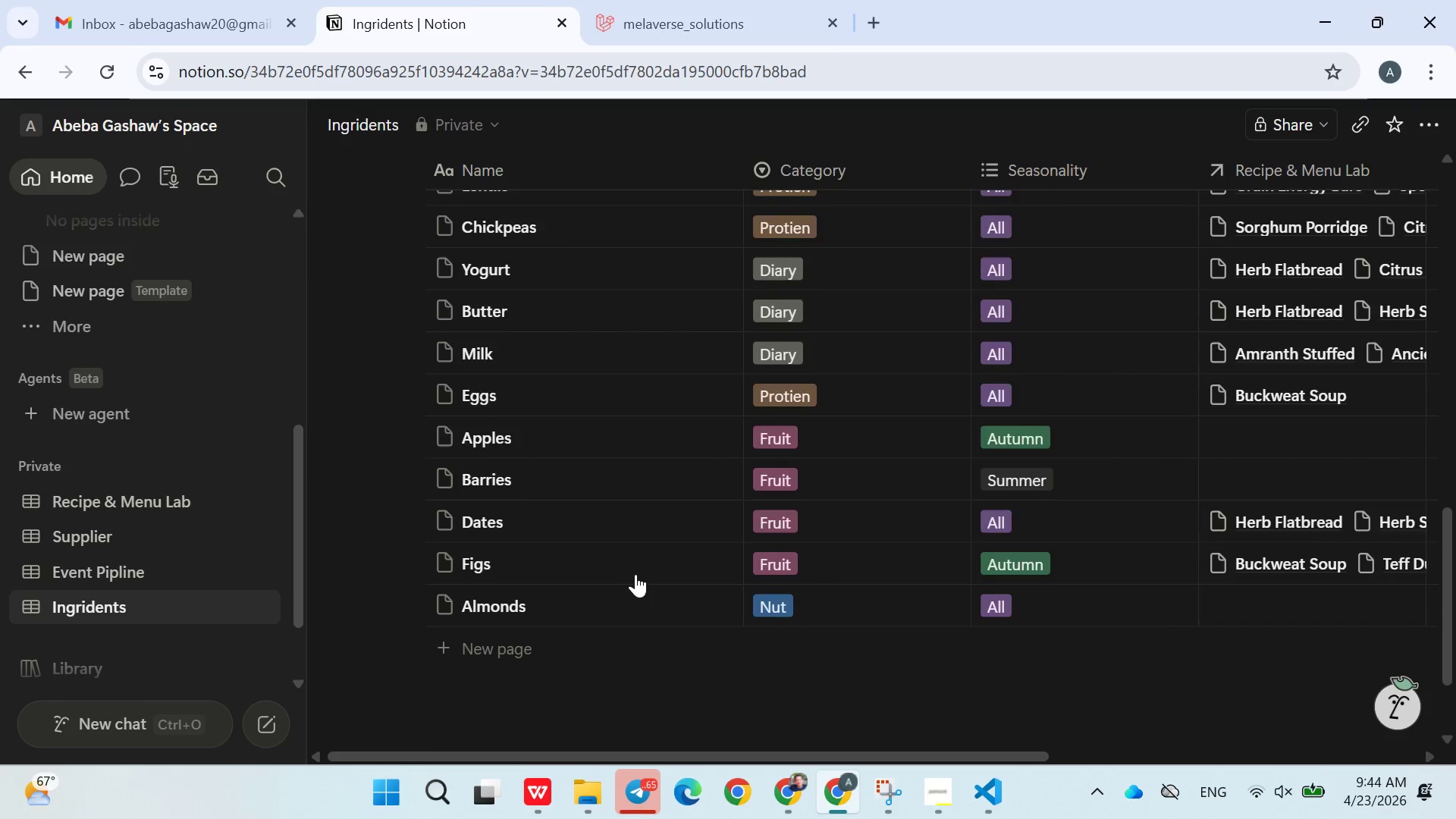 
left_click([1031, 428])
 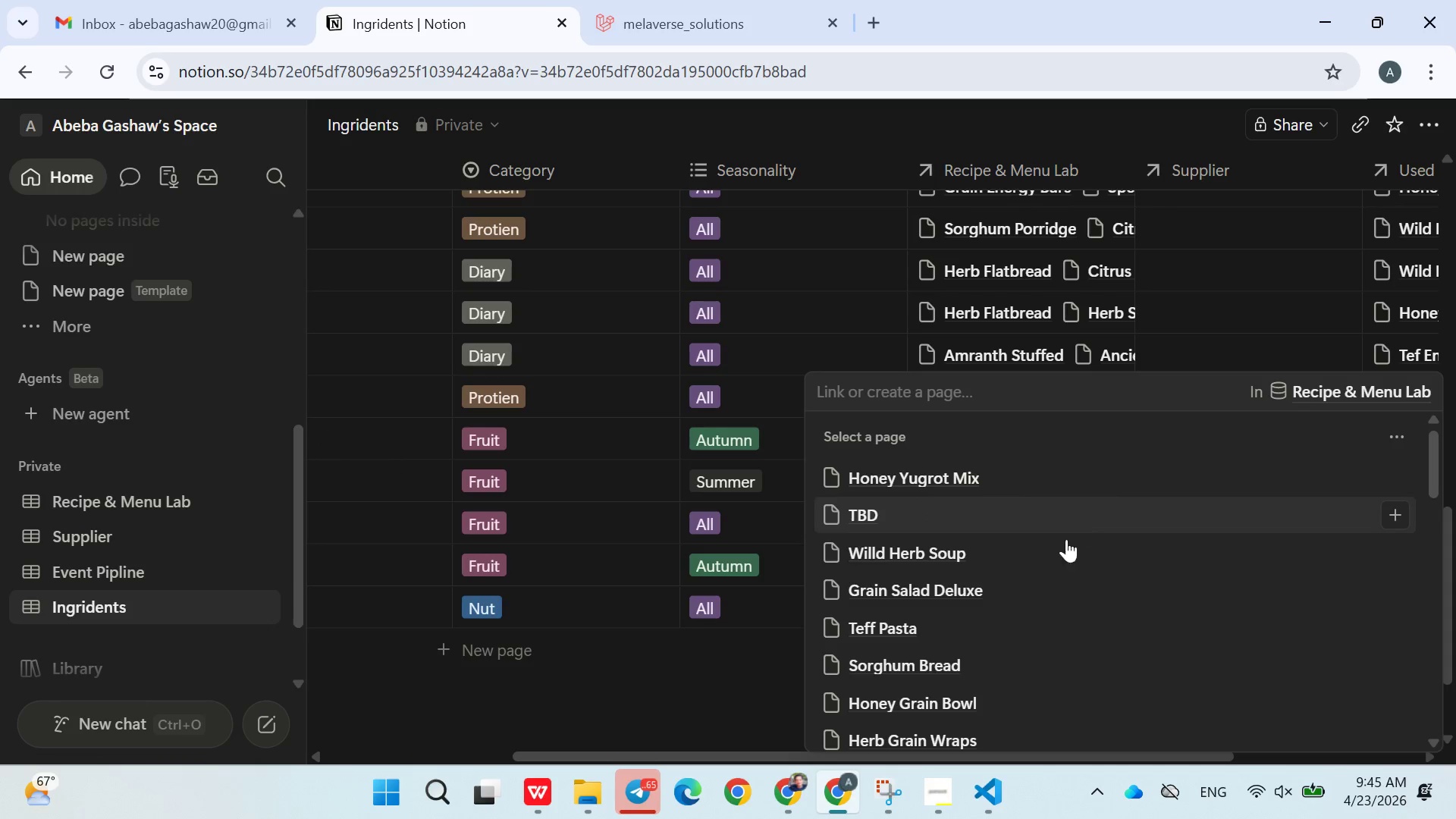 
left_click([990, 561])
 